 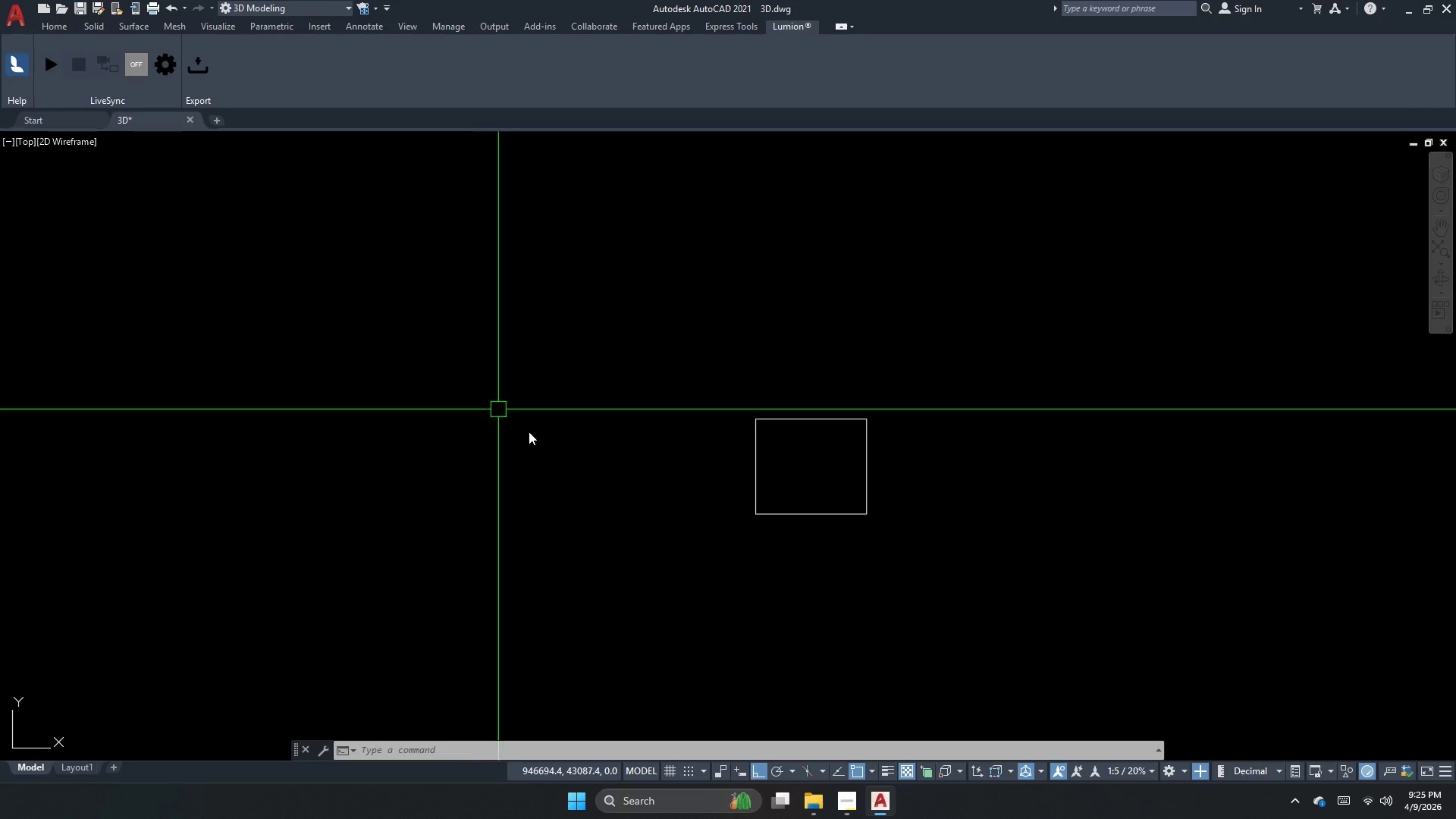 
left_click_drag(start_coordinate=[757, 490], to_coordinate=[703, 498])
 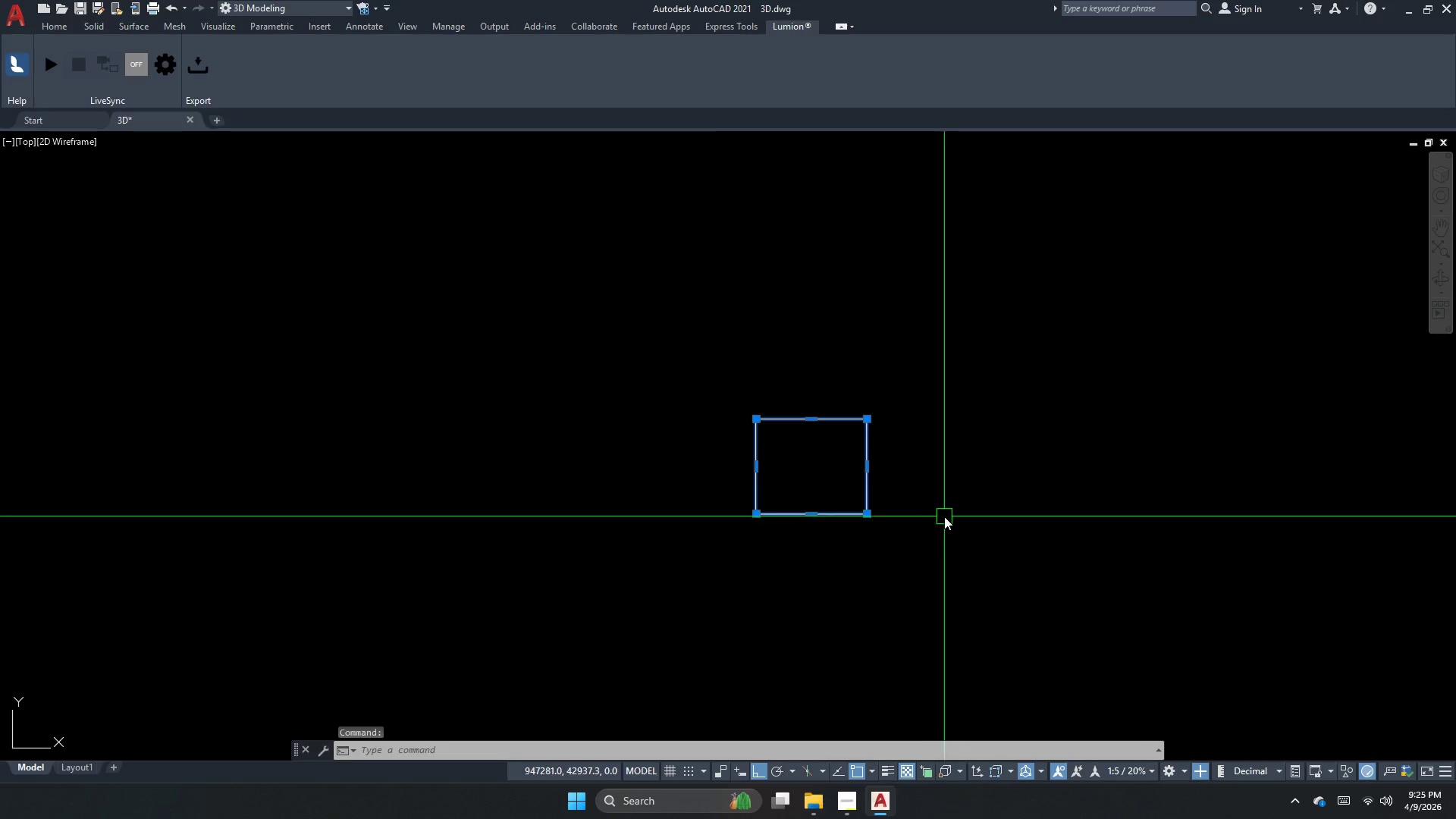 
scroll: coordinate [572, 441], scroll_direction: down, amount: 2.0
 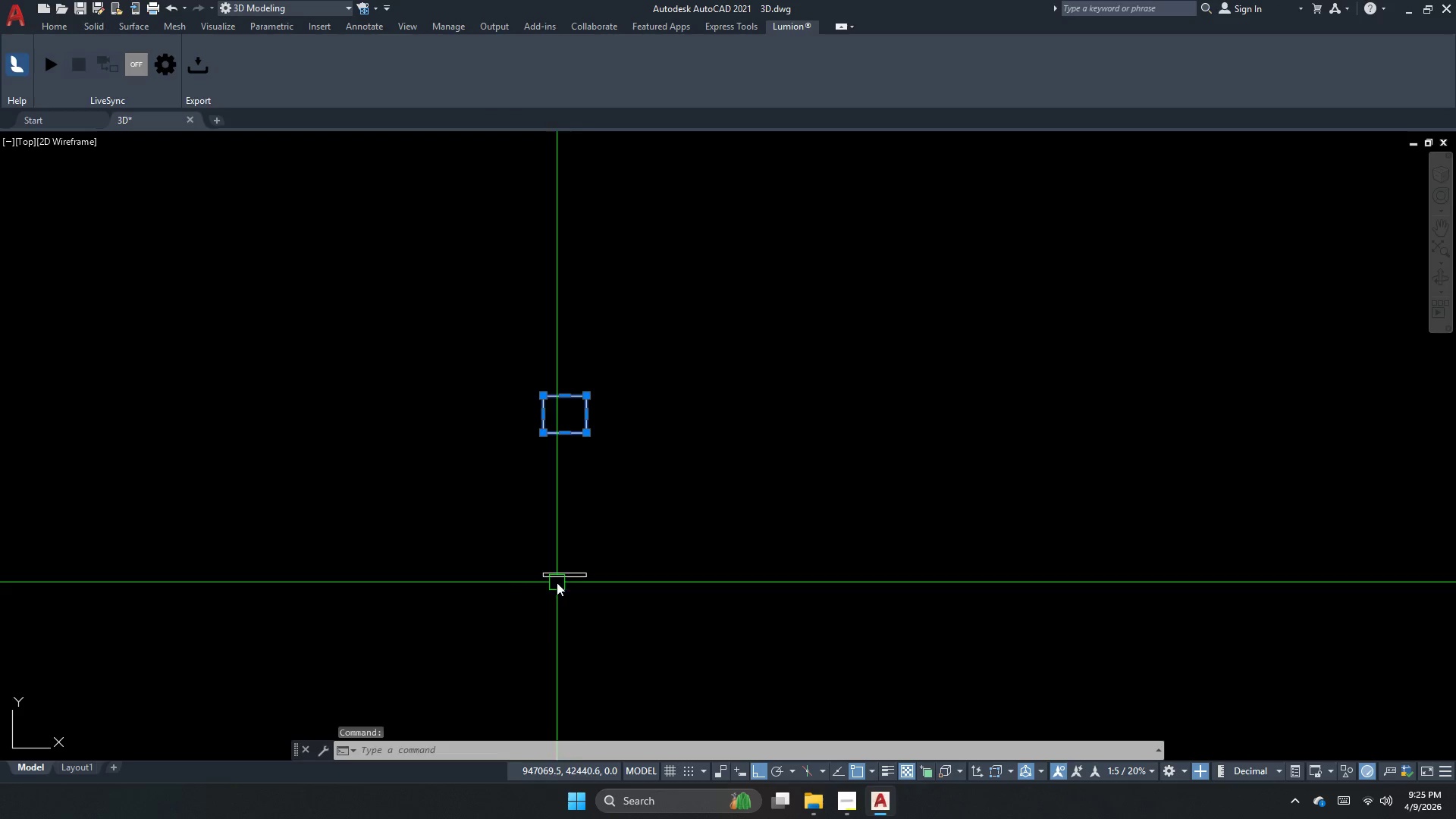 
scroll: coordinate [596, 569], scroll_direction: up, amount: 3.0
 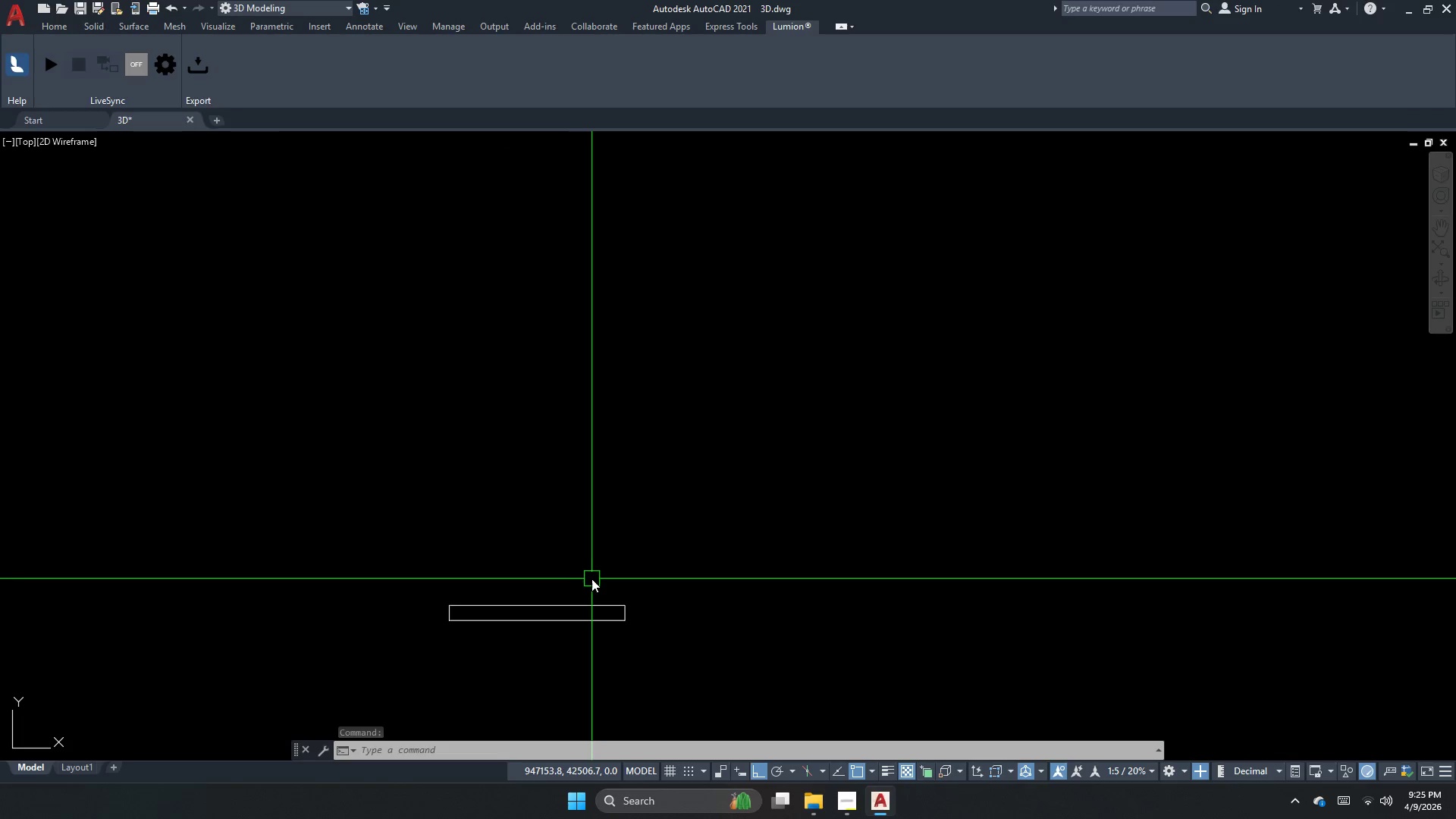 
key(Escape)
 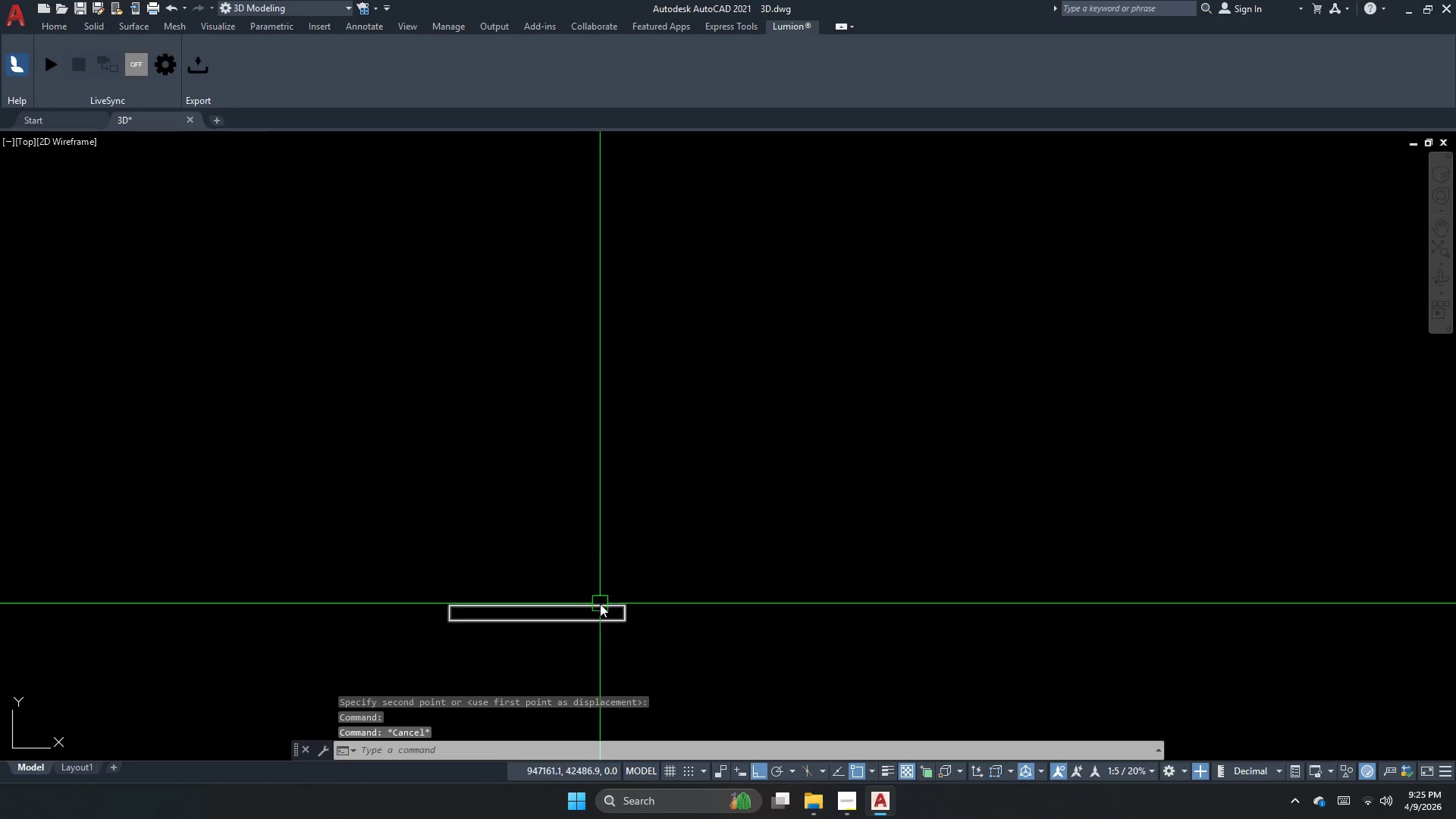 
scroll: coordinate [595, 564], scroll_direction: none, amount: 0.0
 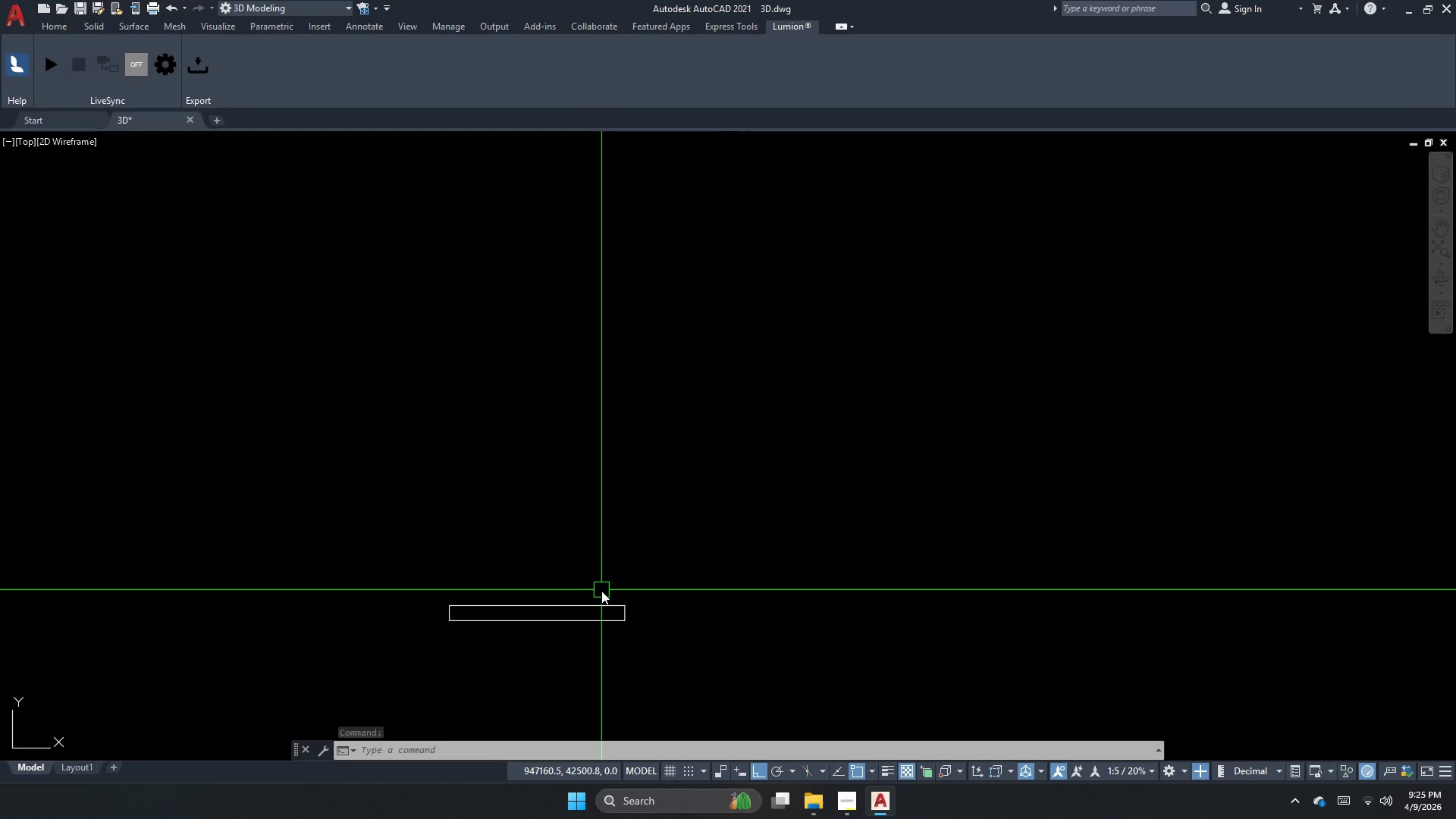 
key(Escape)
 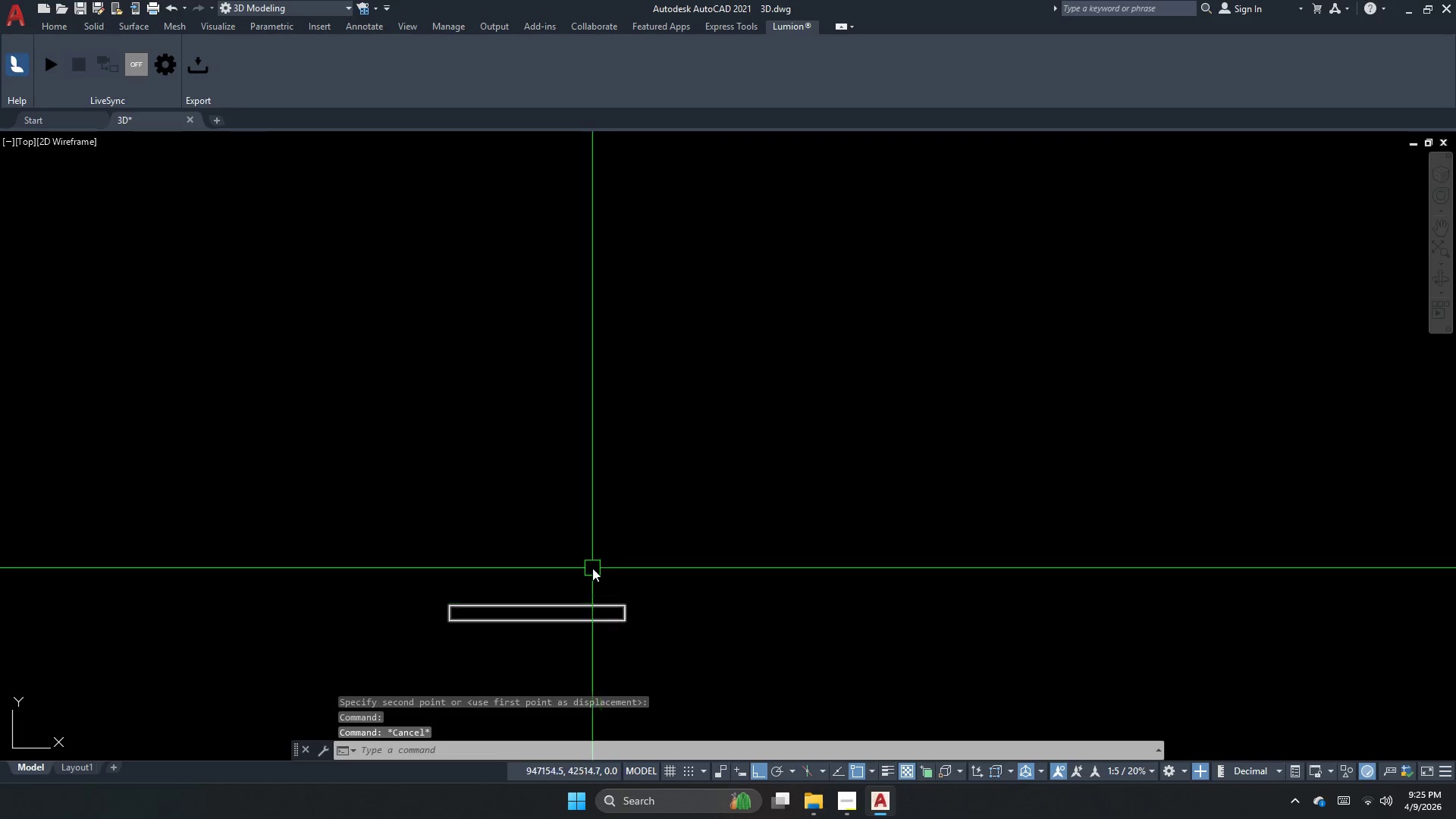 
scroll: coordinate [592, 567], scroll_direction: up, amount: 1.0
 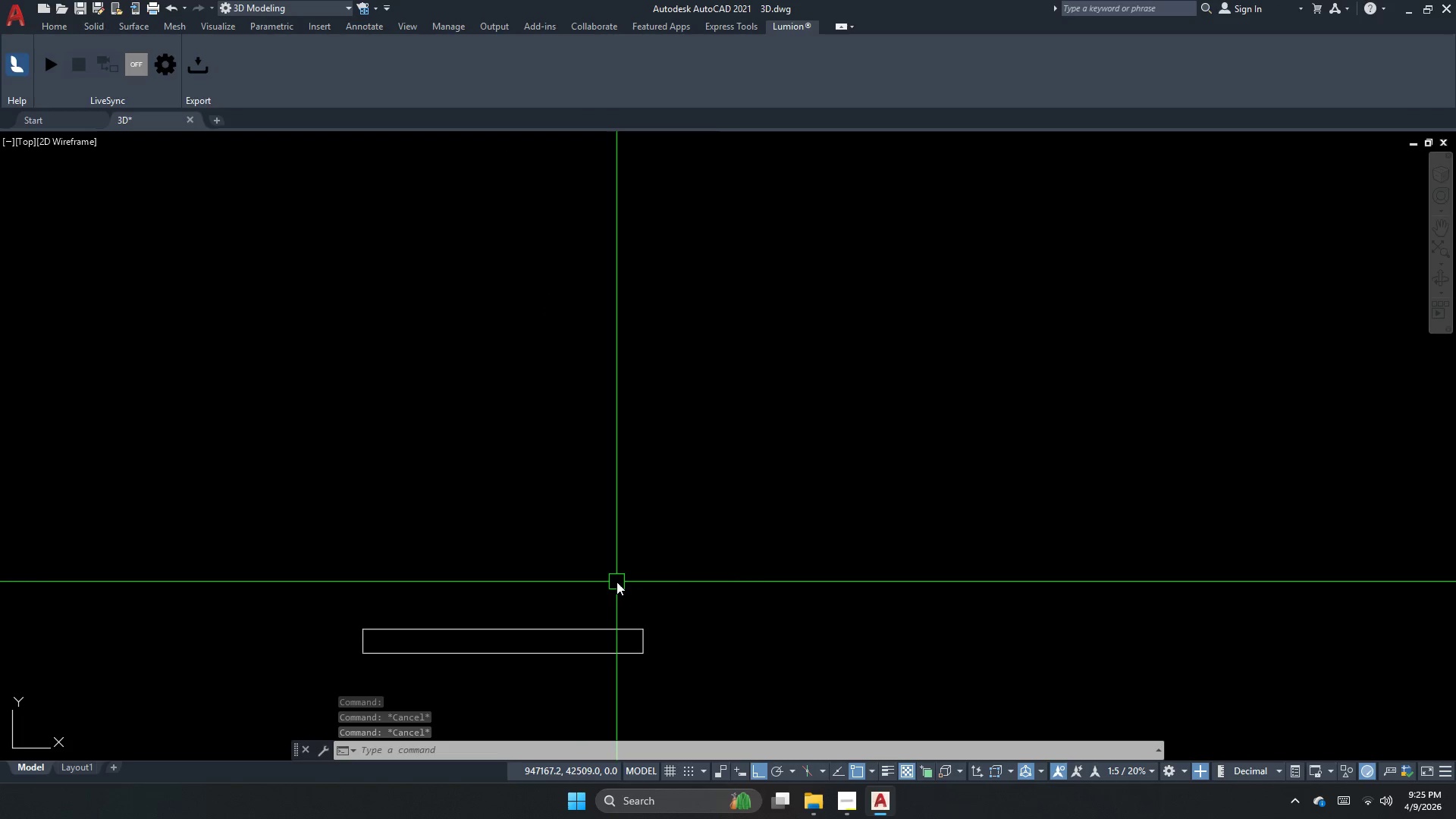 
key(Escape)
key(Escape)
key(Escape)
type(rec d )
 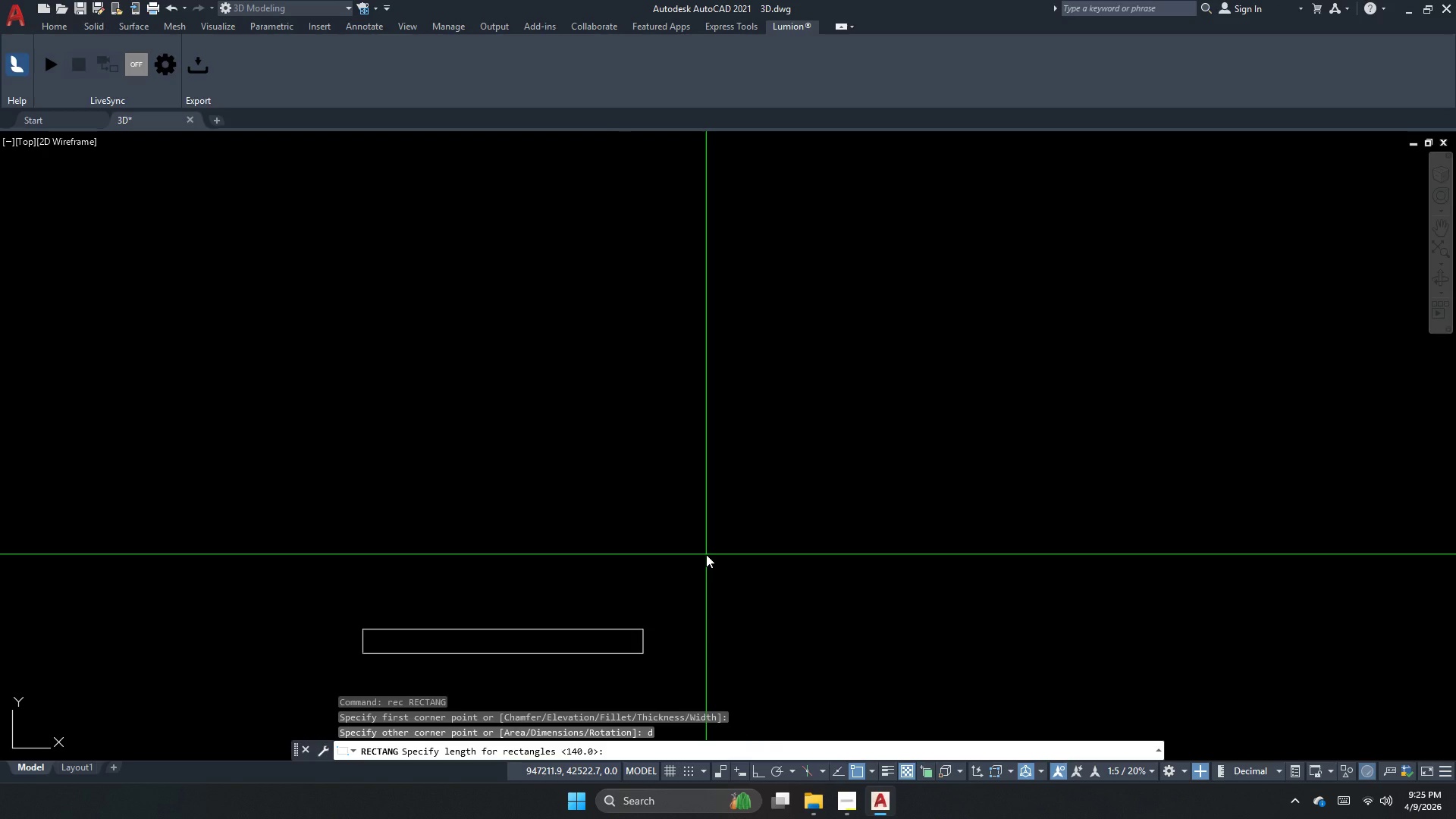 
left_click_drag(start_coordinate=[673, 517], to_coordinate=[695, 542])
 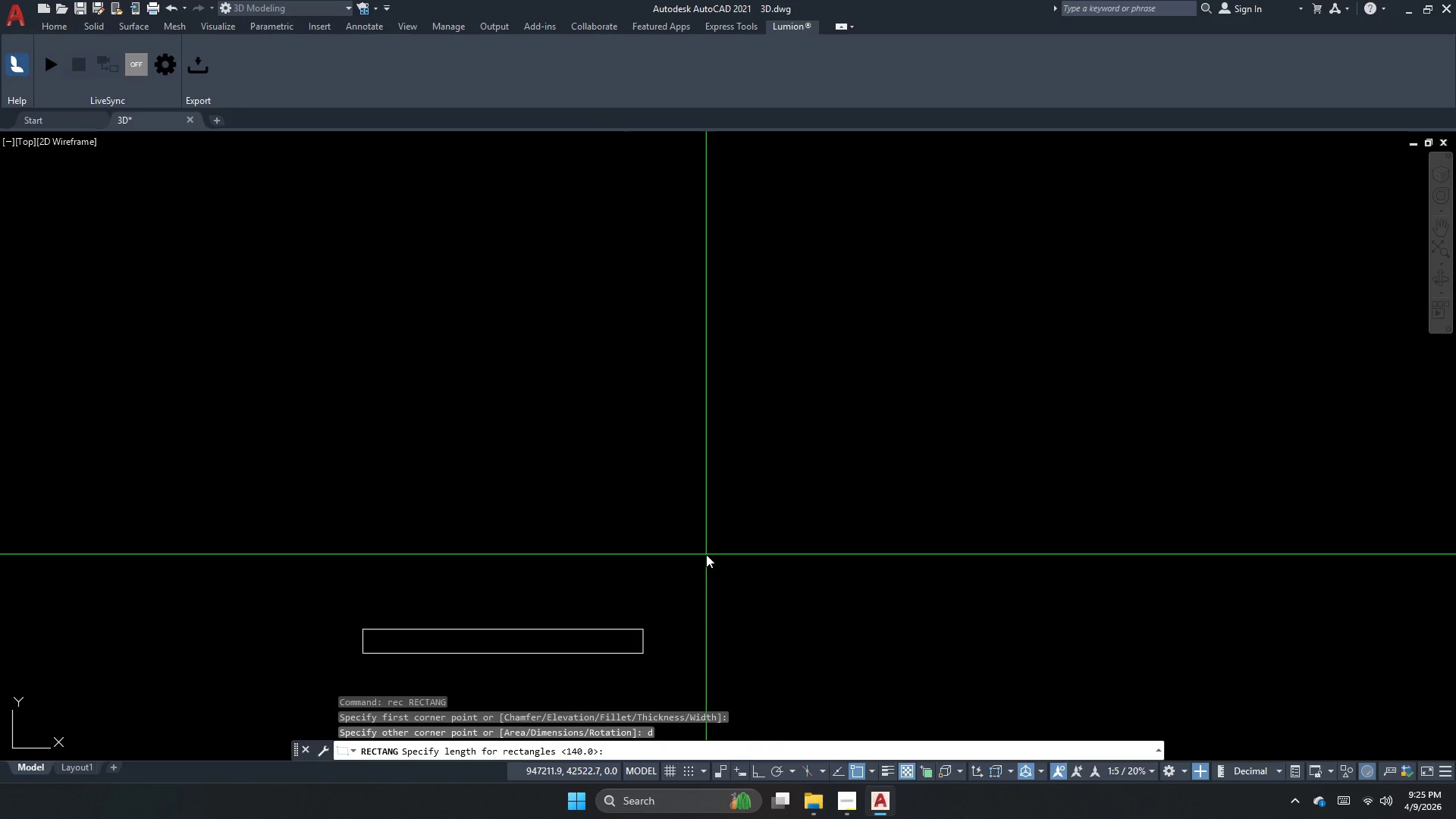 
key(Numpad1)
 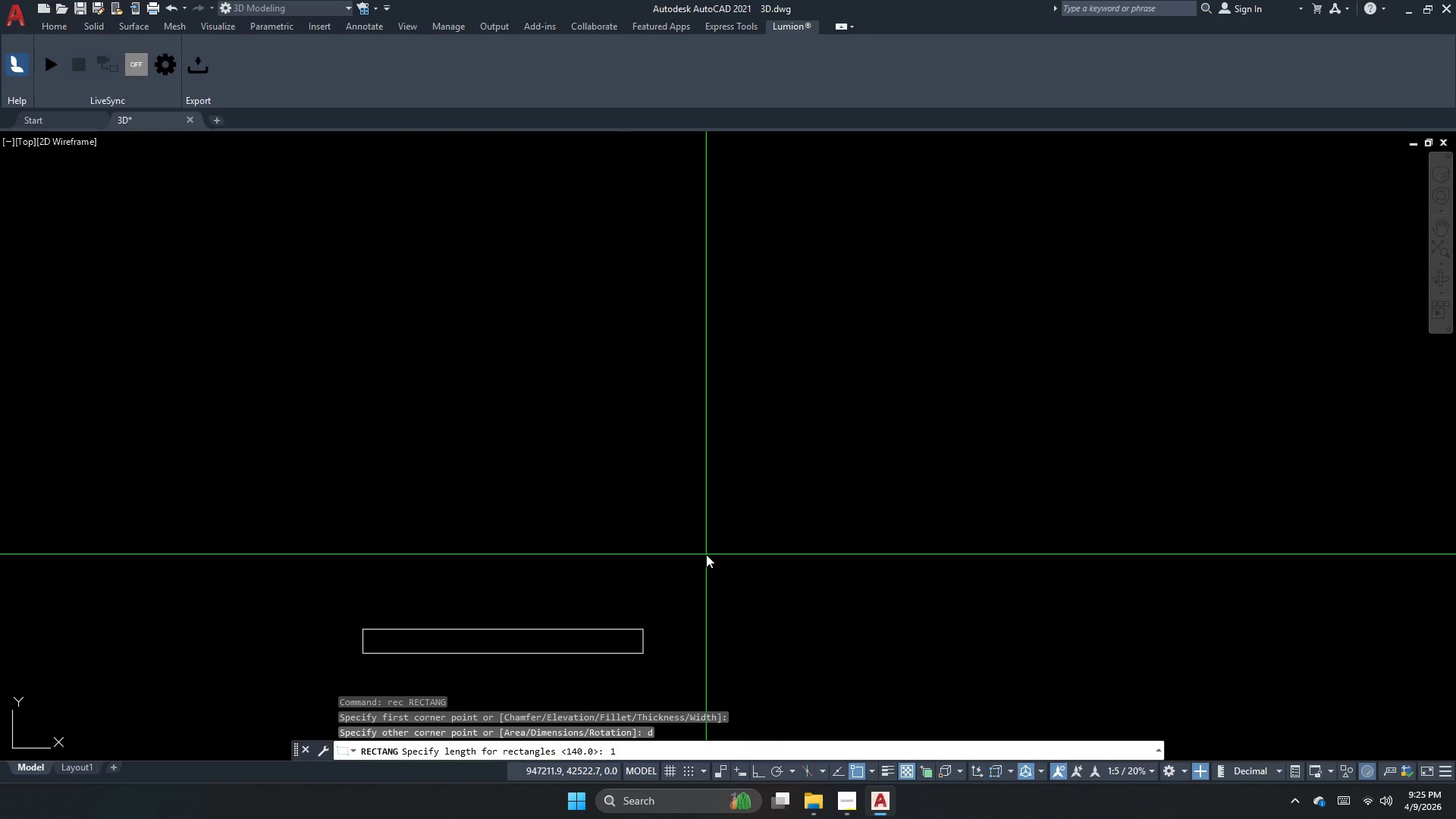 
key(Numpad6)
 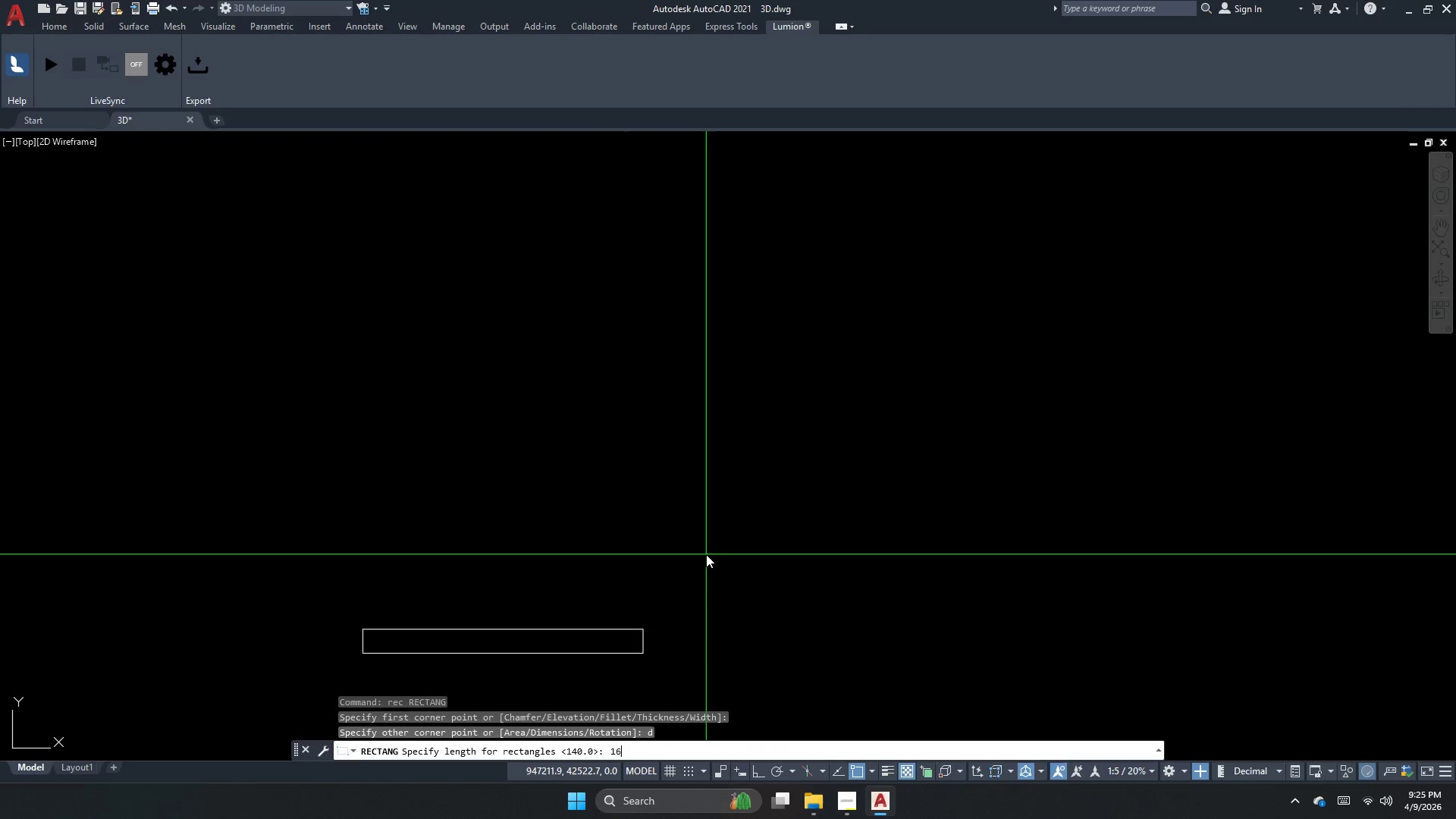 
key(Numpad0)
 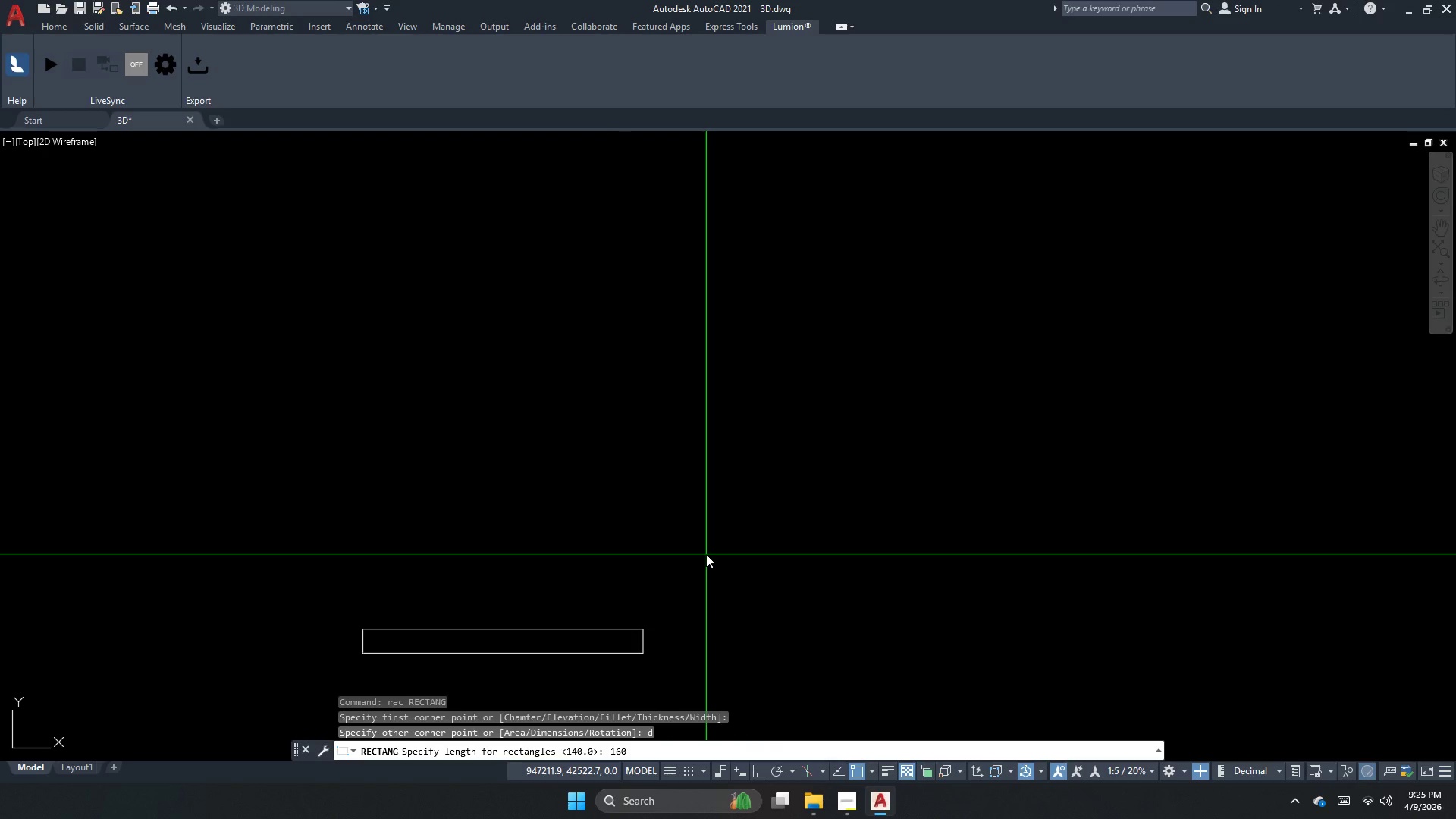 
key(NumpadEnter)
 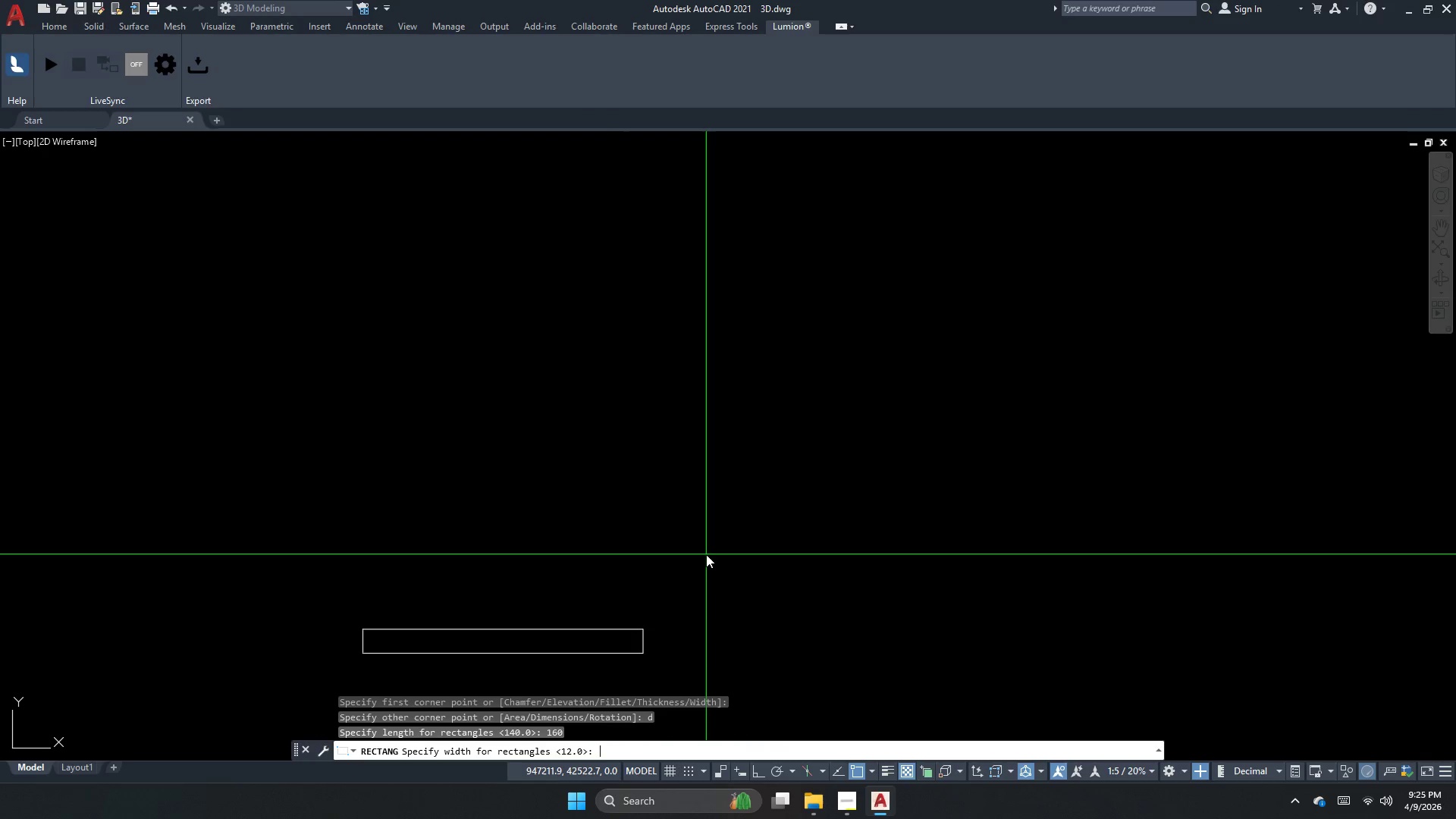 
key(Numpad3)
 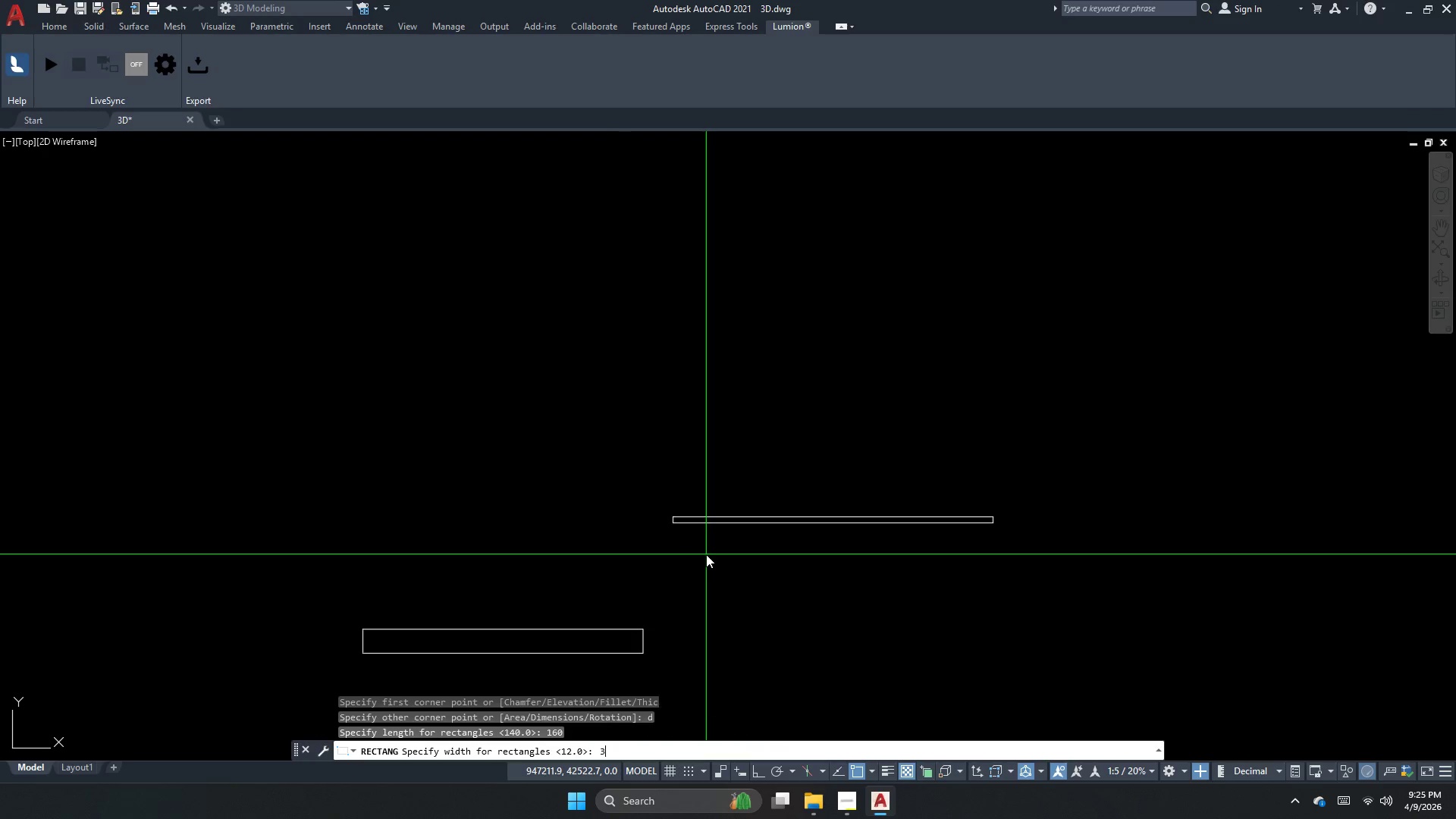 
key(NumpadEnter)
 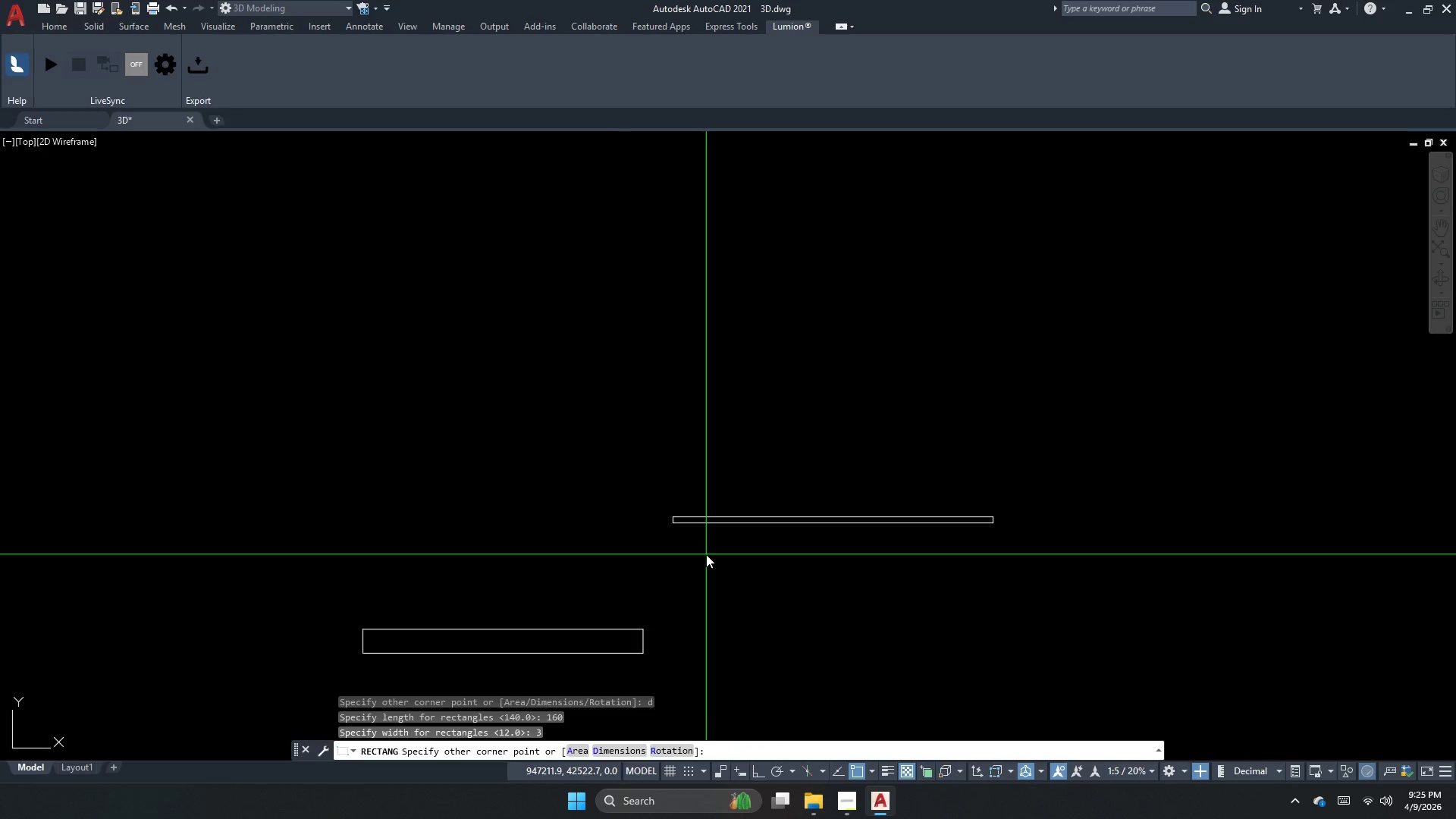 
left_click_drag(start_coordinate=[806, 396], to_coordinate=[811, 405])
 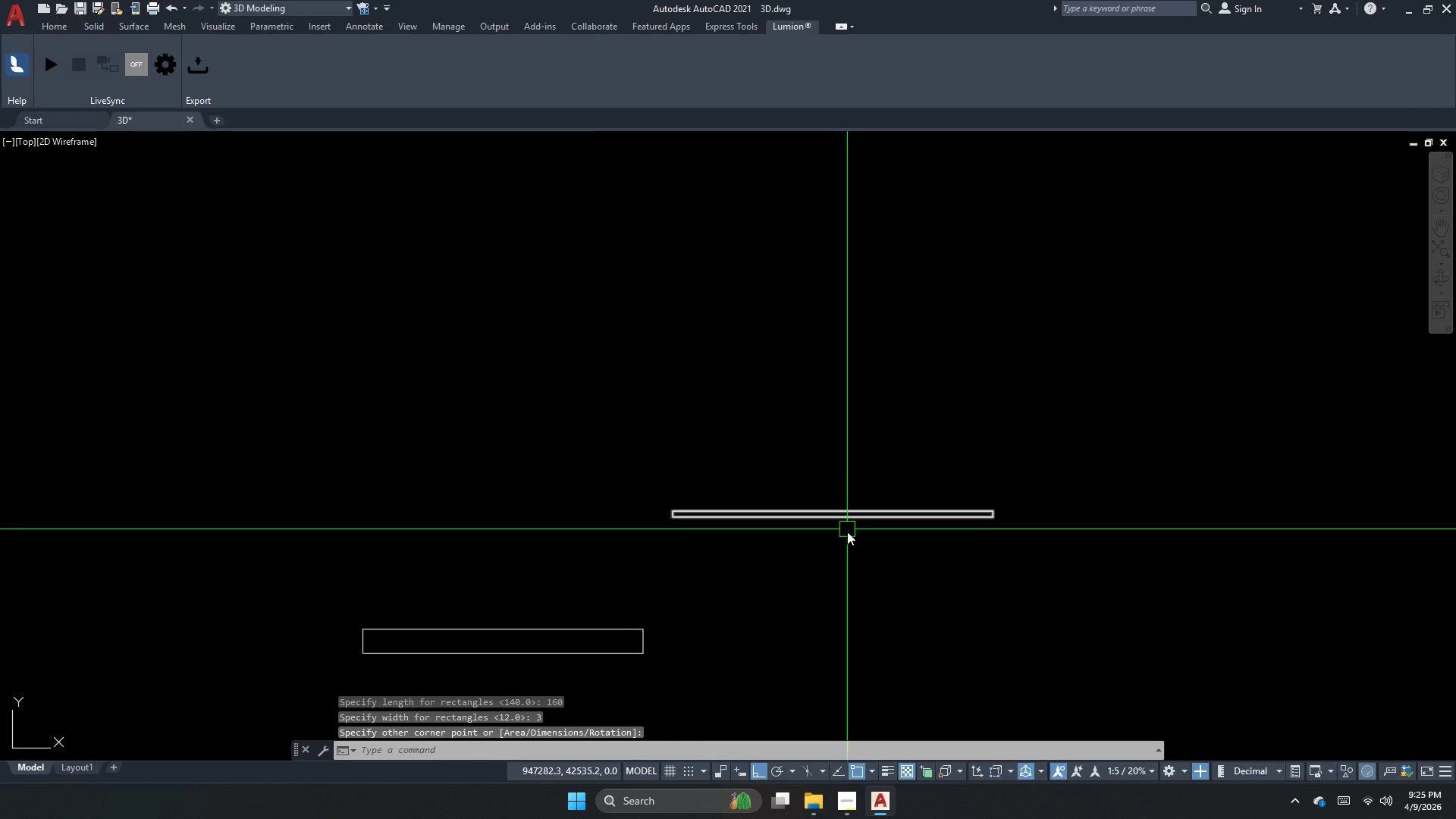 
left_click_drag(start_coordinate=[848, 538], to_coordinate=[839, 527])
 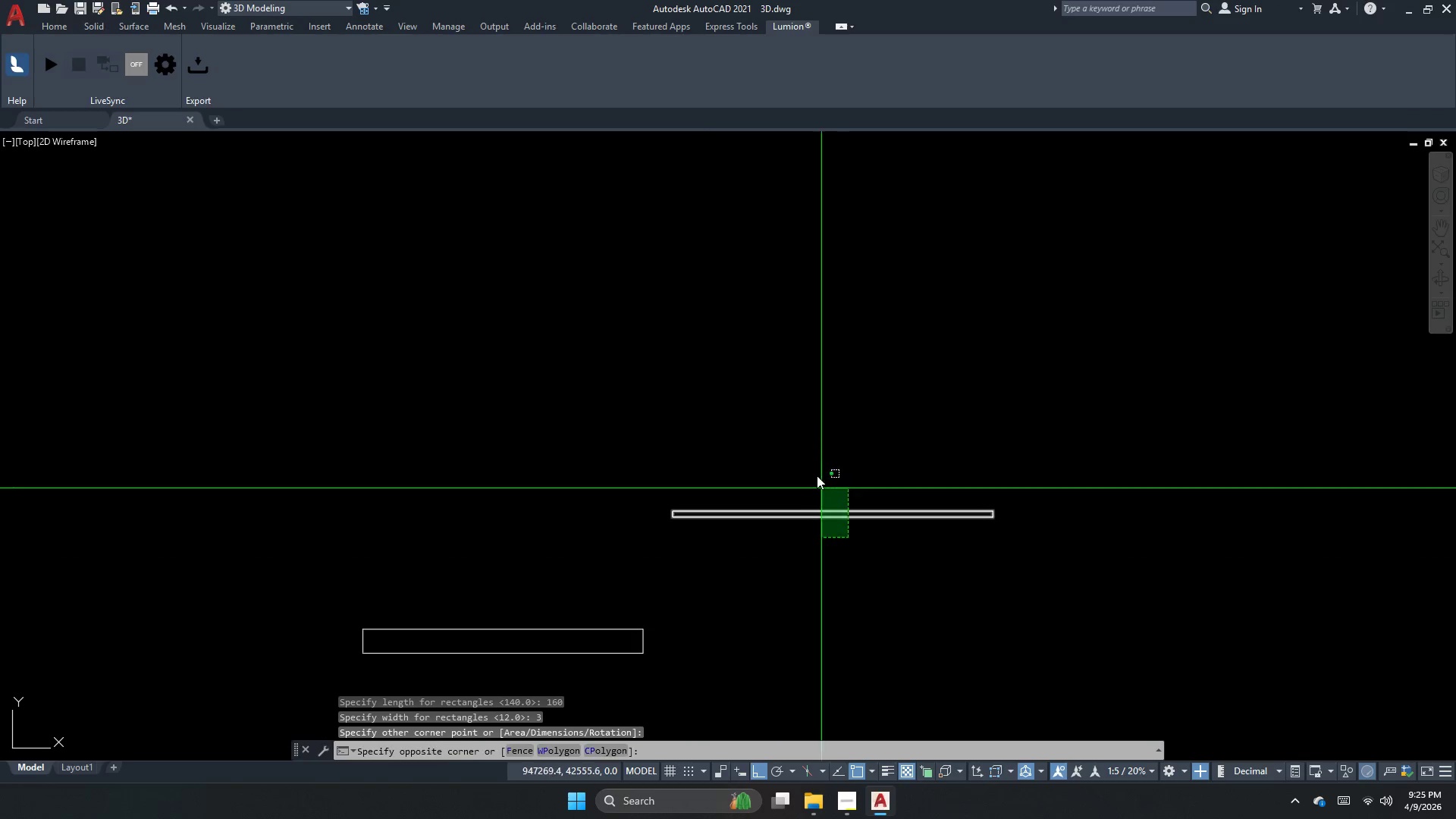 
triple_click([813, 467])
 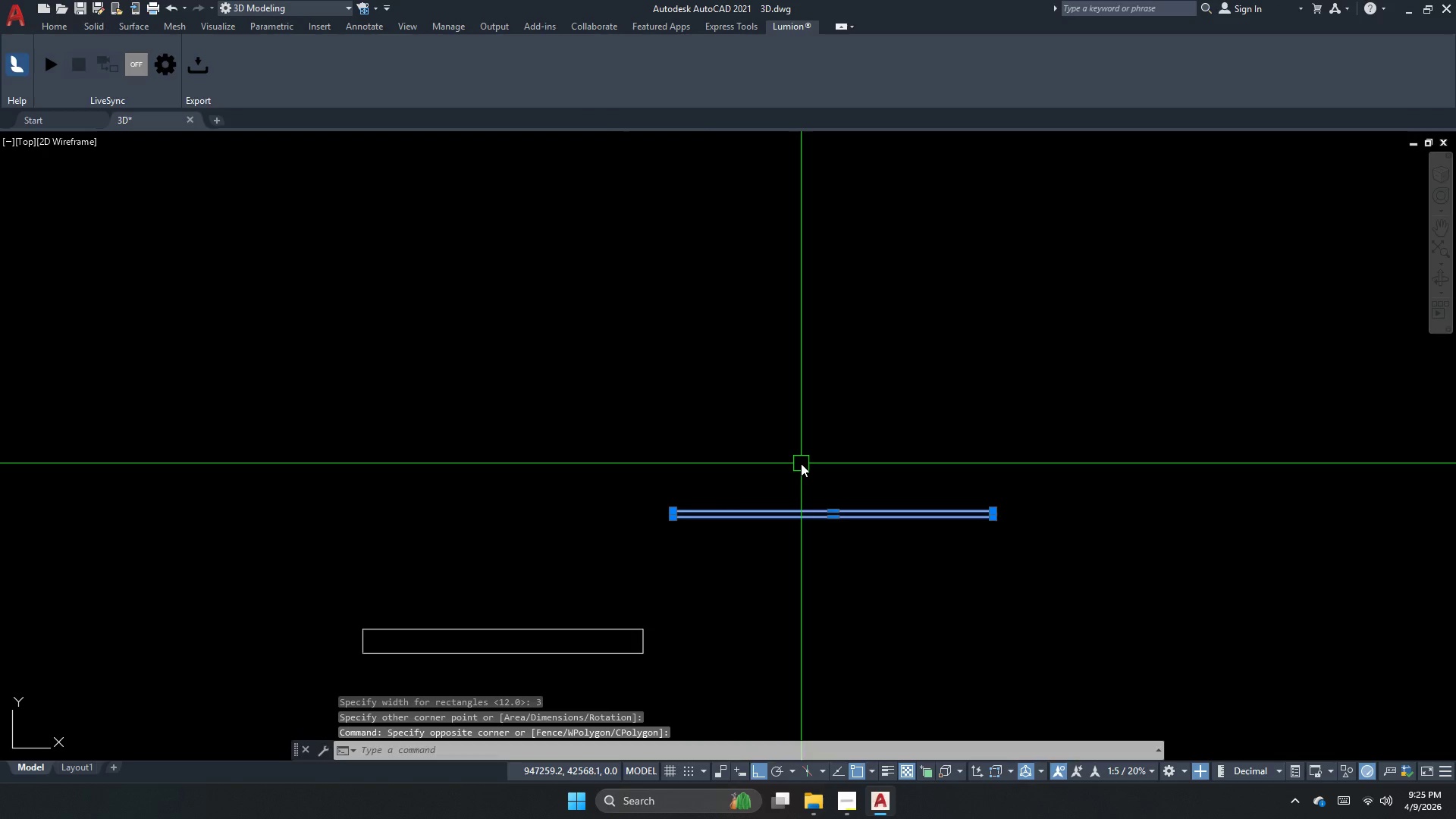 
type(ro )
key(Escape)
type(m )
 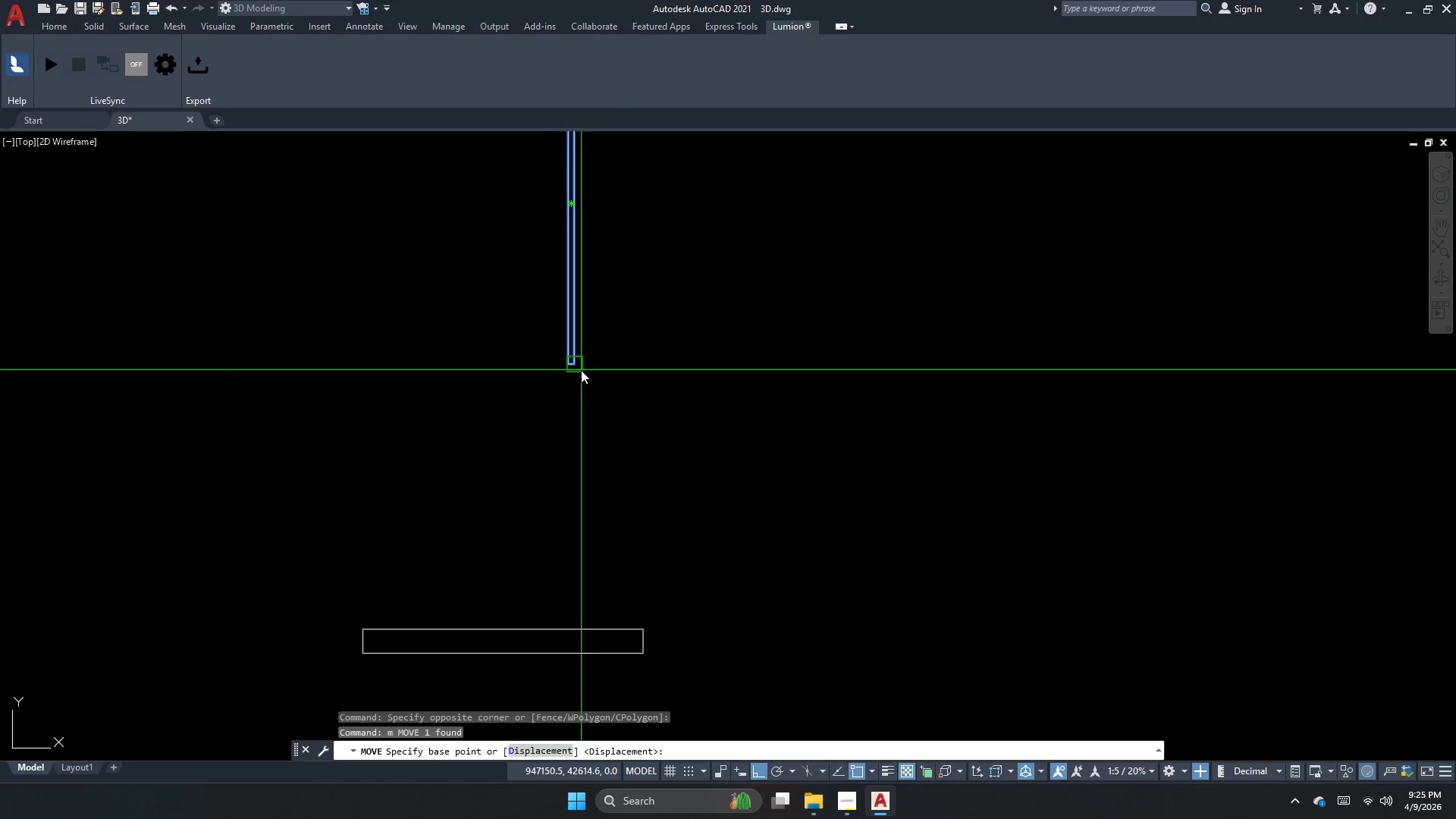 
left_click_drag(start_coordinate=[547, 490], to_coordinate=[551, 447])
 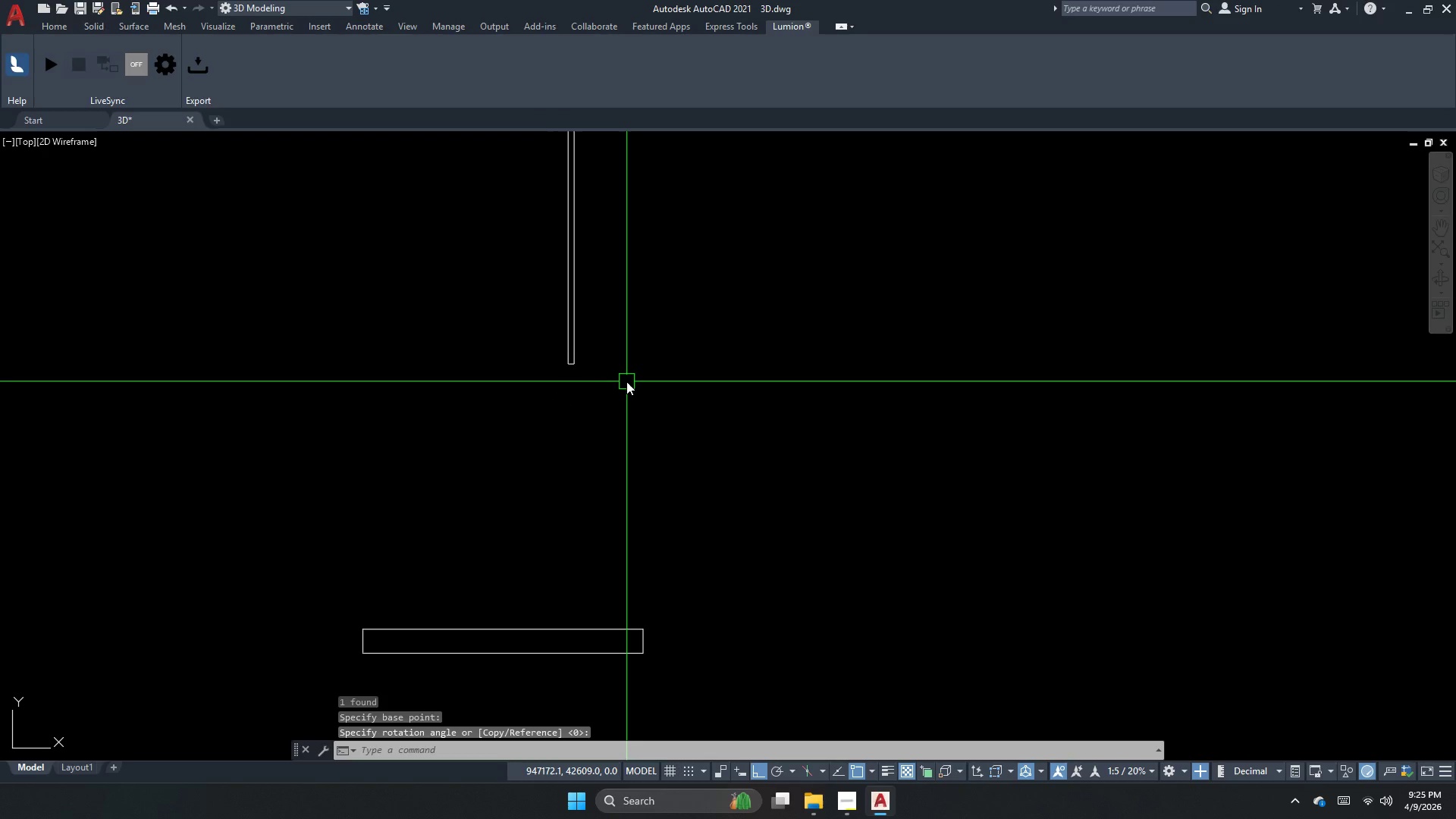 
left_click_drag(start_coordinate=[618, 380], to_coordinate=[585, 359])
 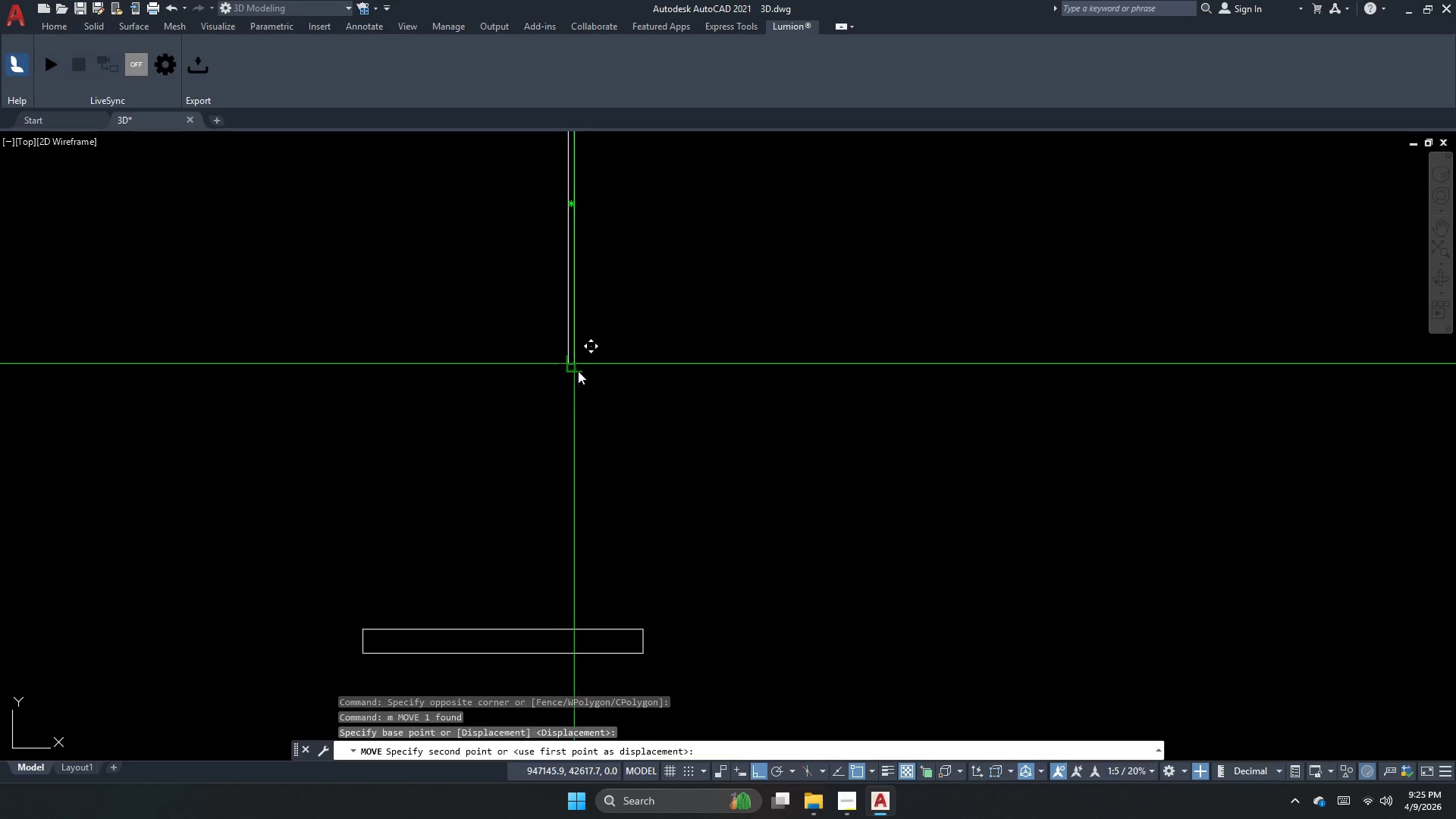 
left_click([569, 560])
 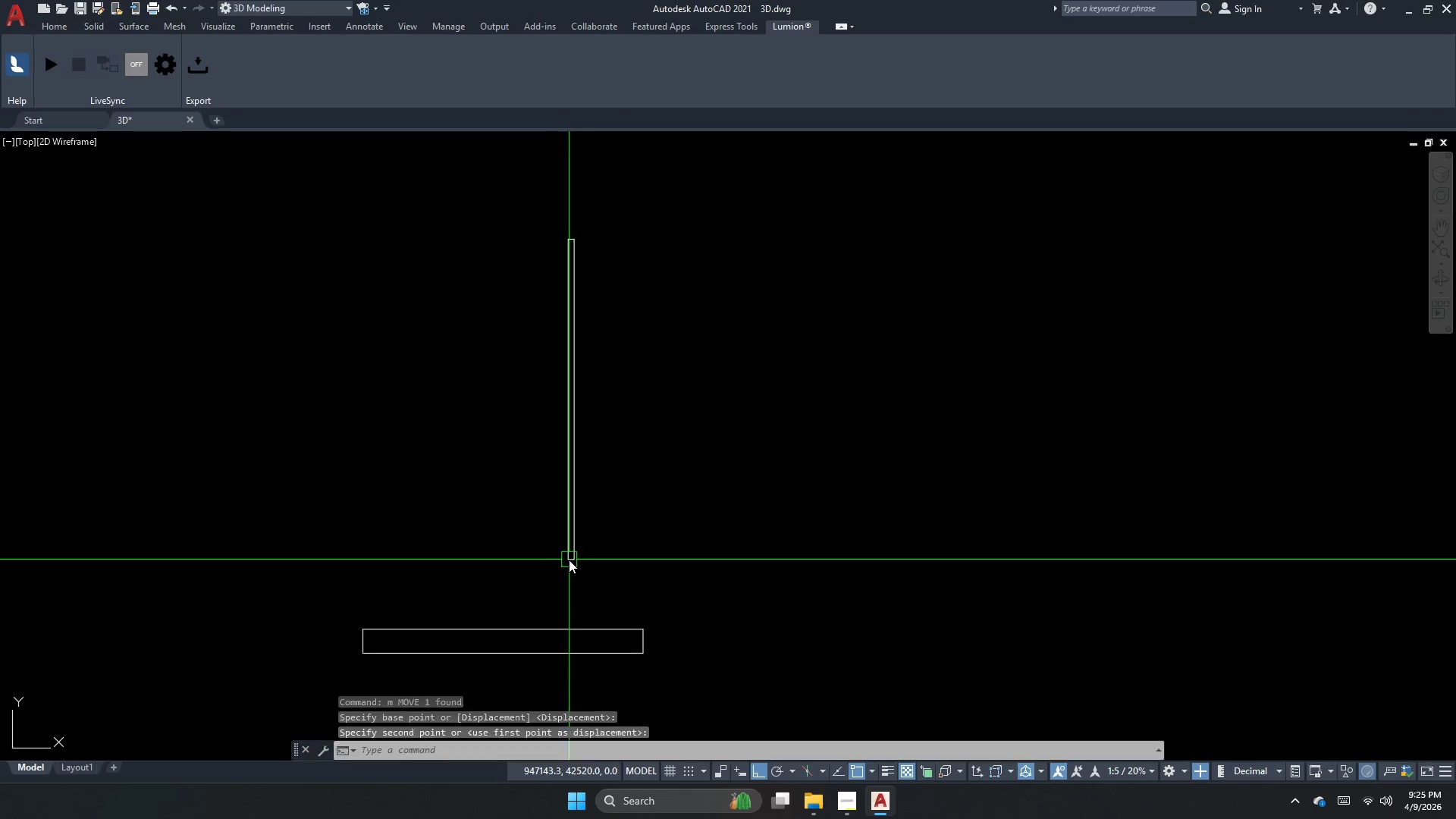 
key(Escape)
 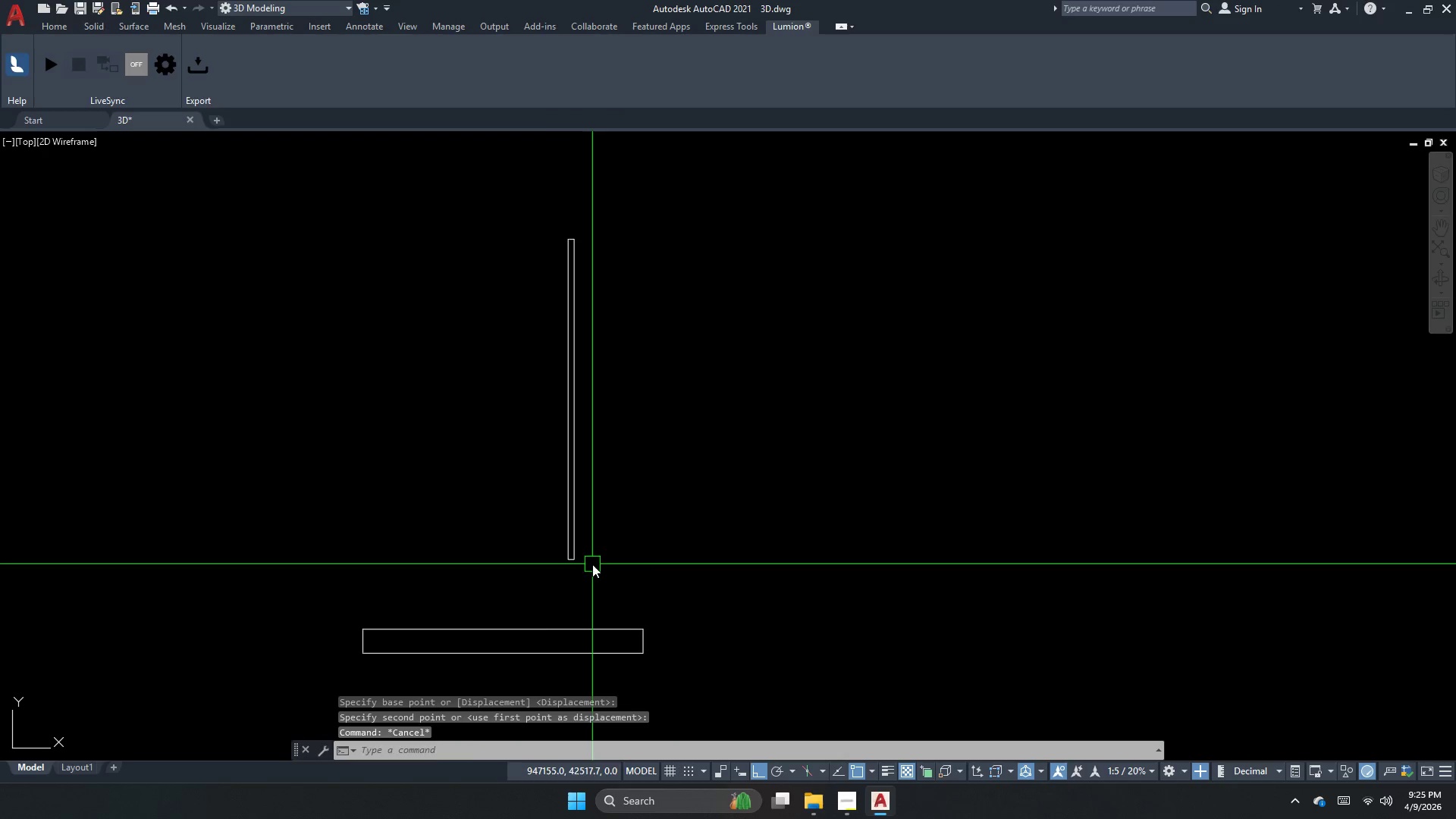 
left_click_drag(start_coordinate=[592, 564], to_coordinate=[579, 557])
 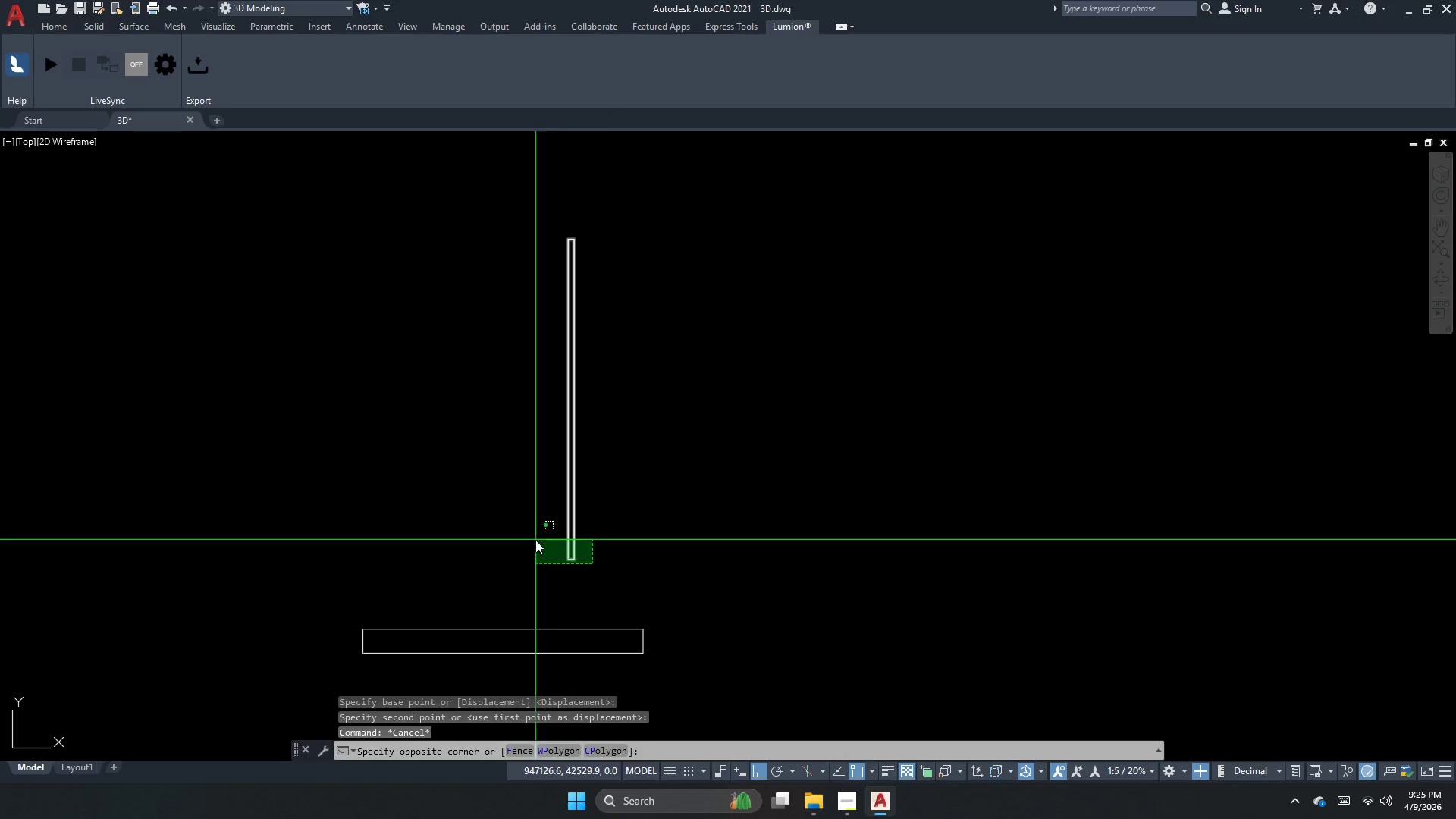 
triple_click([535, 540])
 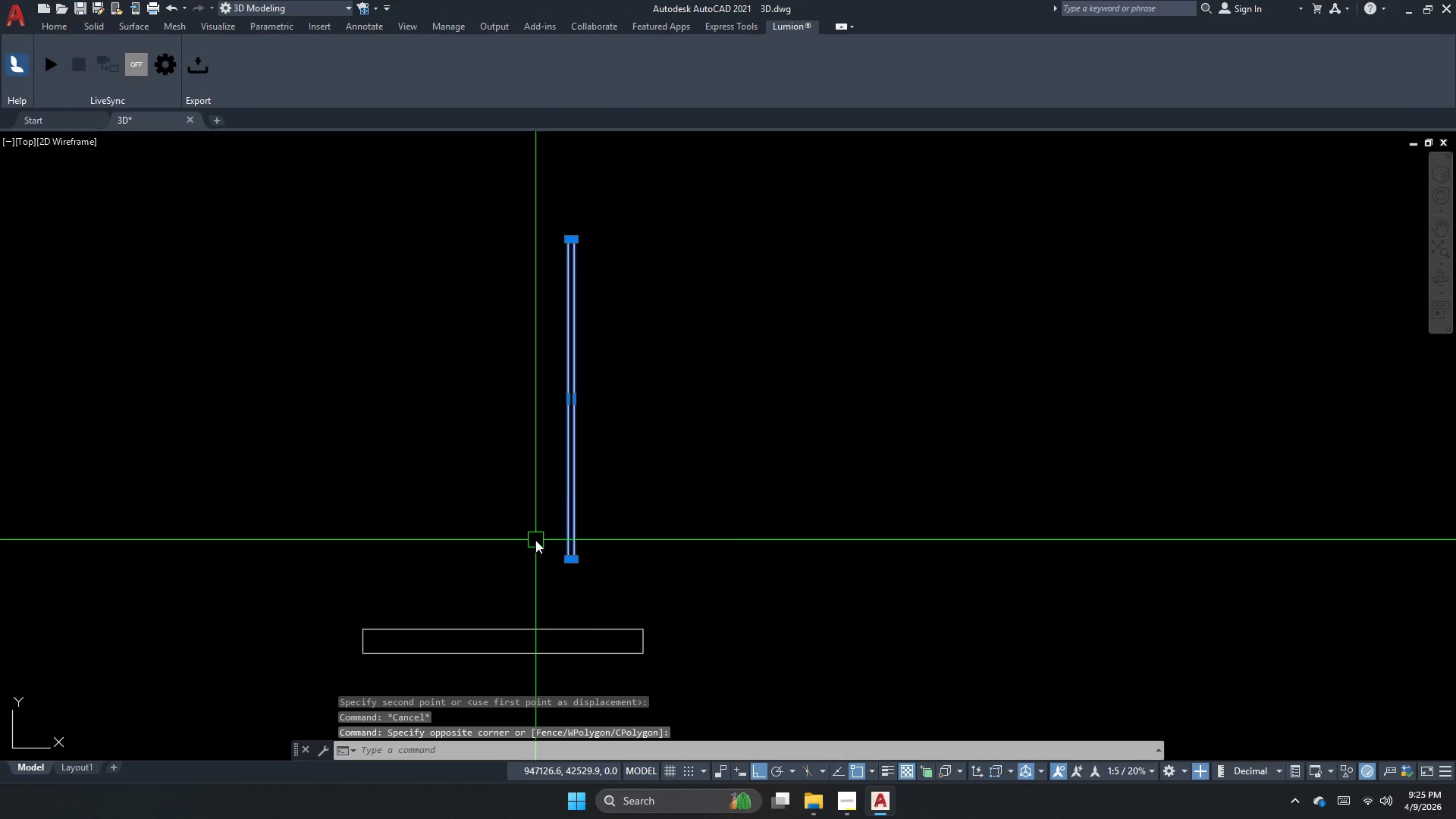 
key(Escape)
type(re )
key(Escape)
 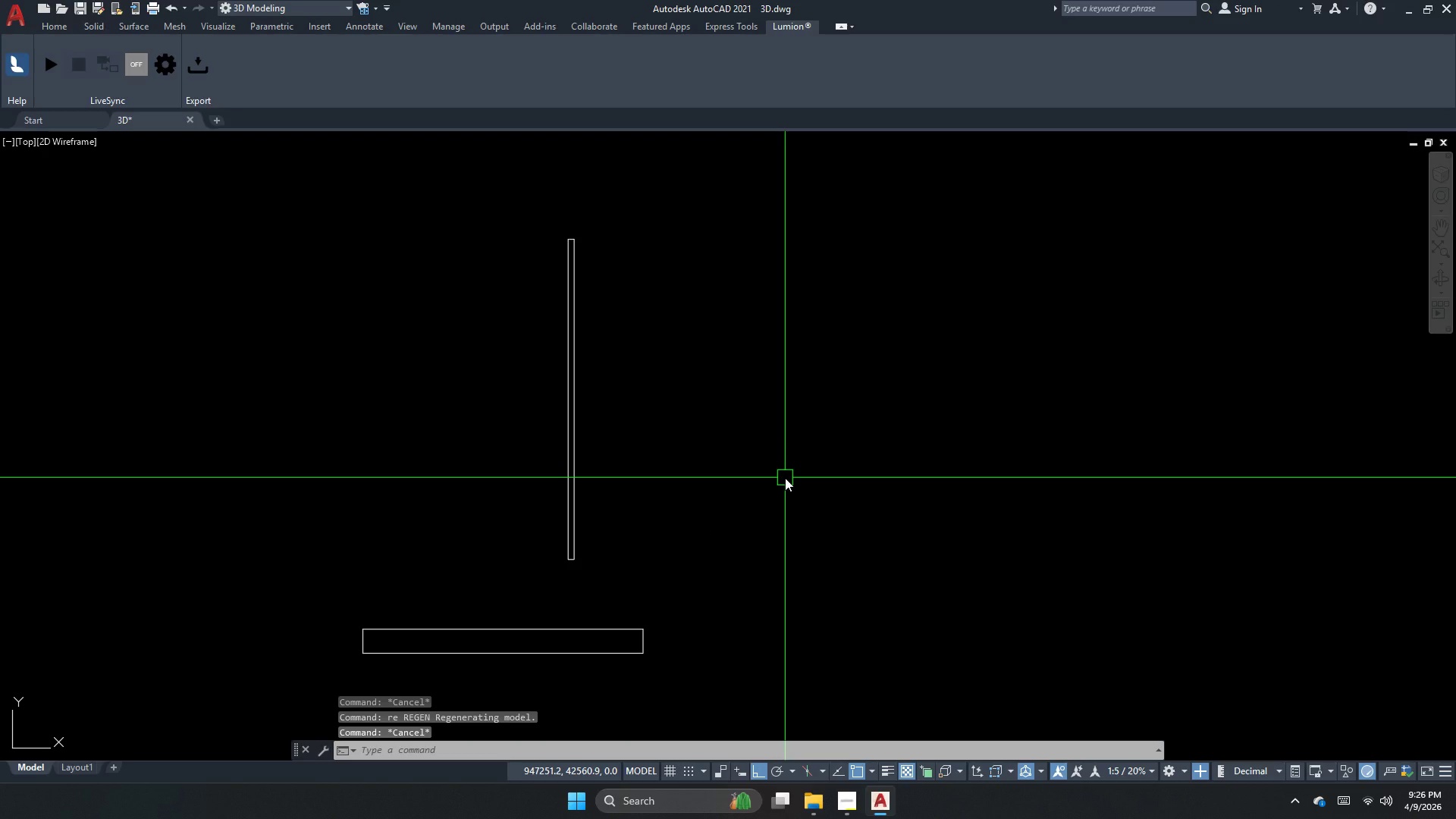 
key(Escape)
 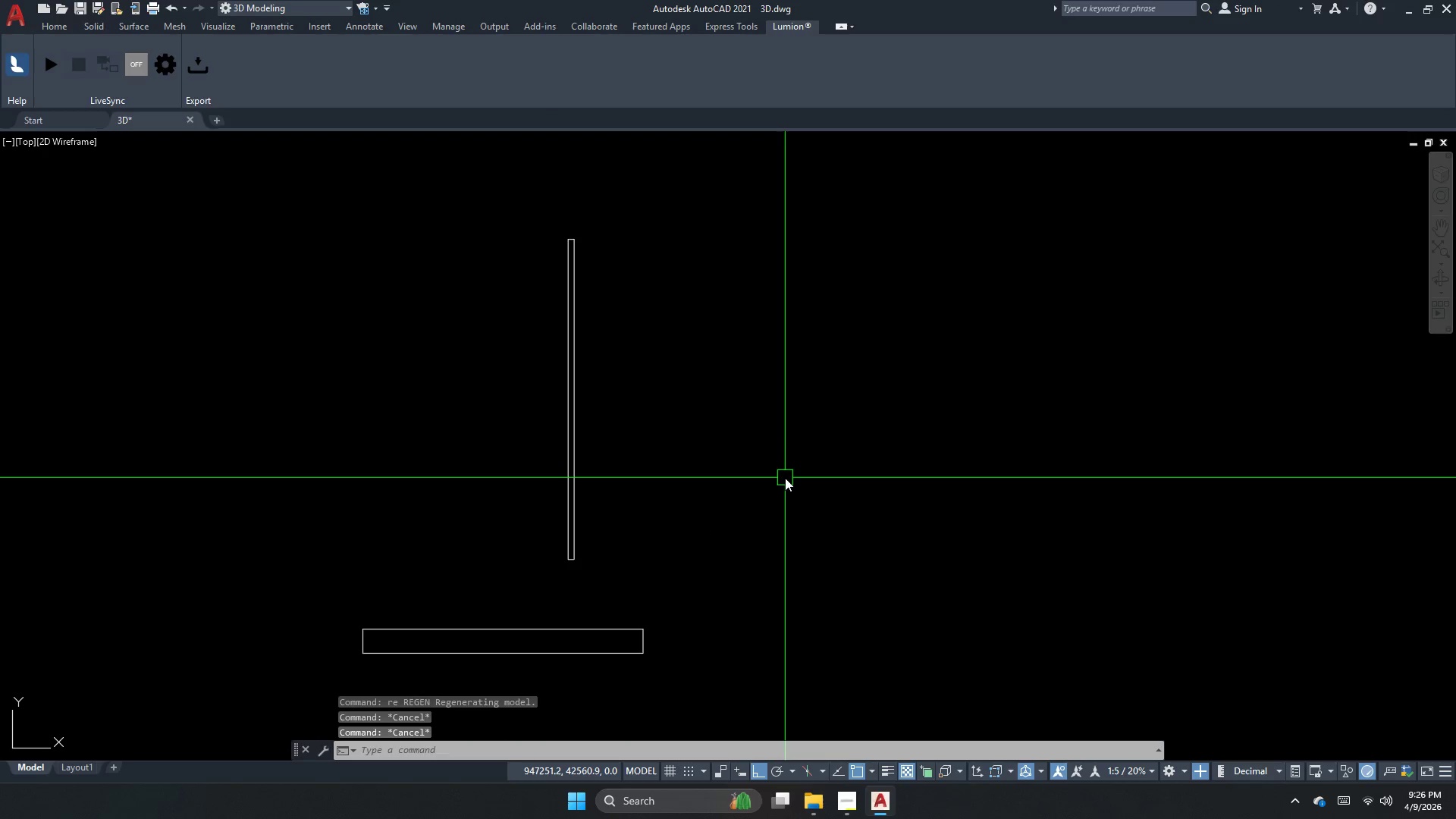 
key(Escape)
 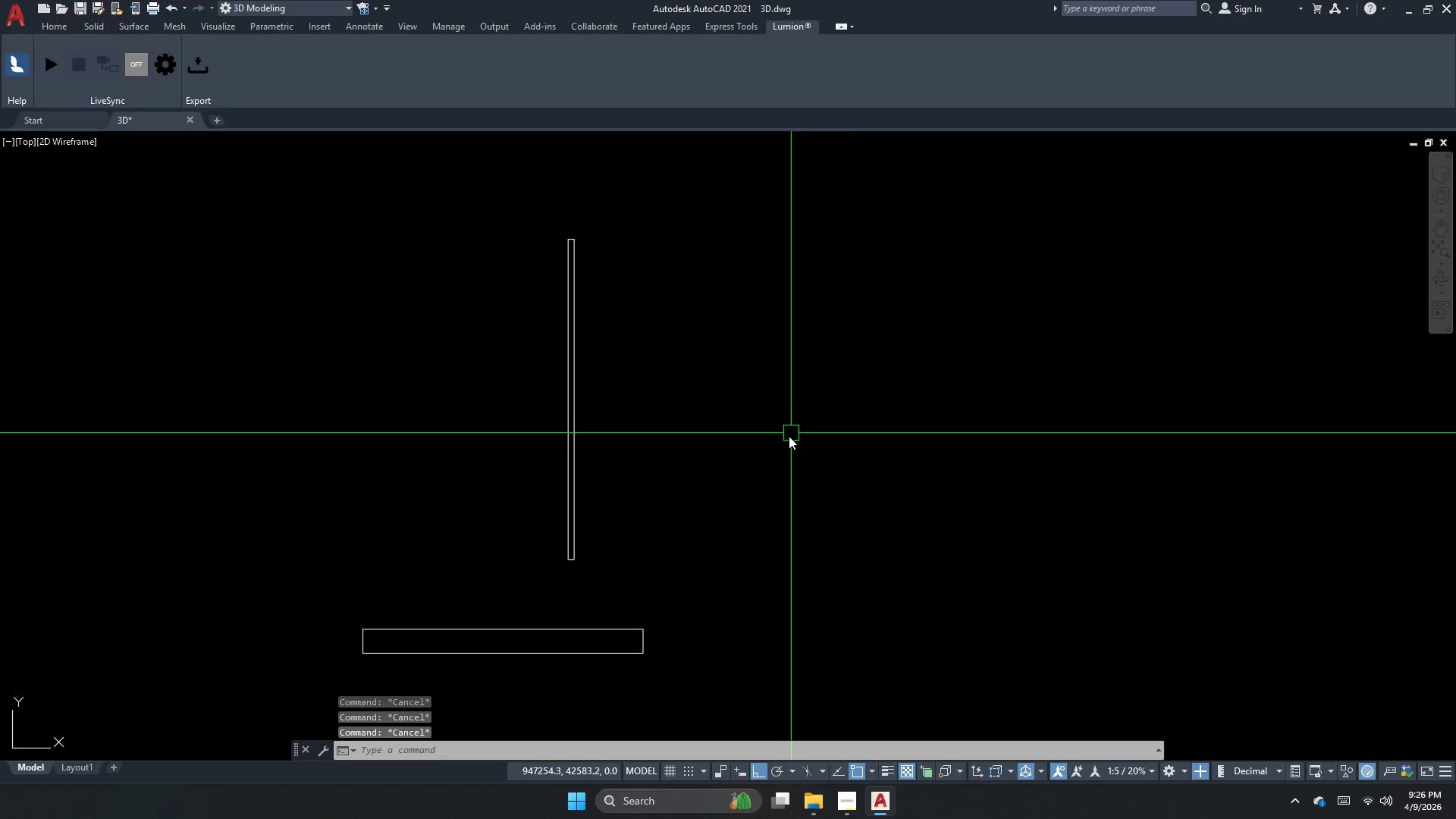 
key(Escape)
 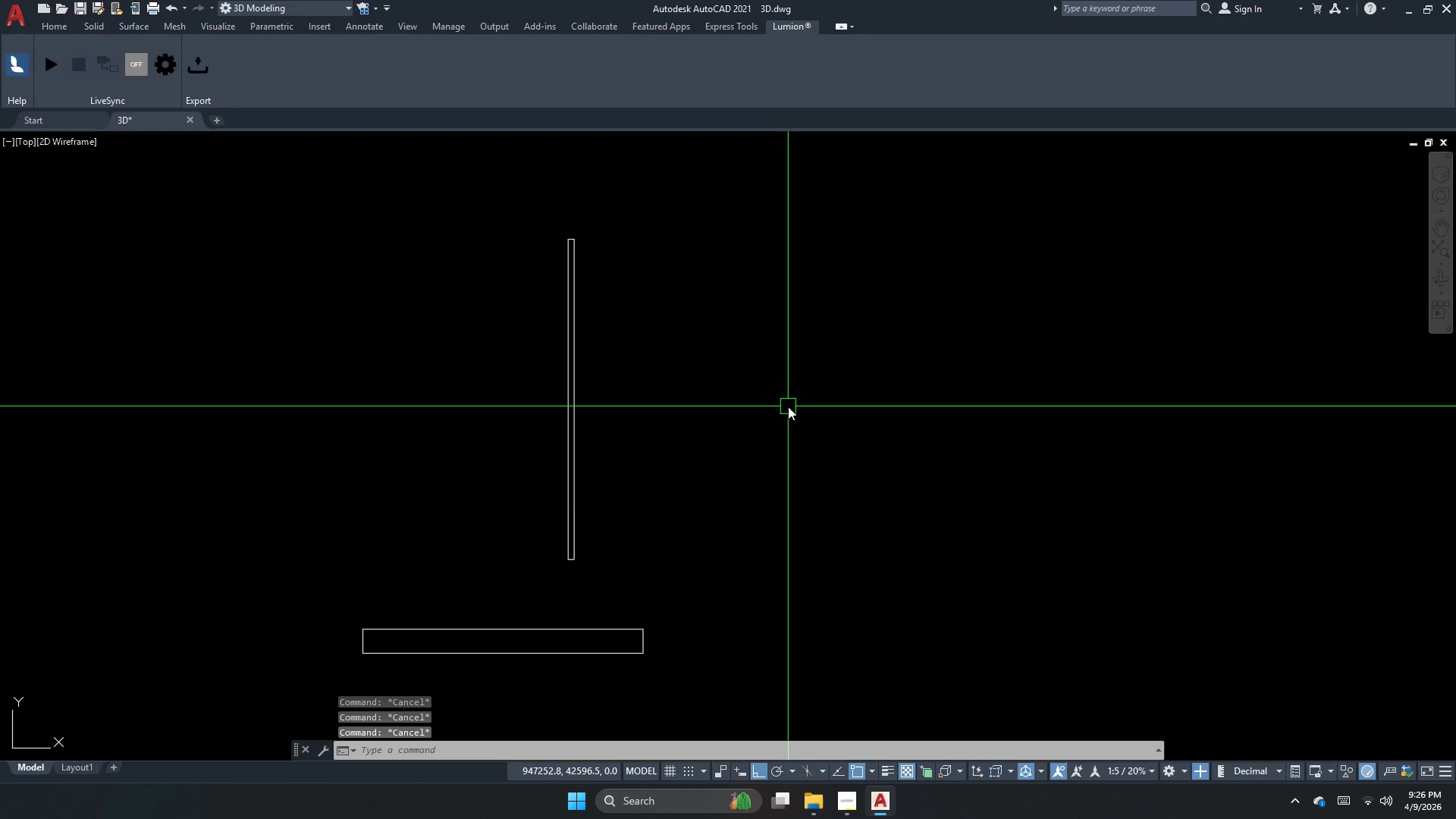 
key(Escape)
 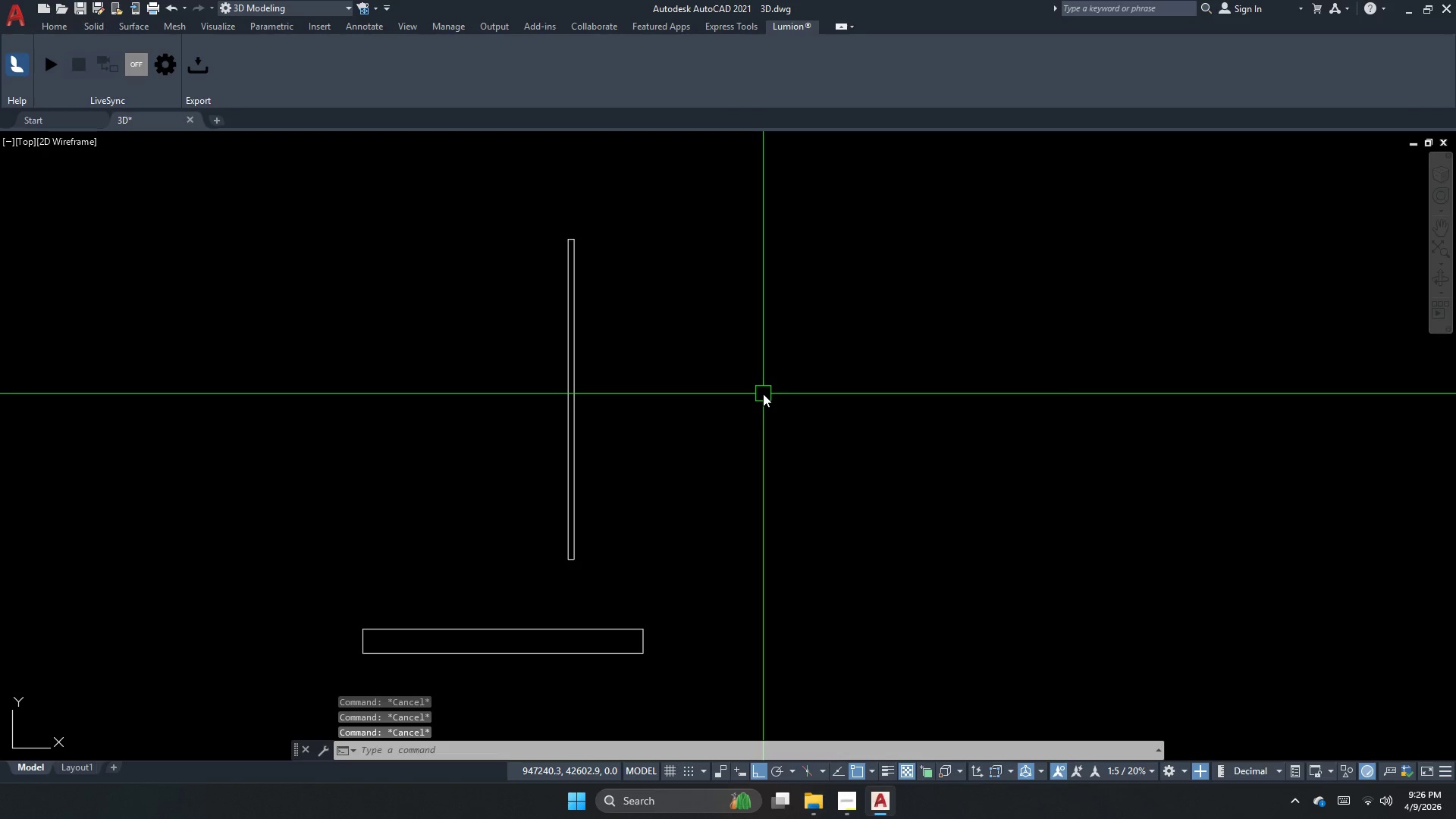 
key(Escape)
key(Escape)
type(xl v )
 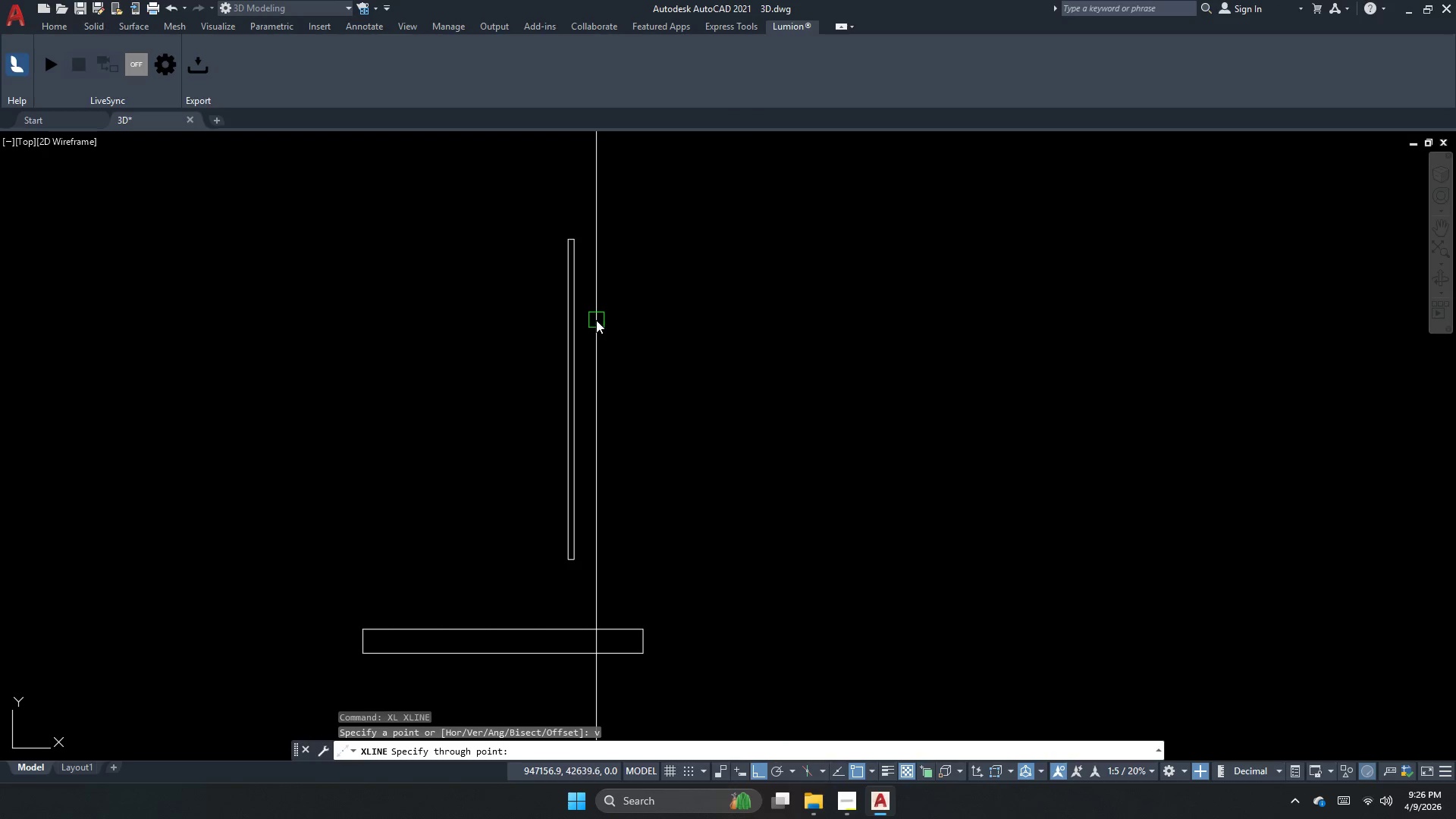 
scroll: coordinate [595, 325], scroll_direction: up, amount: 2.0
 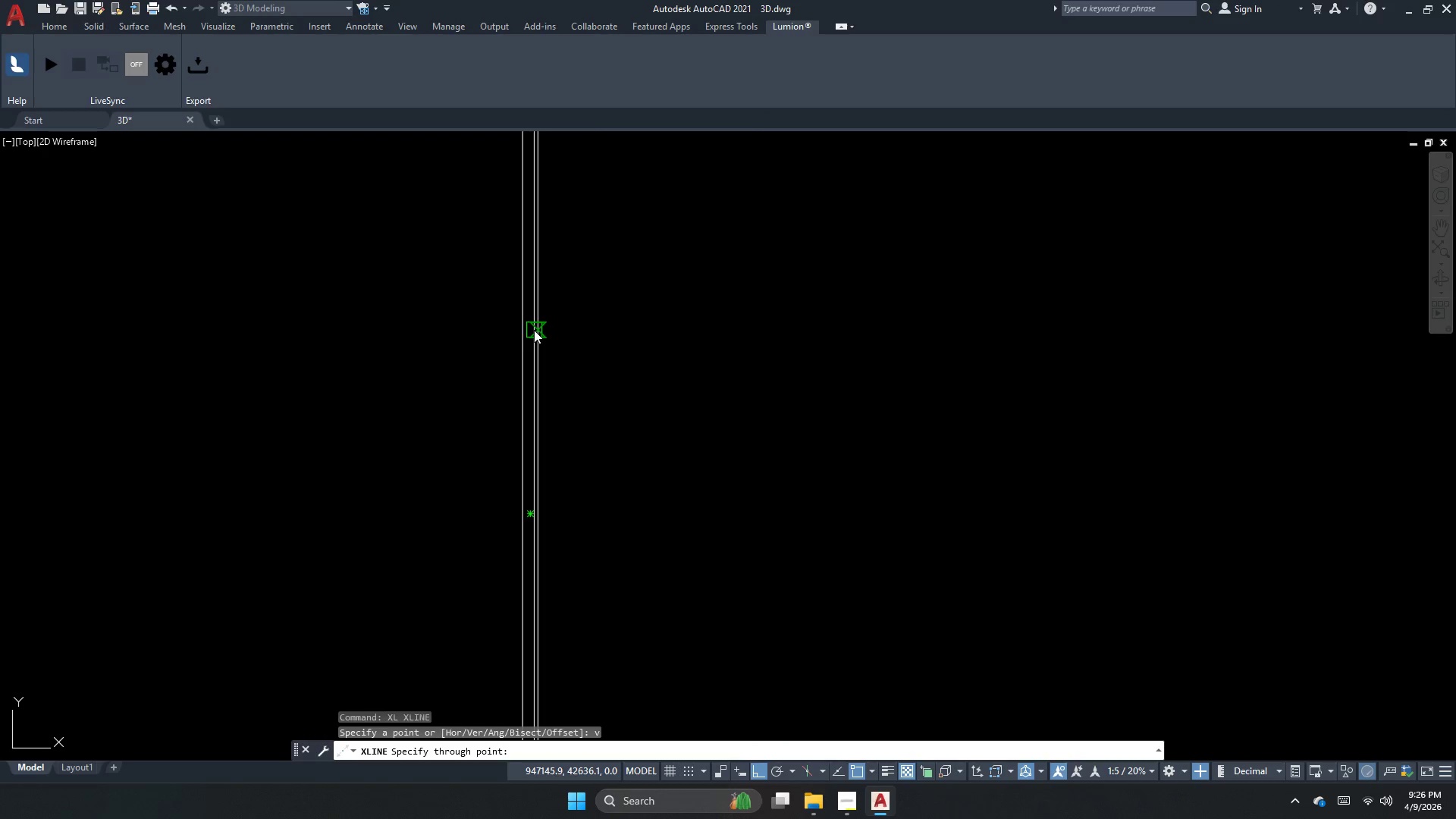 
left_click([534, 330])
 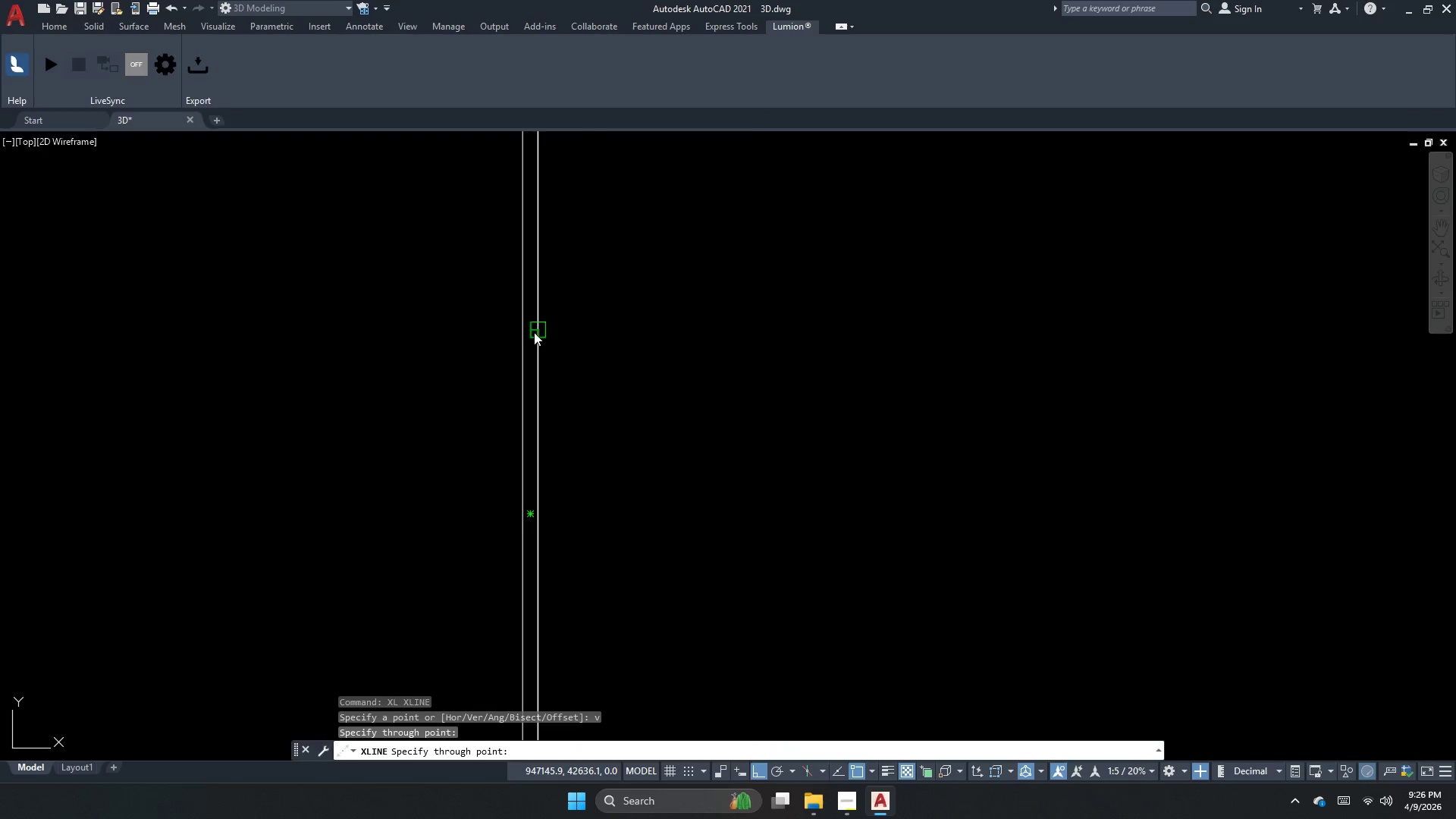 
key(Escape)
 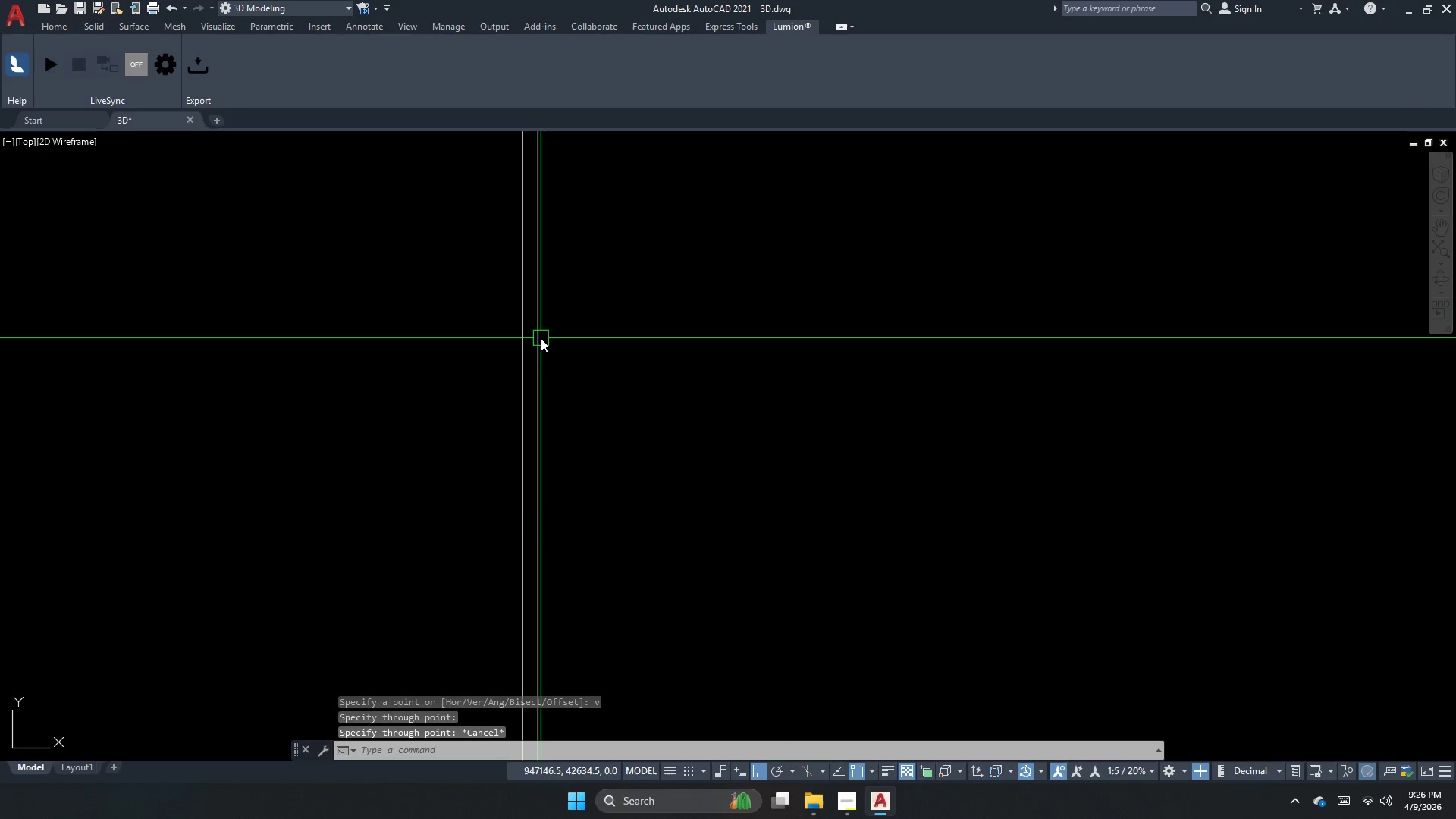 
key(Escape)
 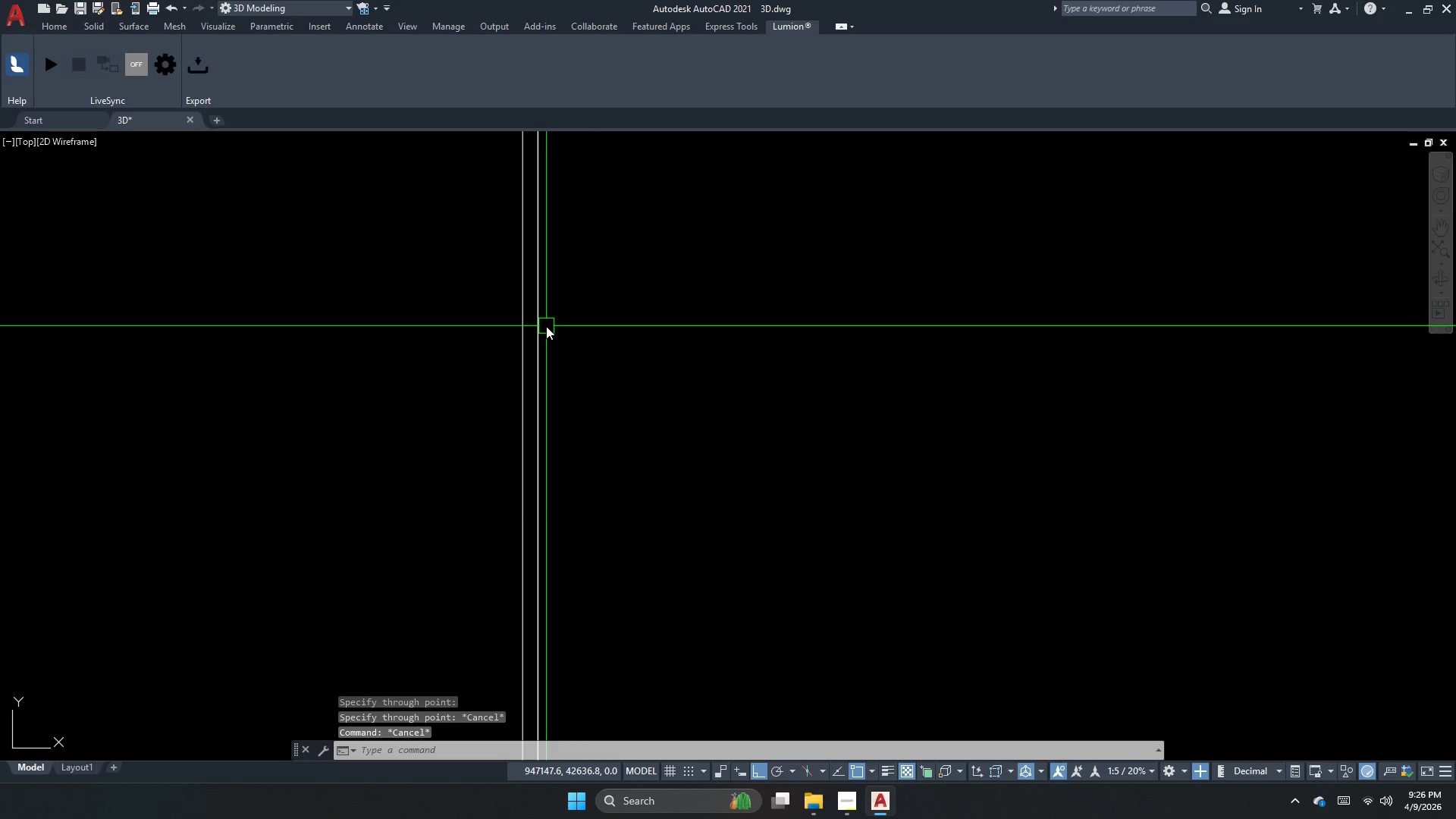 
key(O)
 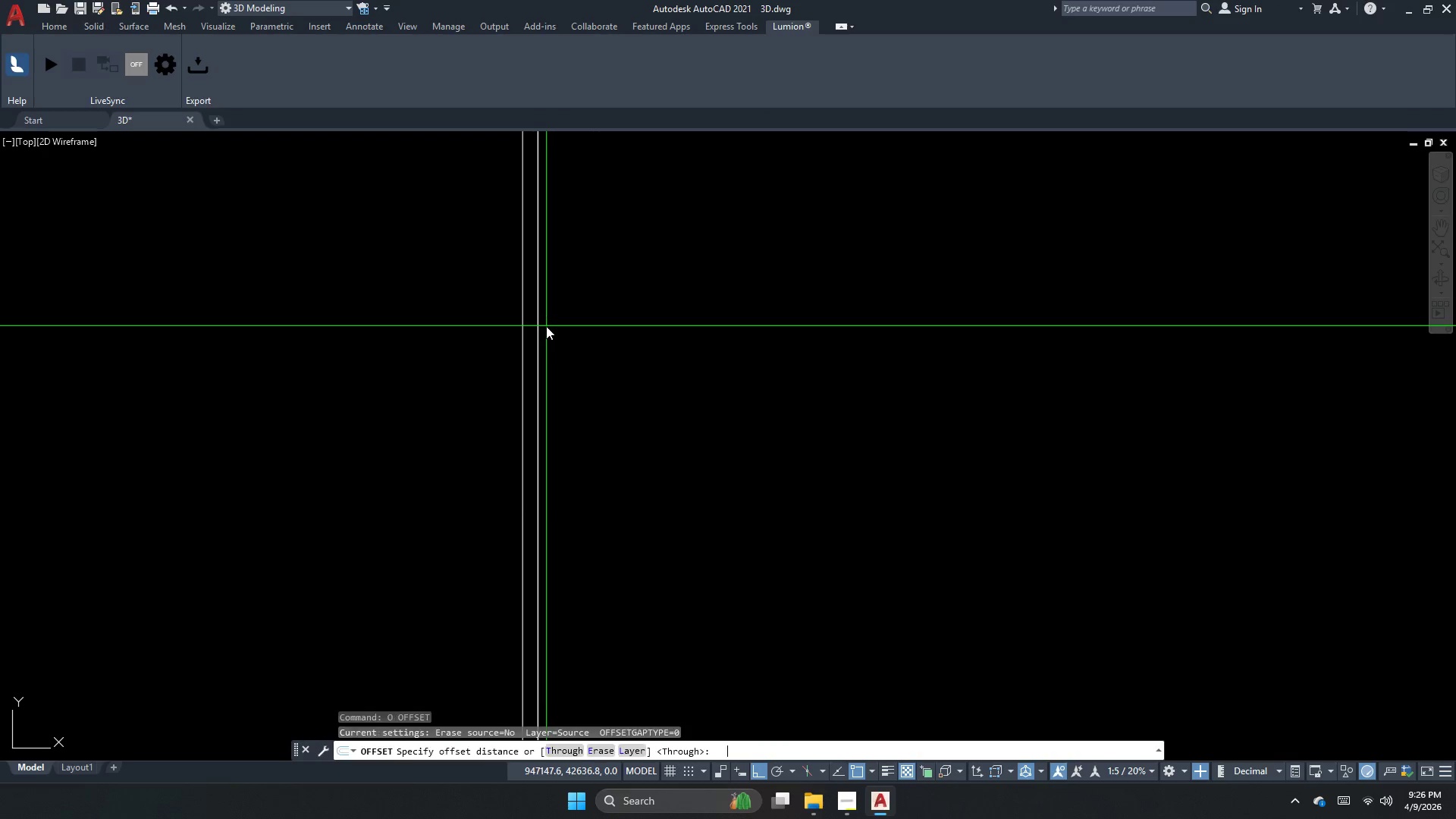 
key(Space)
 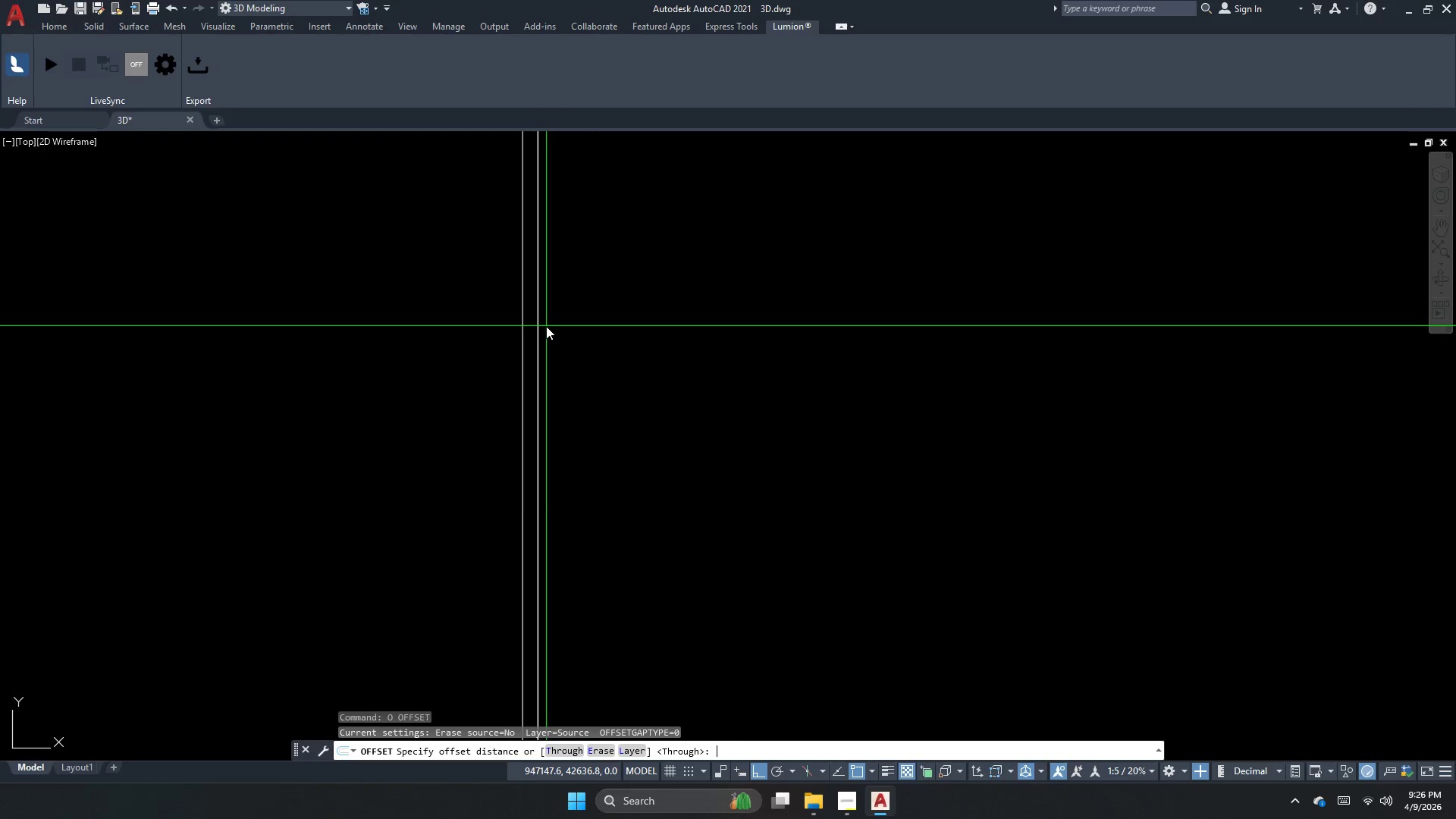 
key(Numpad1)
 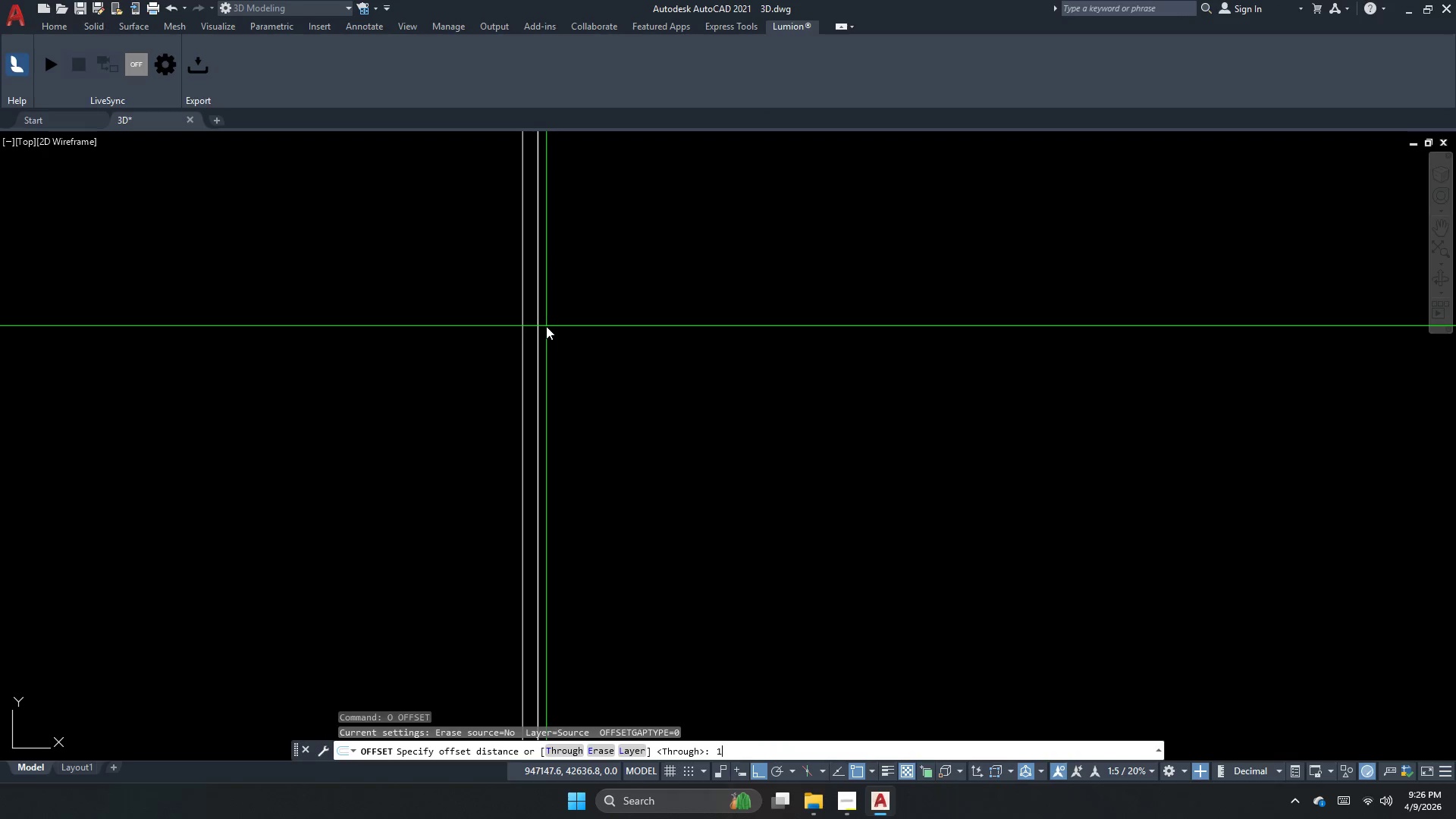 
key(Numpad5)
 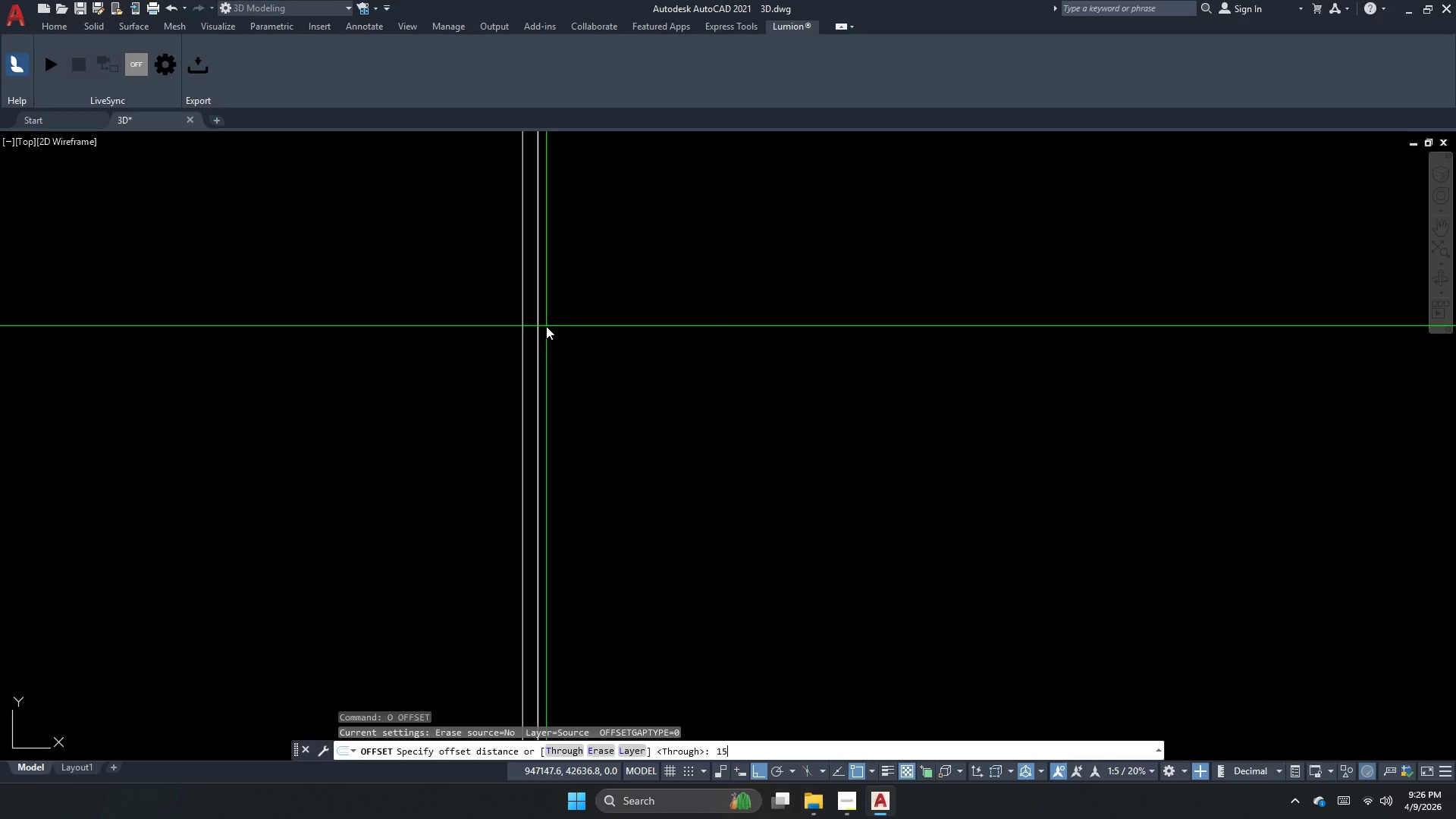 
key(NumpadEnter)
 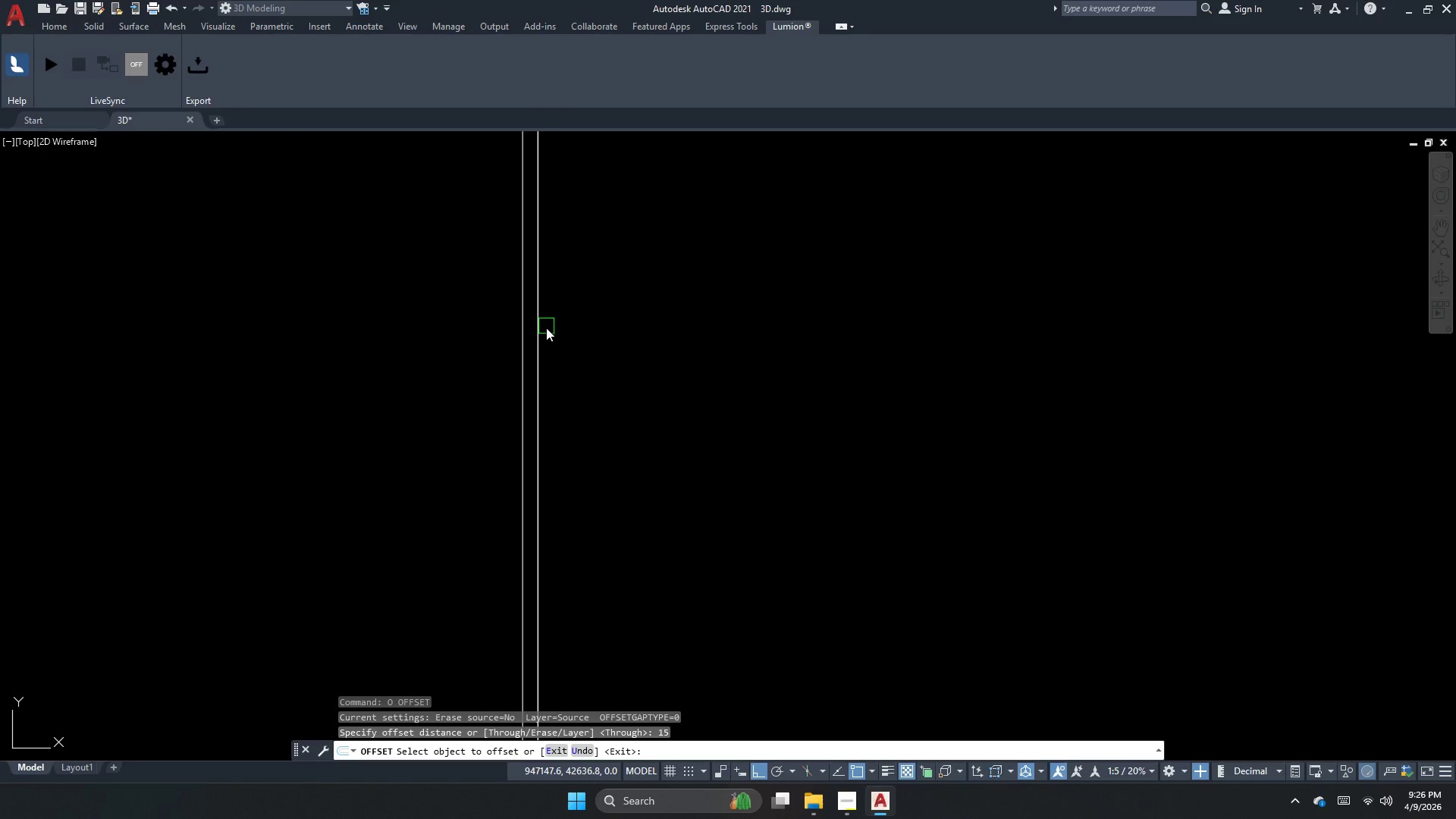 
scroll: coordinate [519, 393], scroll_direction: down, amount: 3.0
 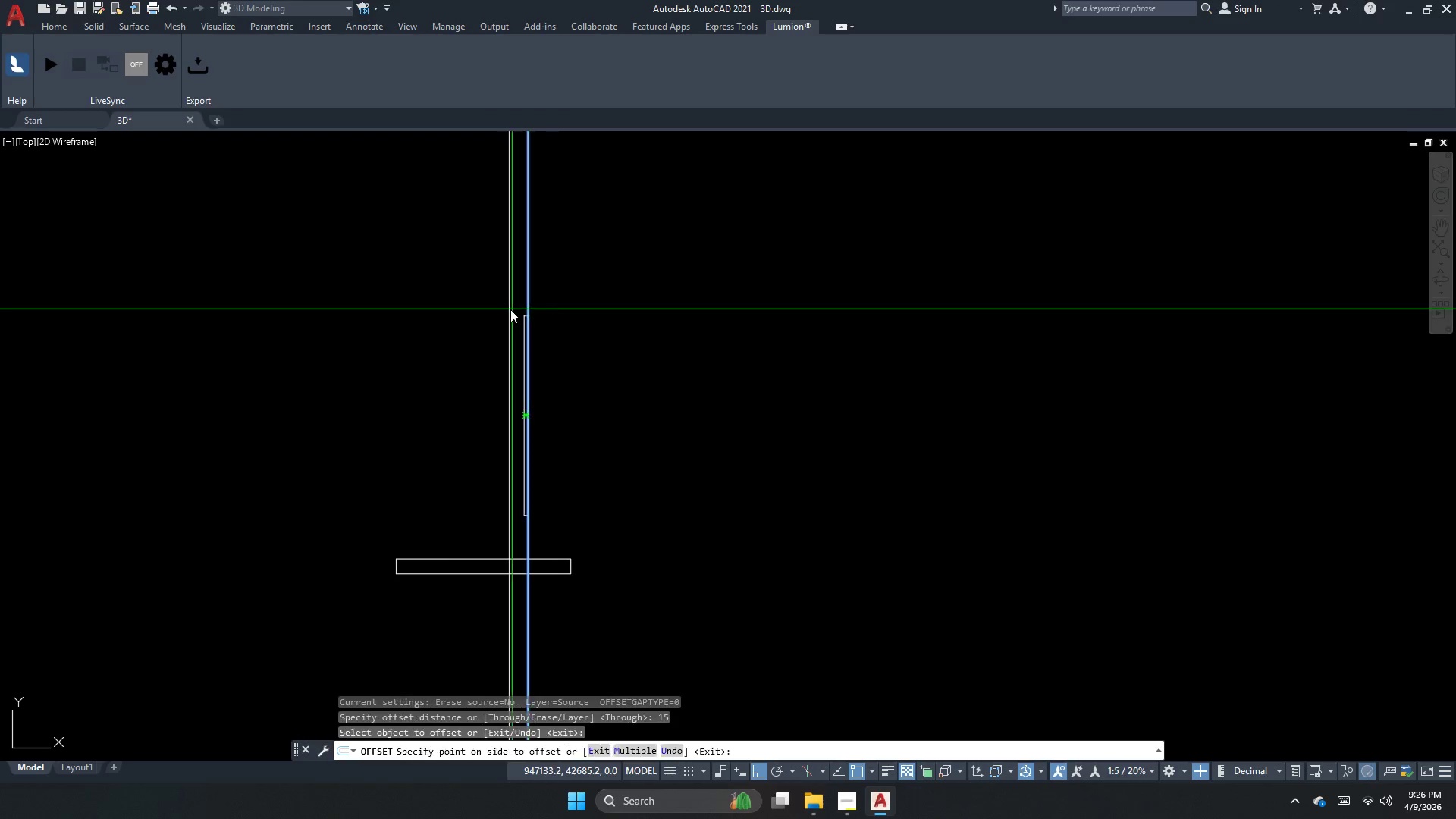 
double_click([510, 309])
 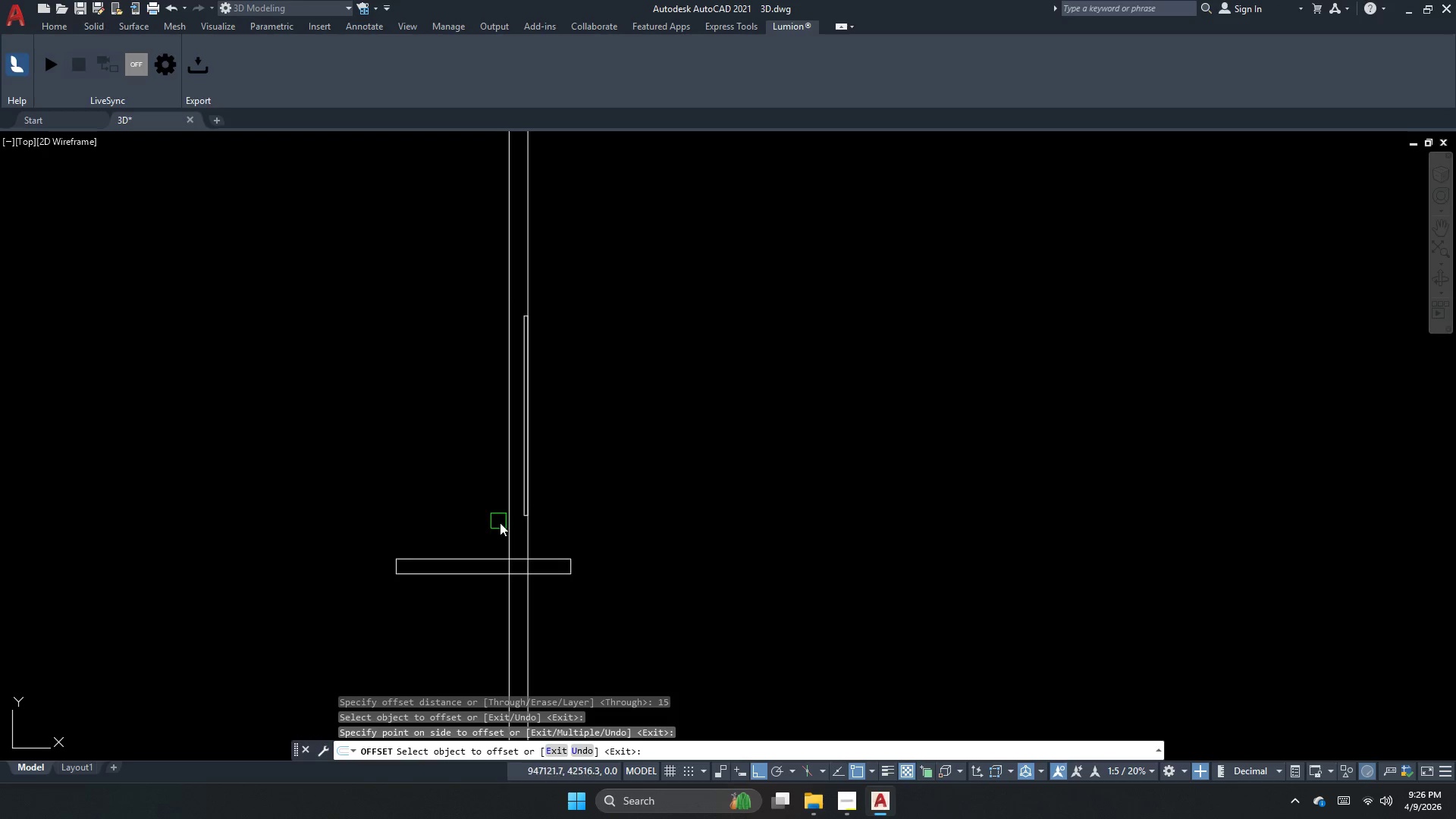 
key(Escape)
 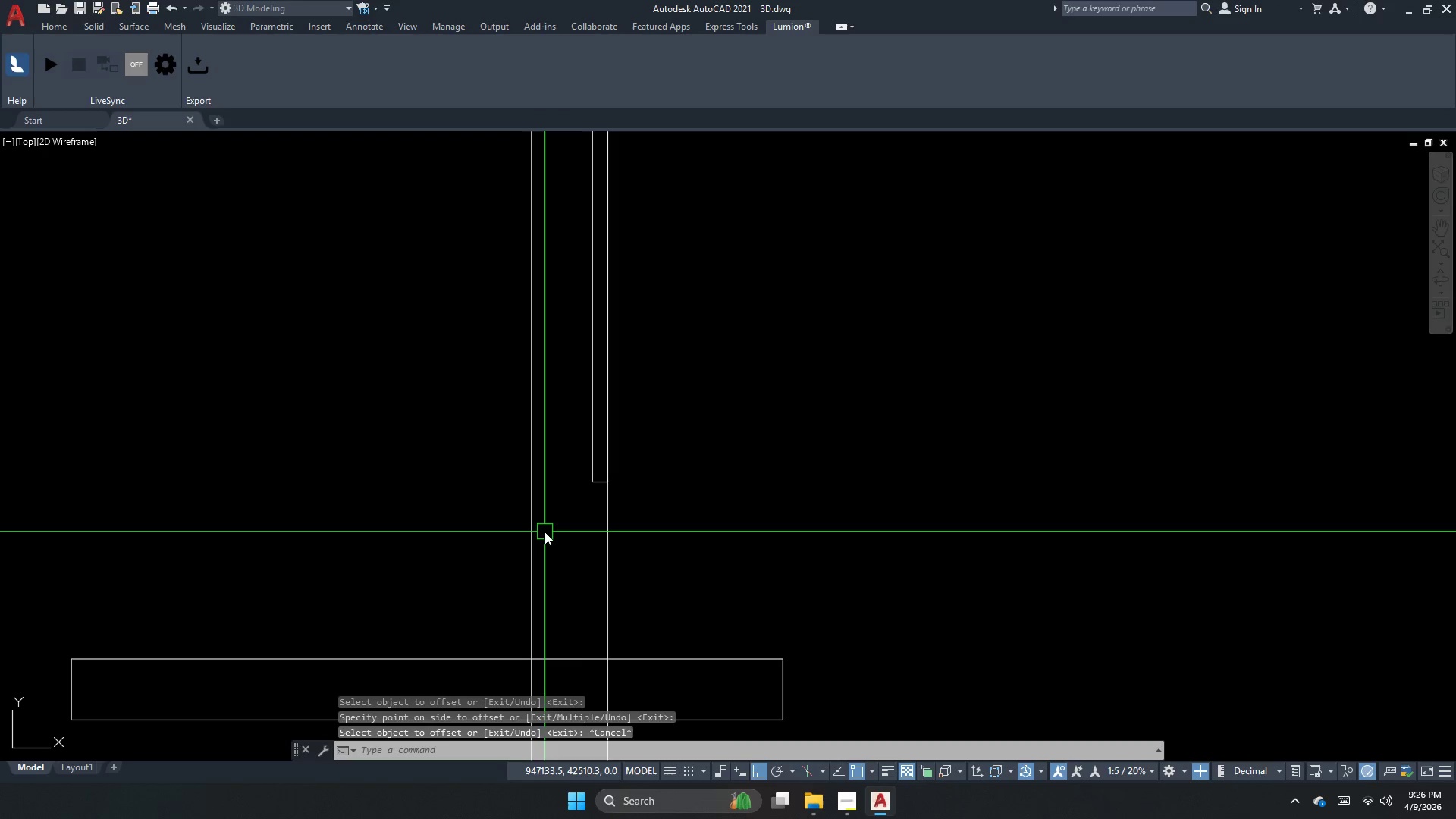 
scroll: coordinate [500, 531], scroll_direction: up, amount: 3.0
 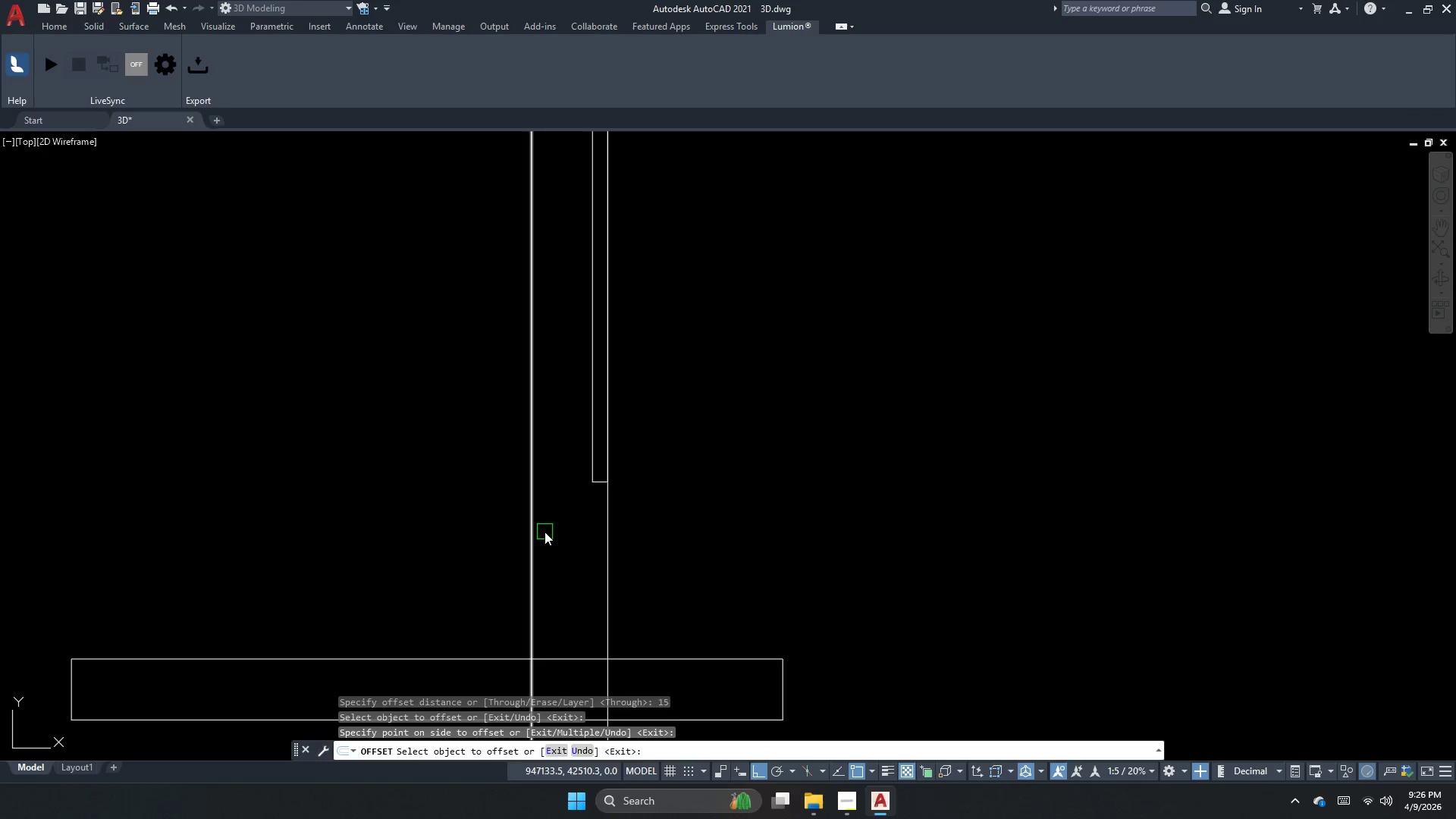 
key(Escape)
 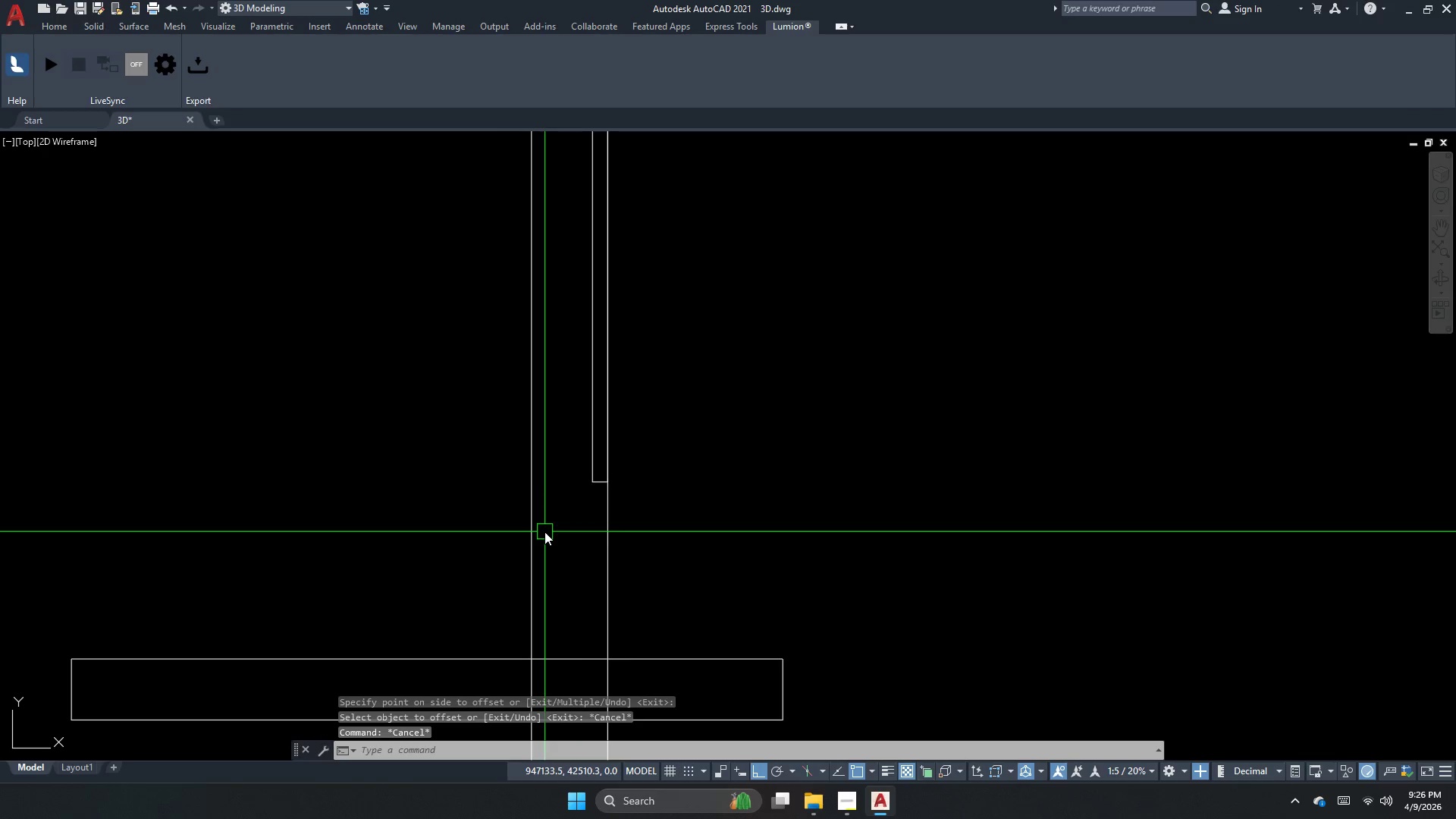 
key(Escape)
 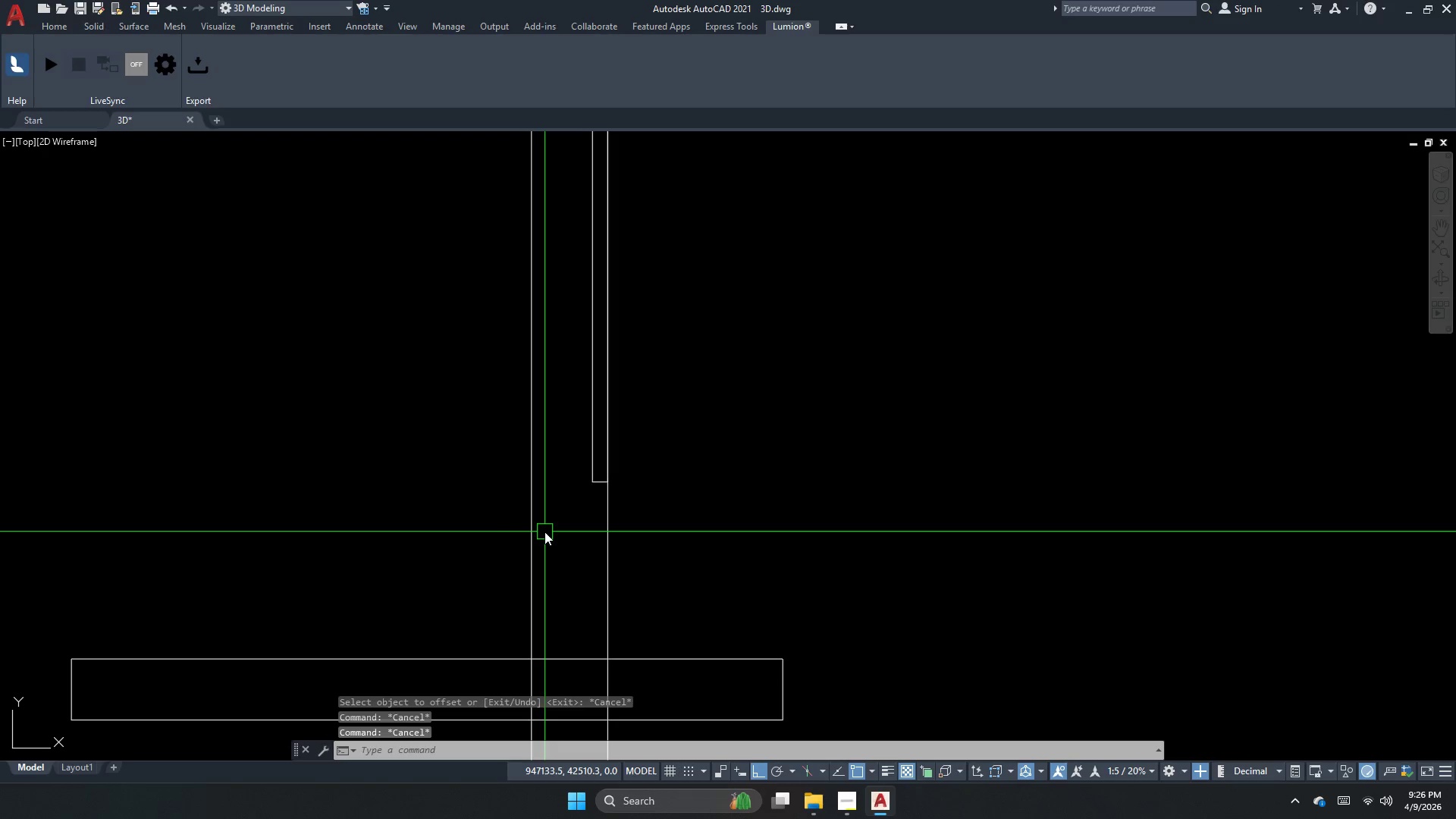 
key(Escape)
 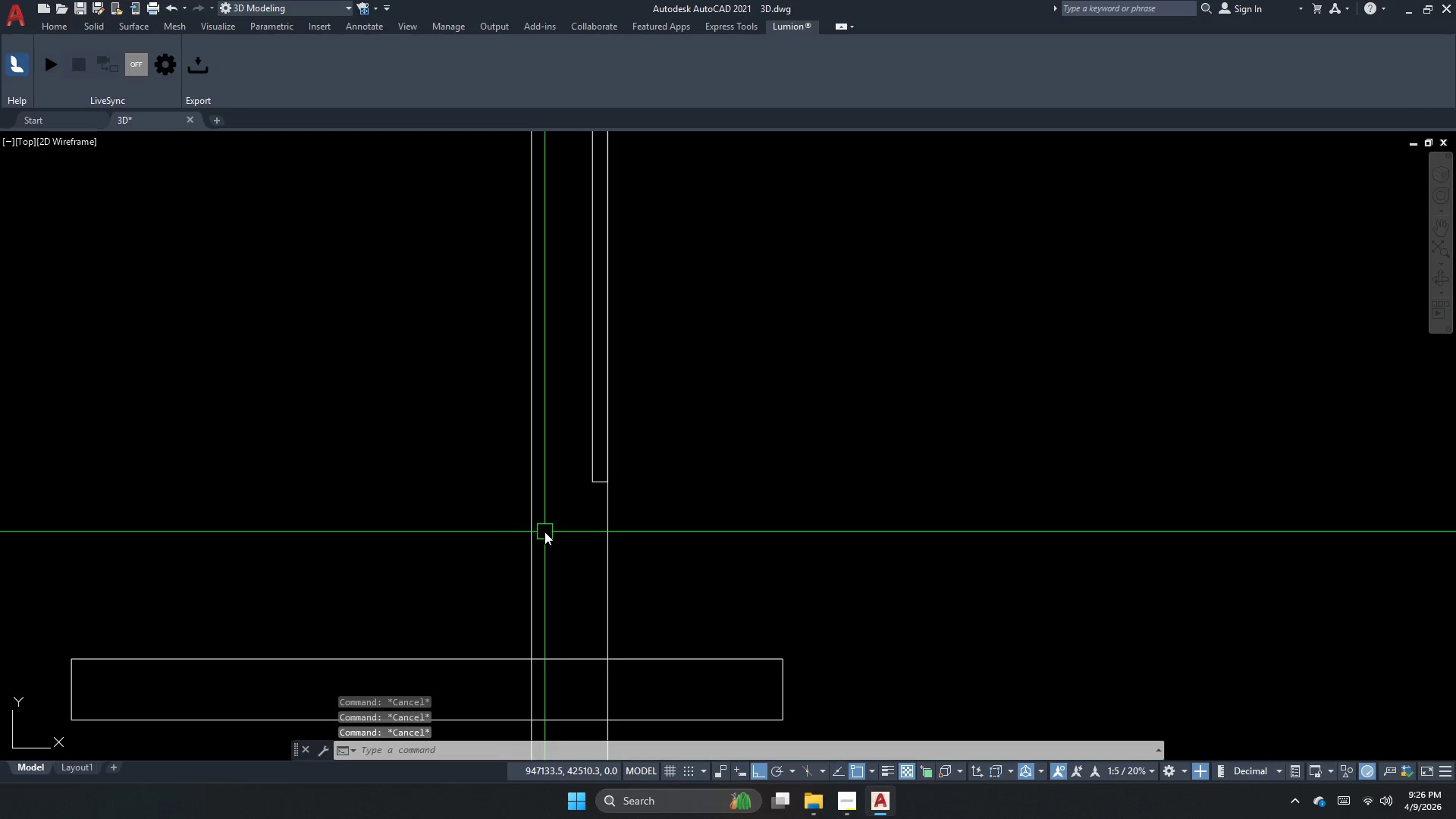 
key(X)
 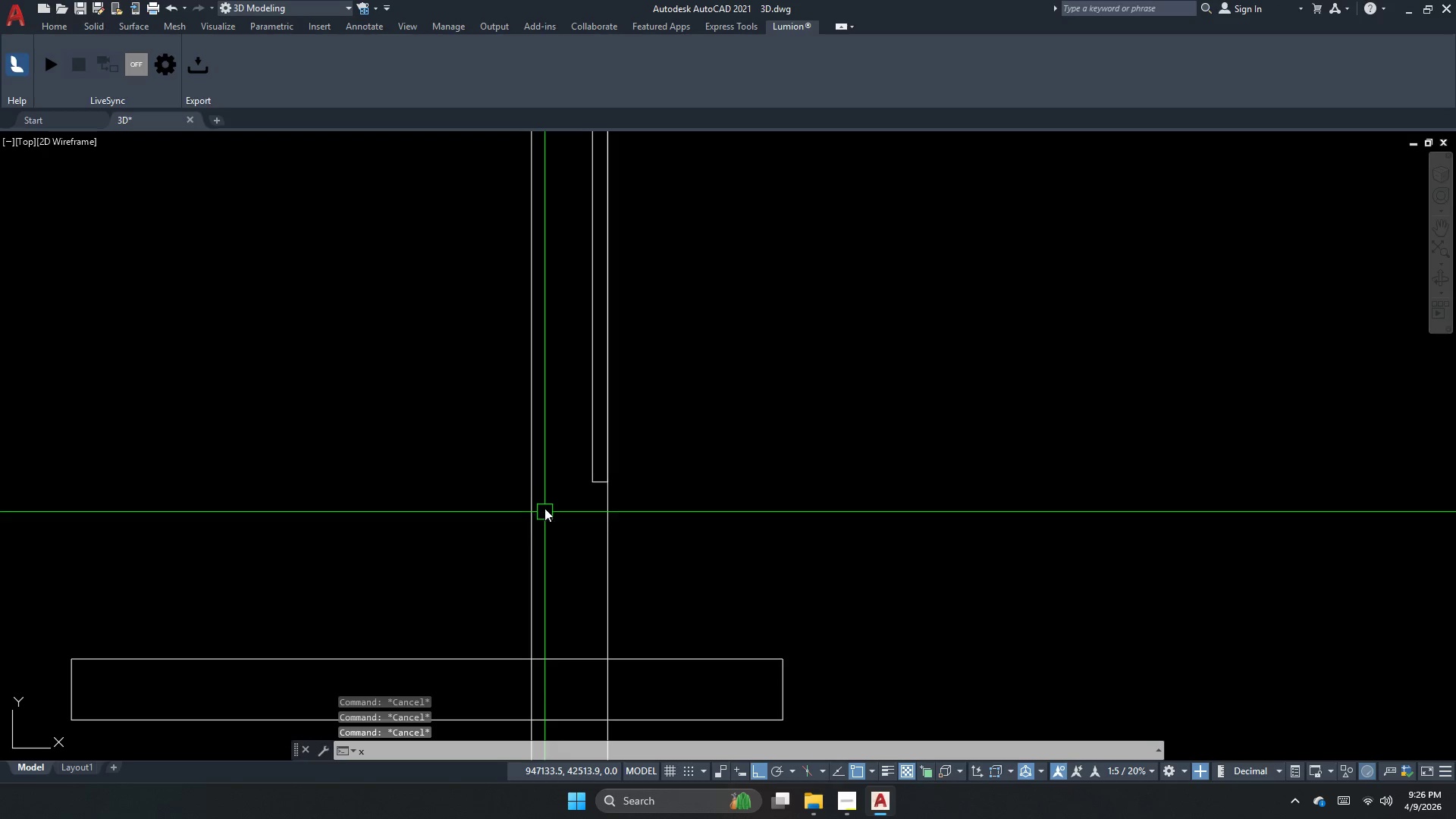 
type(l)
key(Escape)
key(Escape)
type(pl )
 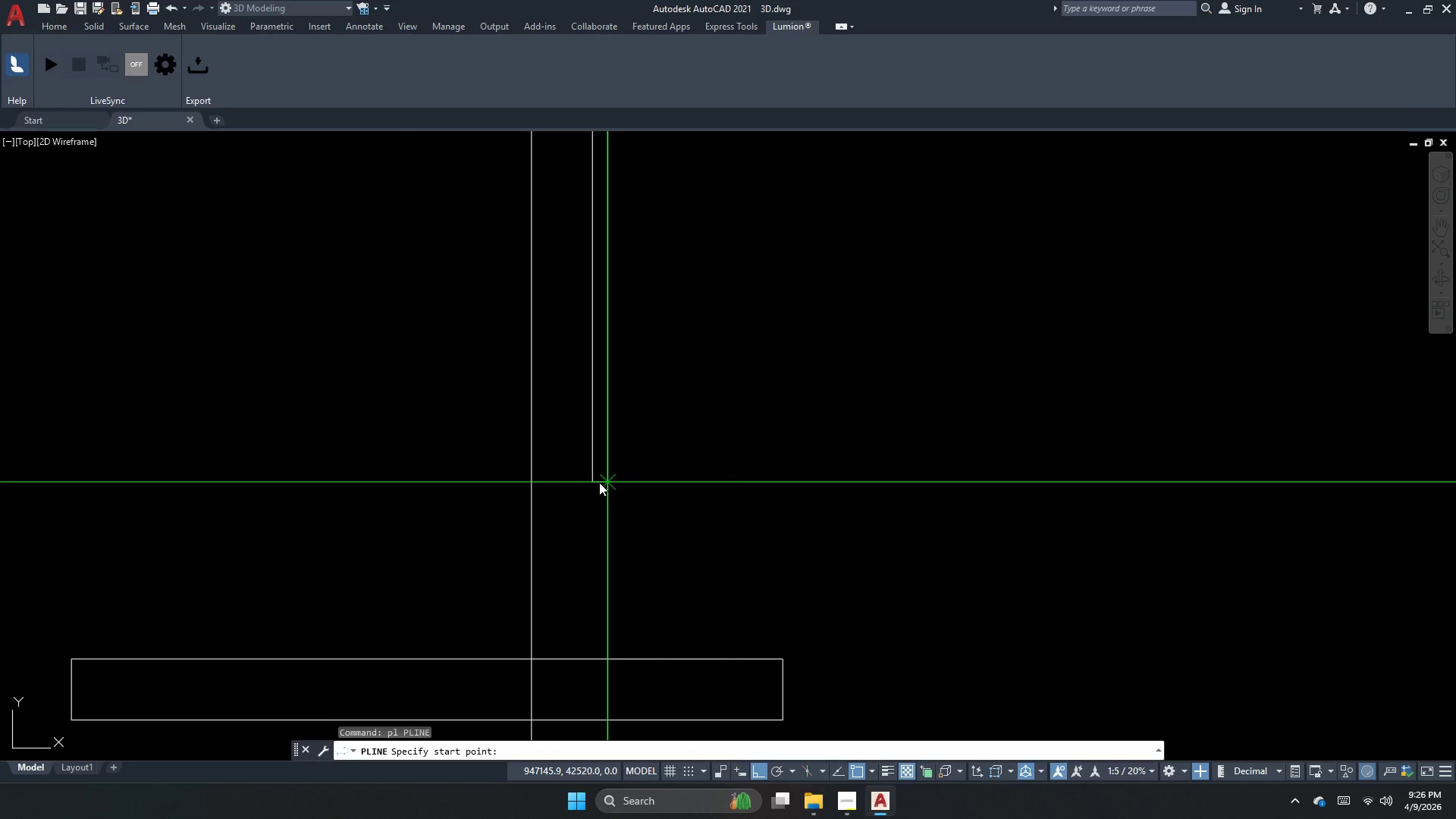 
left_click([595, 485])
 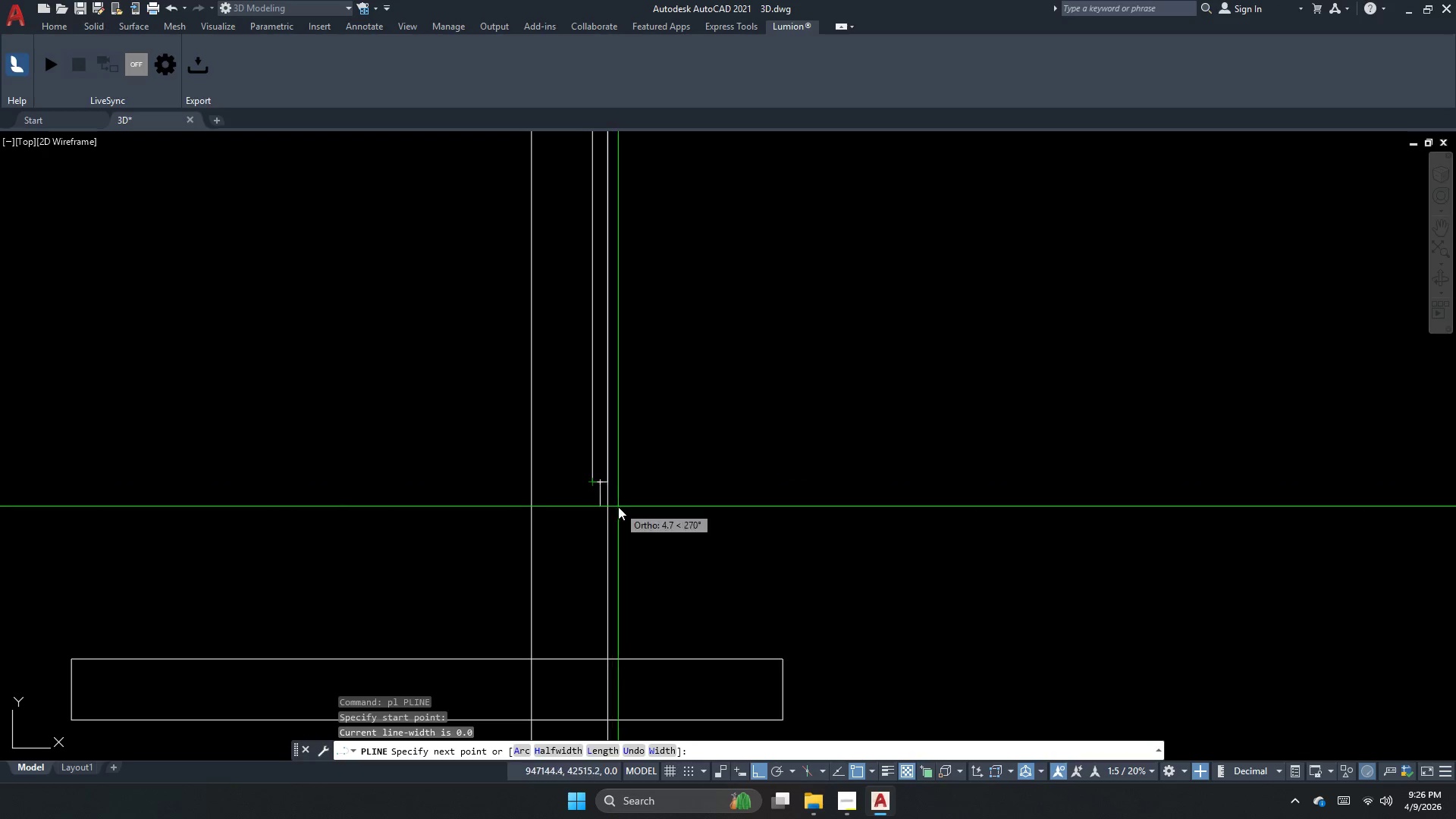 
key(Escape)
 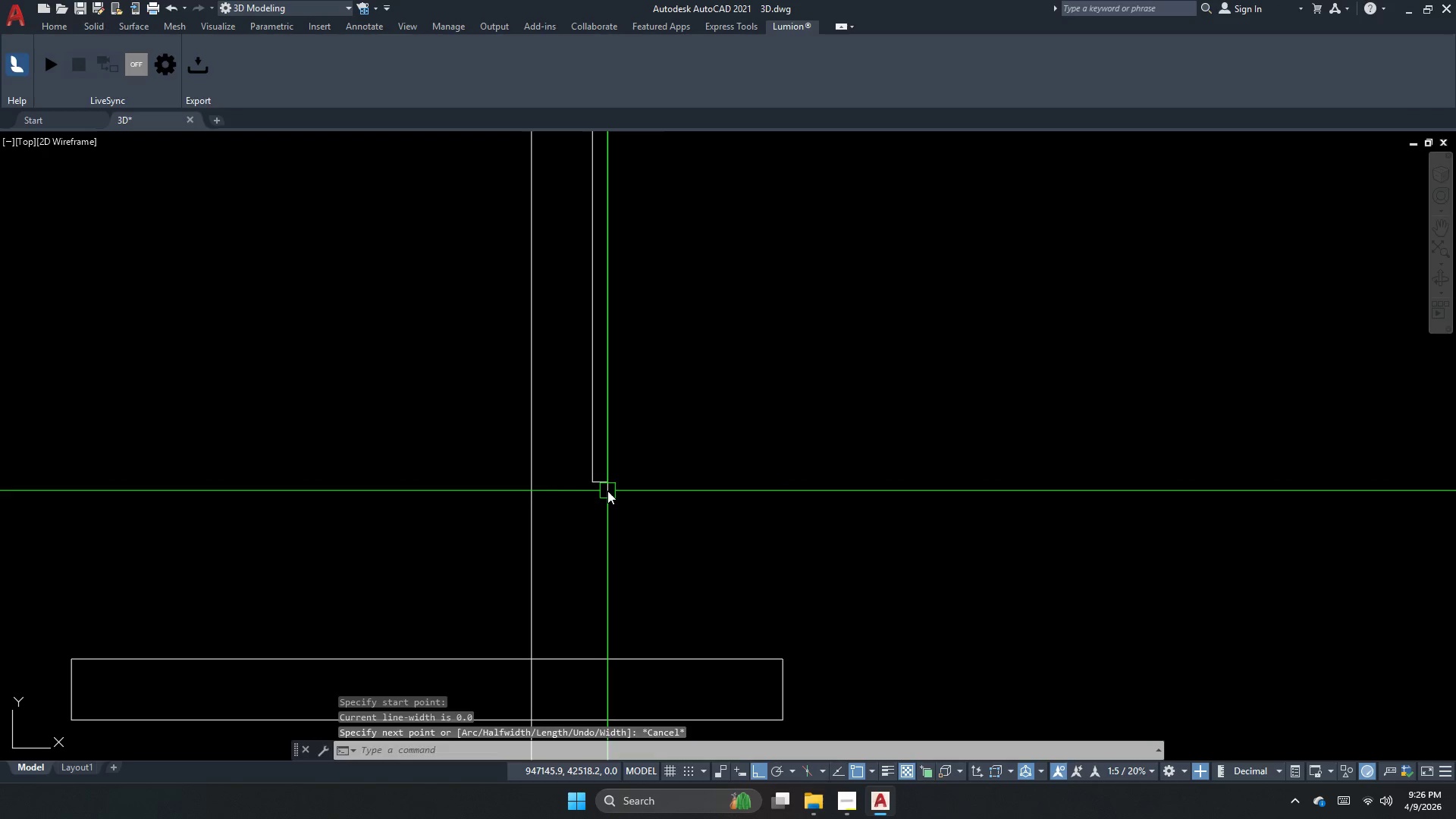 
key(Space)
 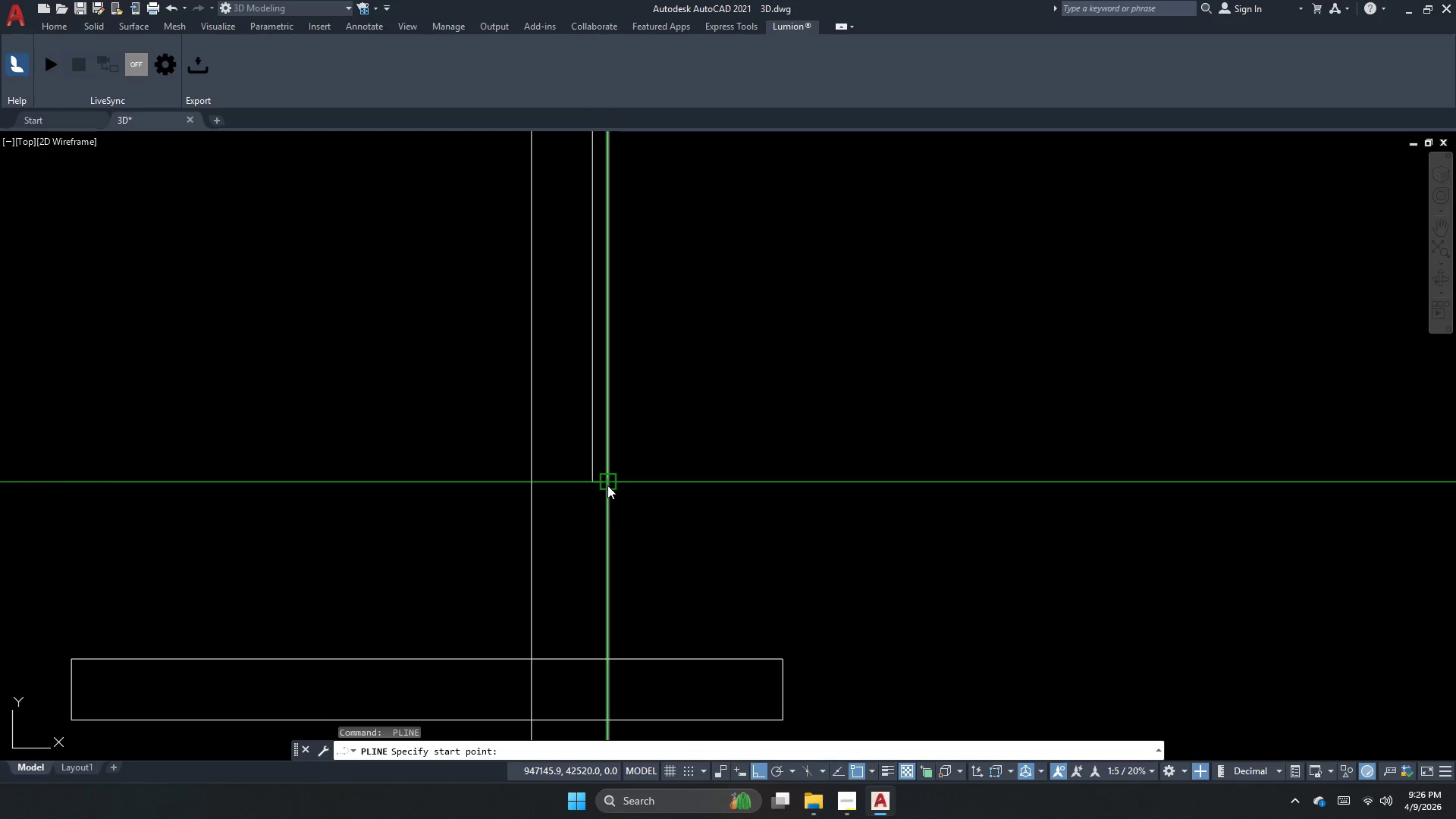 
left_click([607, 485])
 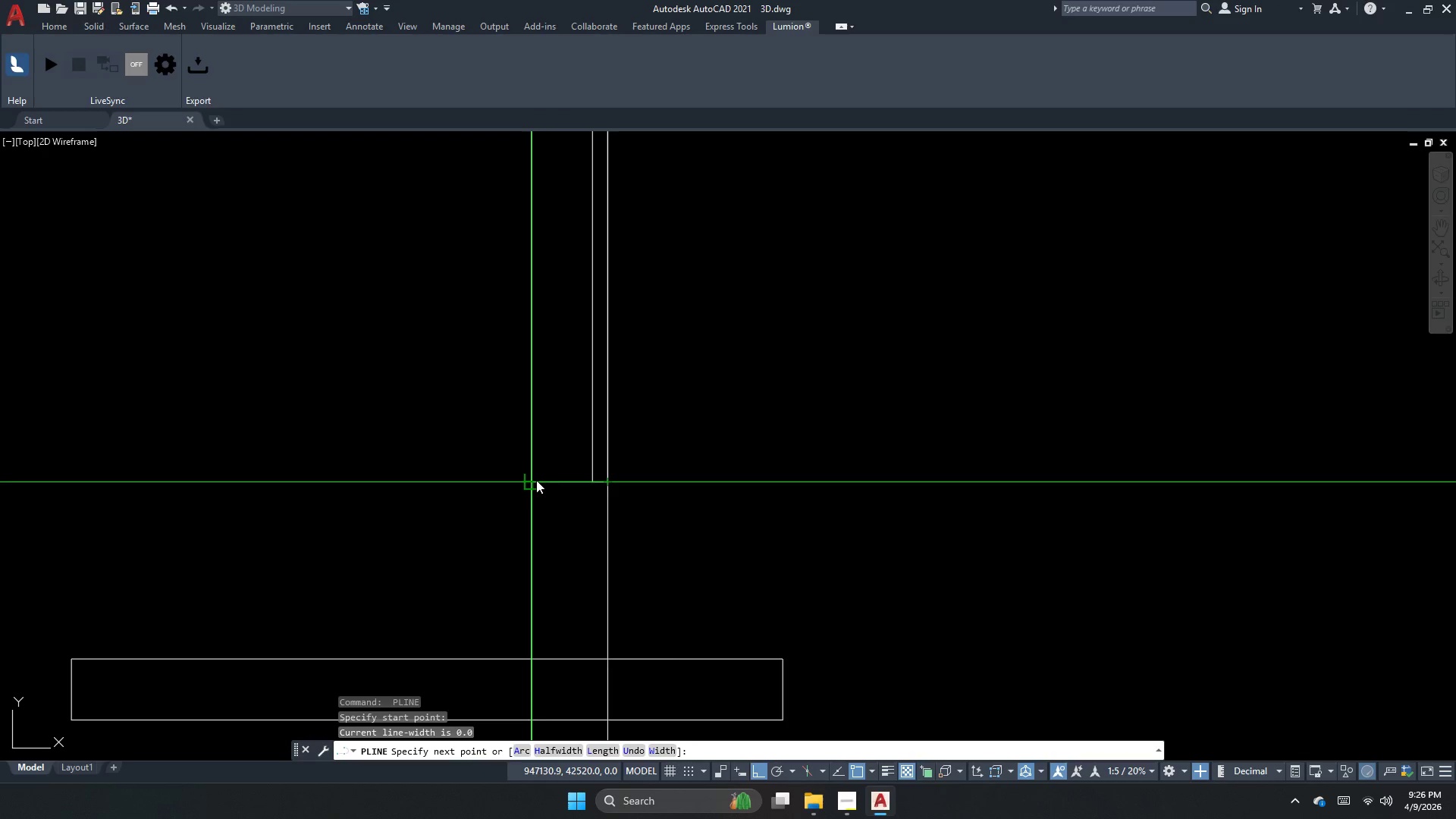 
left_click([536, 480])
 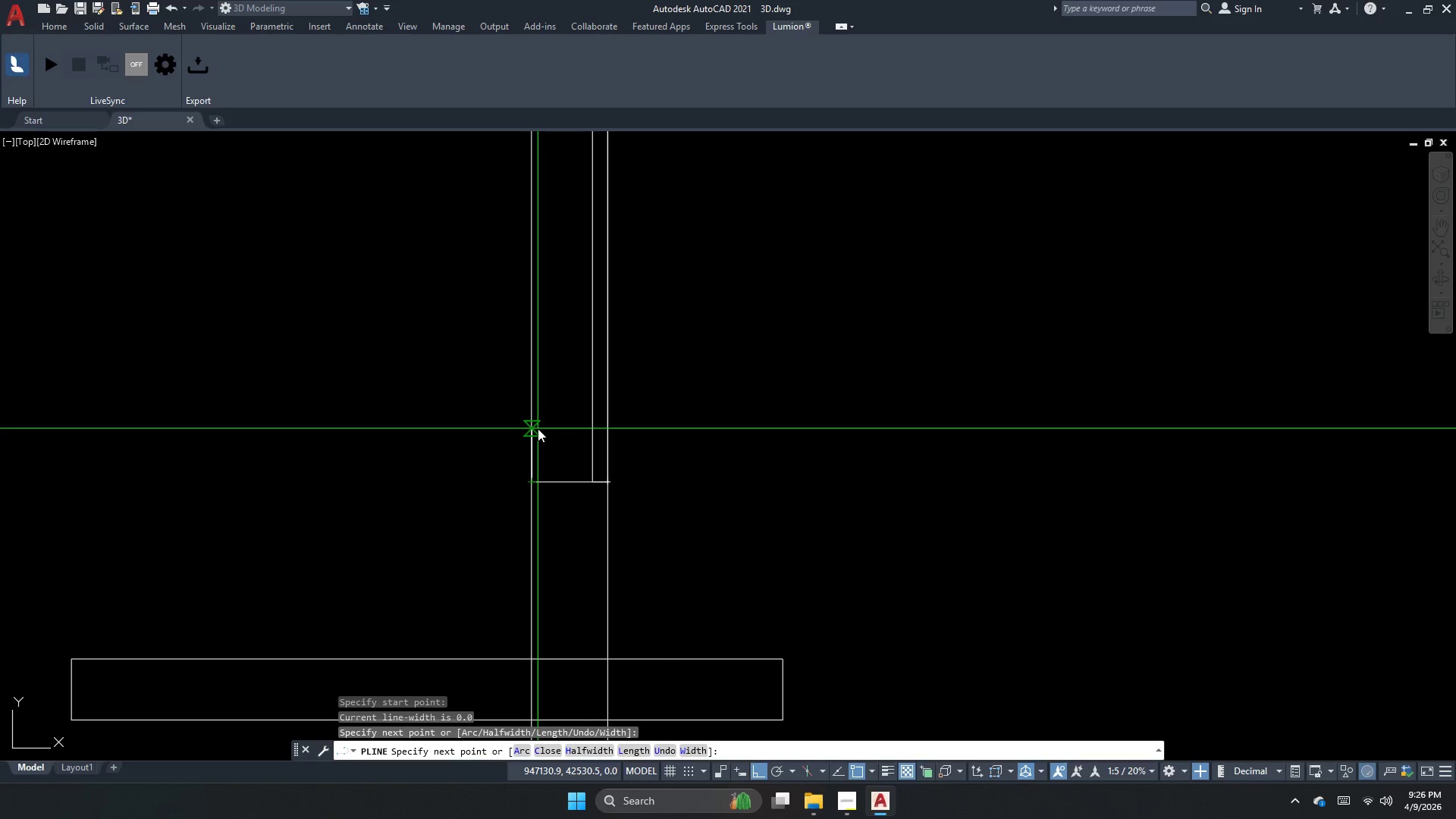 
key(Numpad1)
 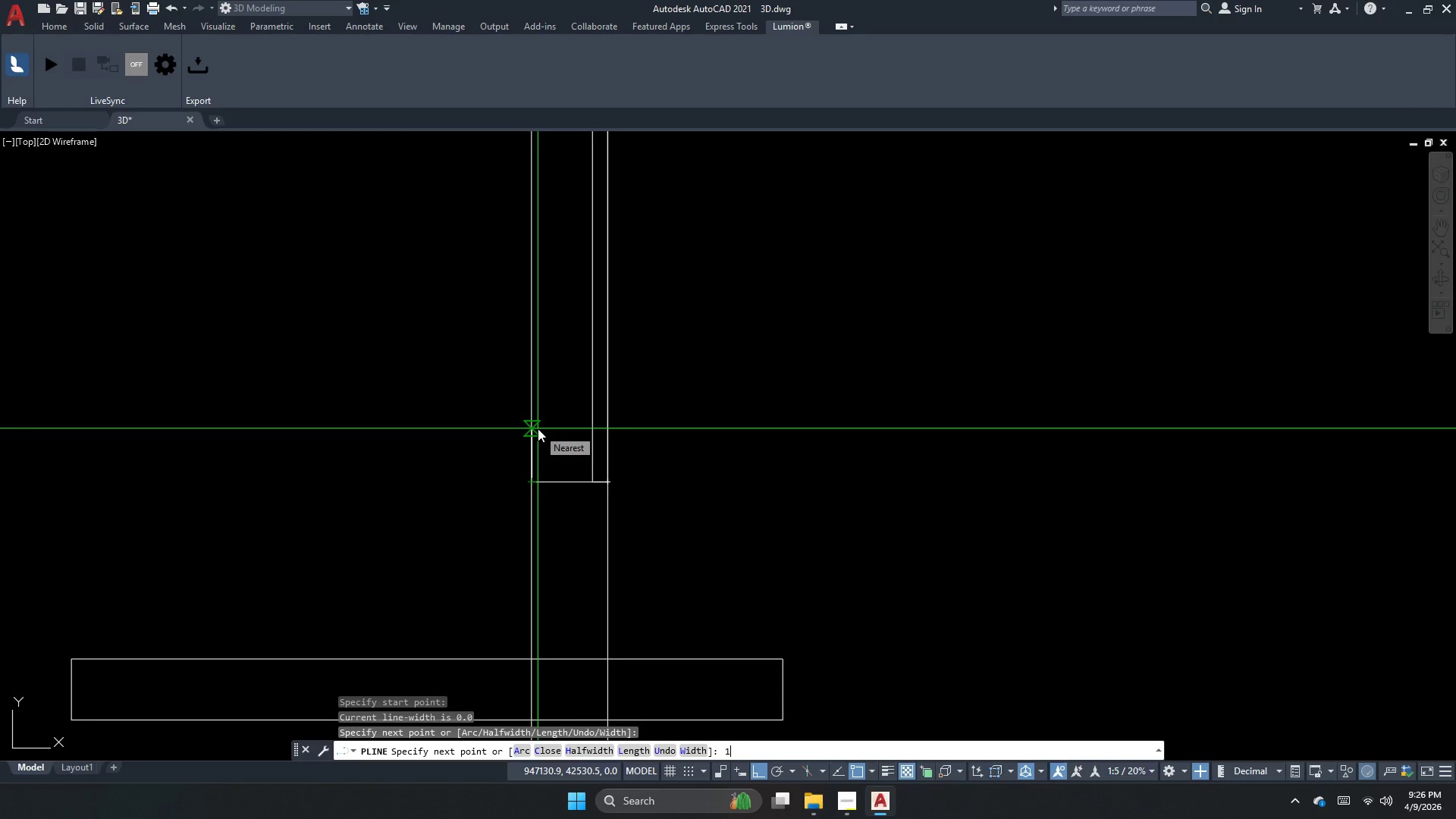 
key(Numpad2)
 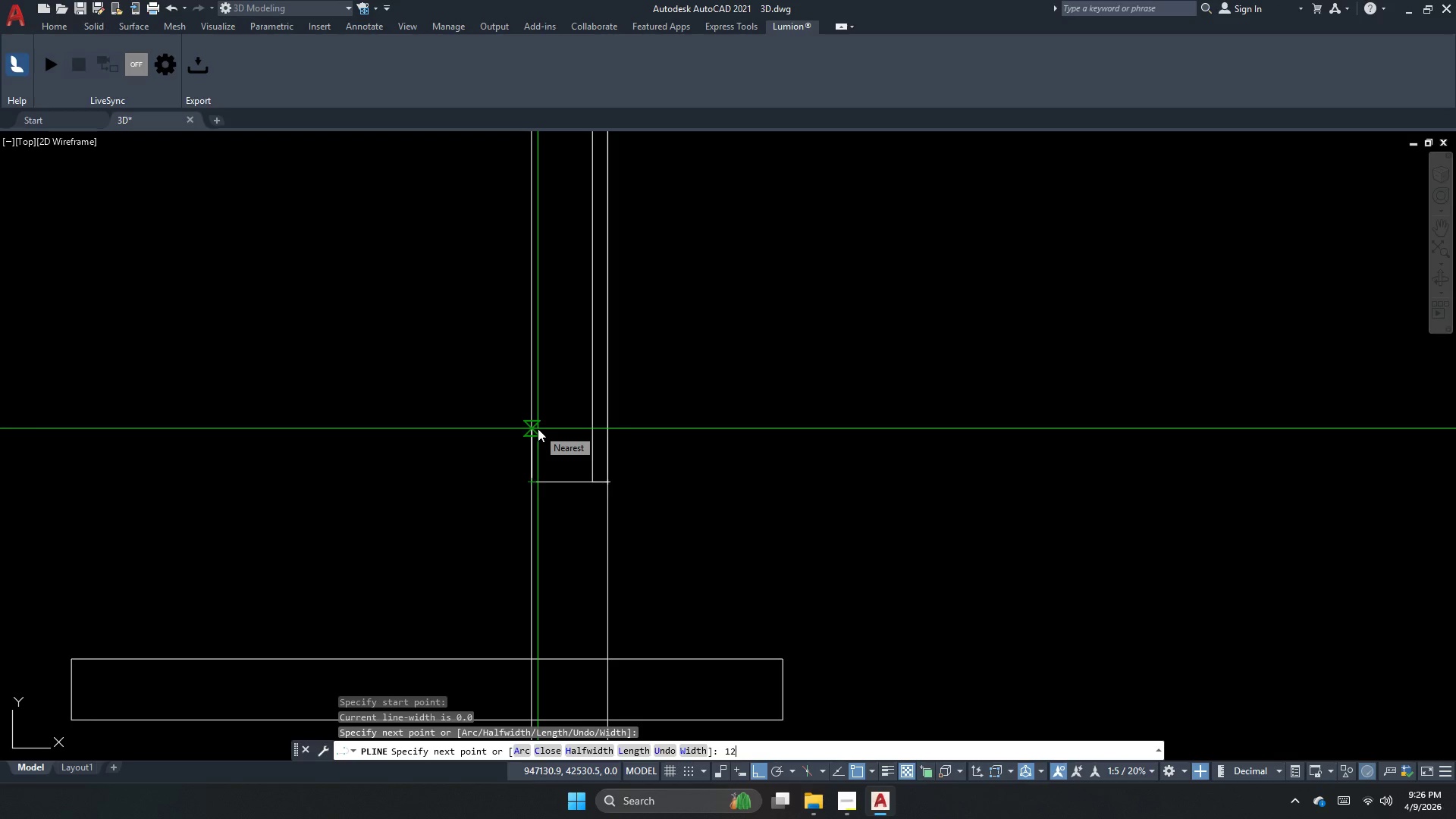 
key(NumpadEnter)
 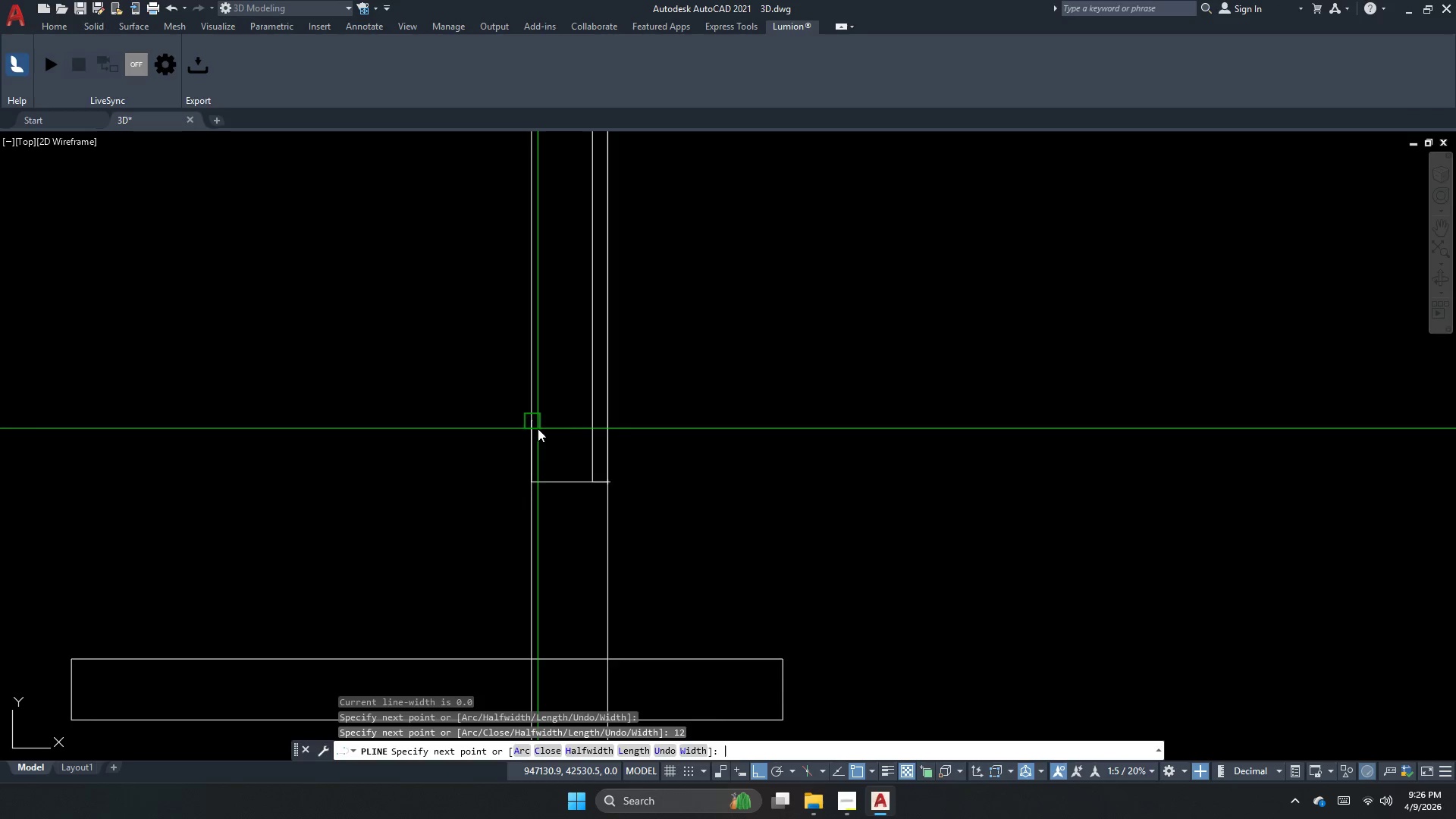 
key(Escape)
 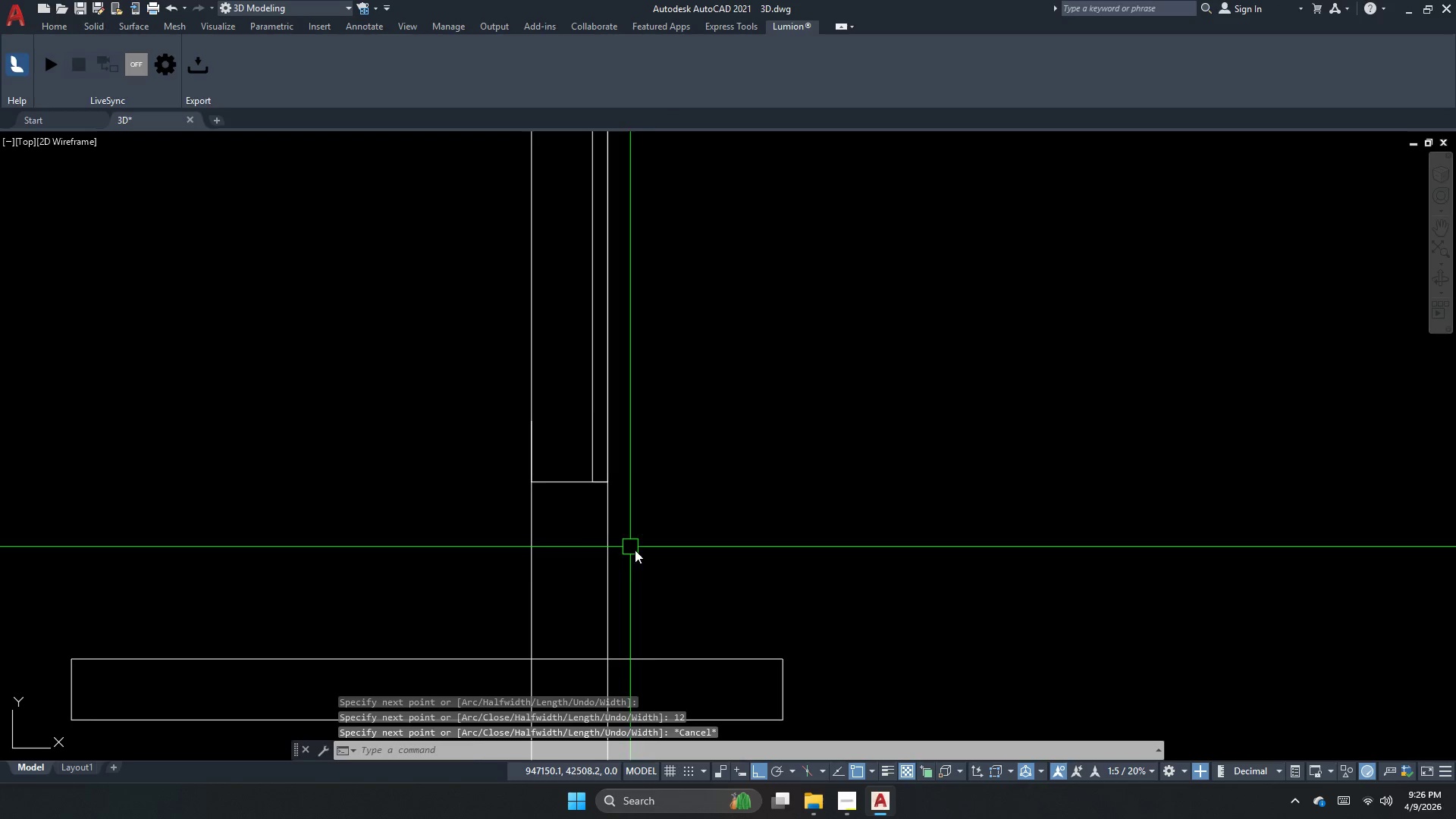 
left_click_drag(start_coordinate=[656, 542], to_coordinate=[613, 550])
 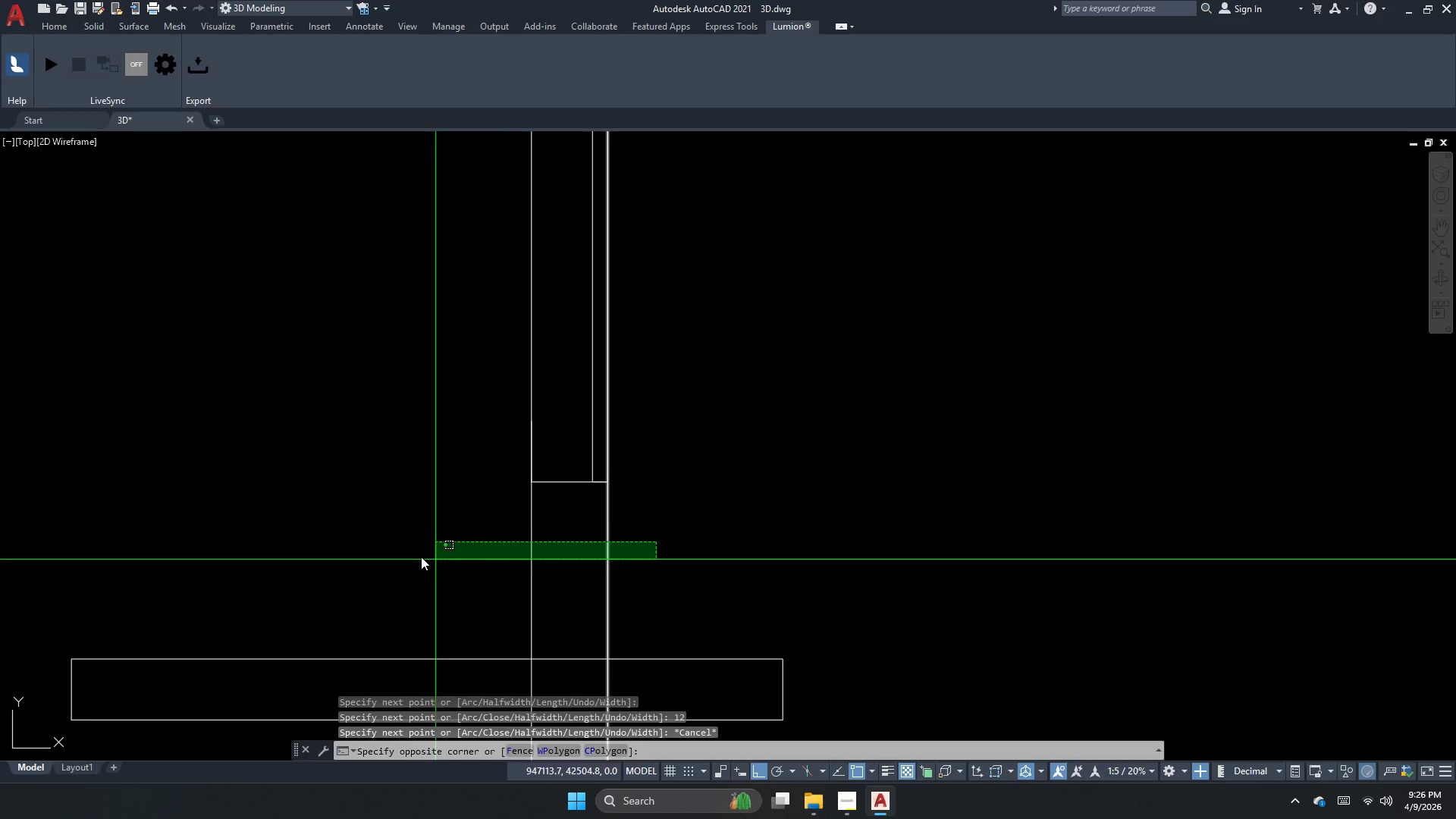 
double_click([418, 557])
 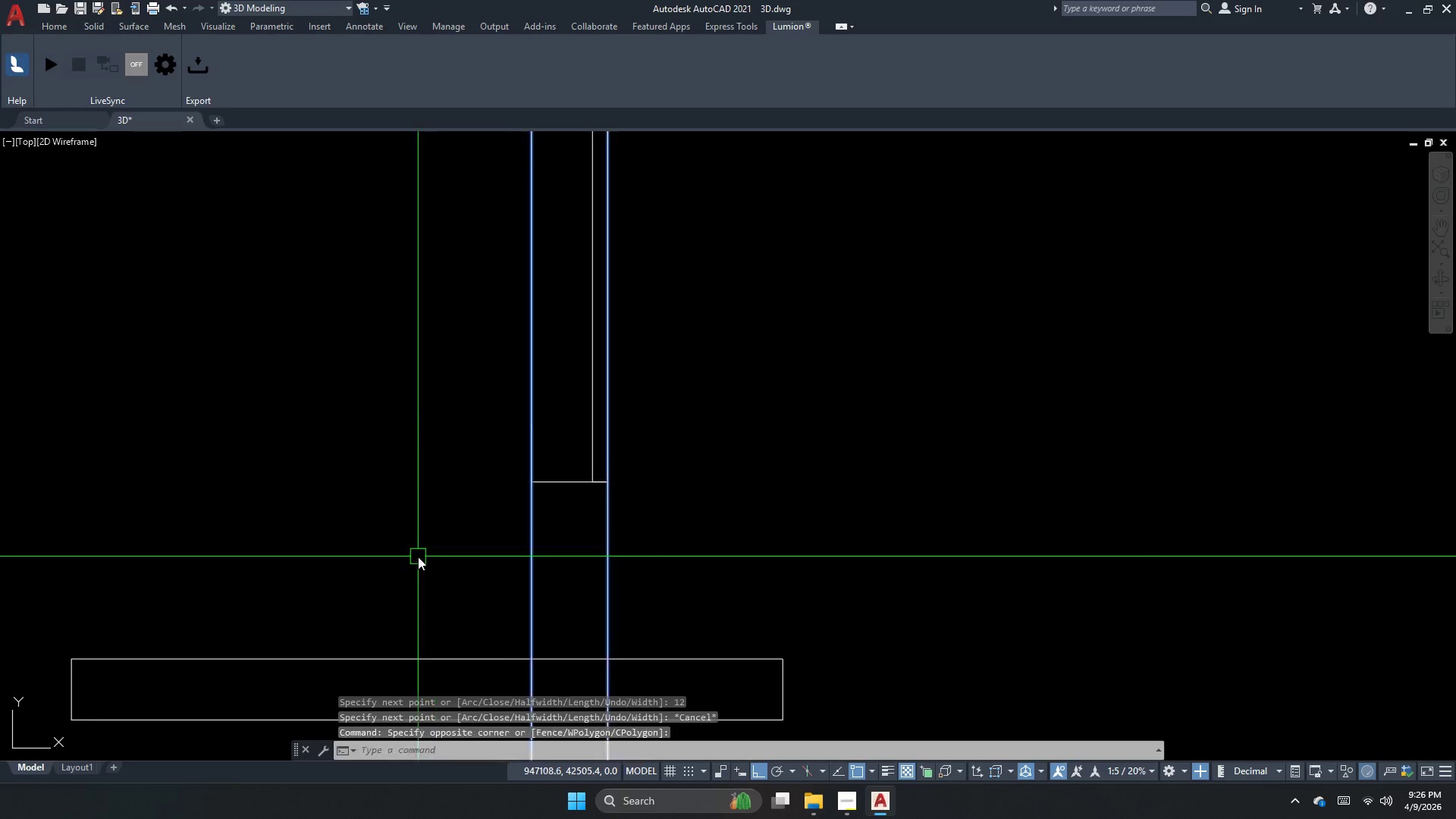 
key(E)
 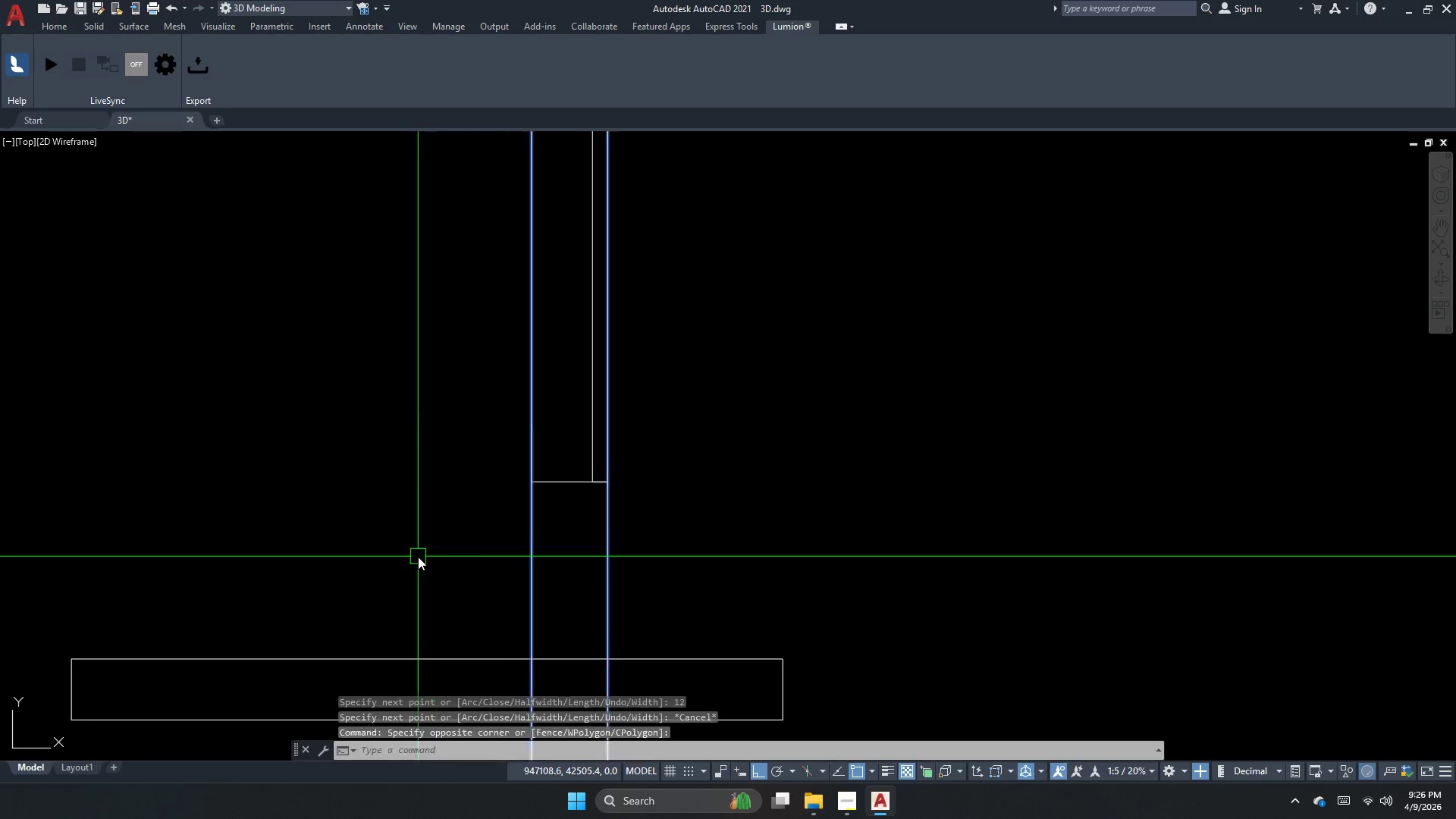 
key(Space)
 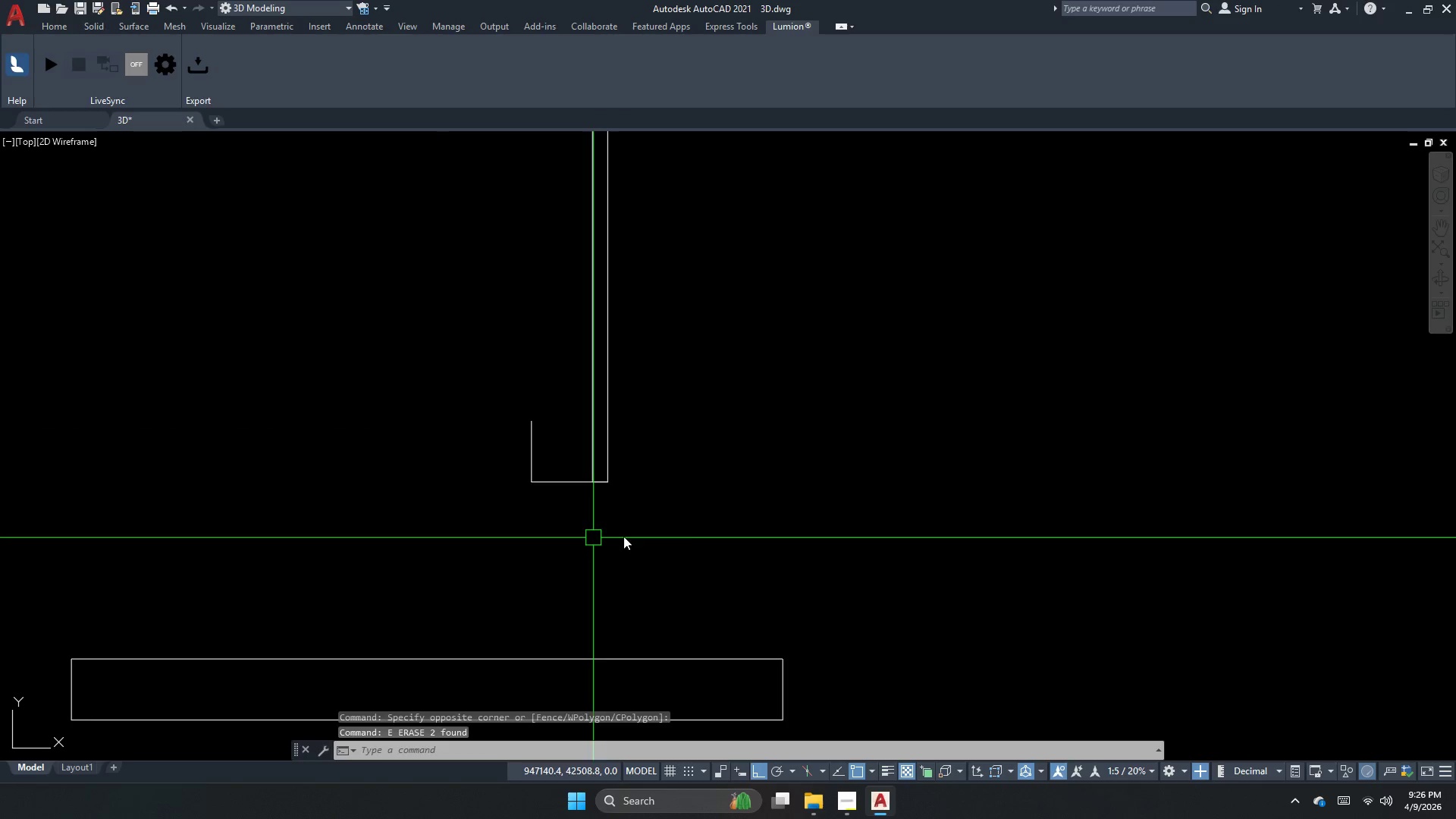 
key(Escape)
 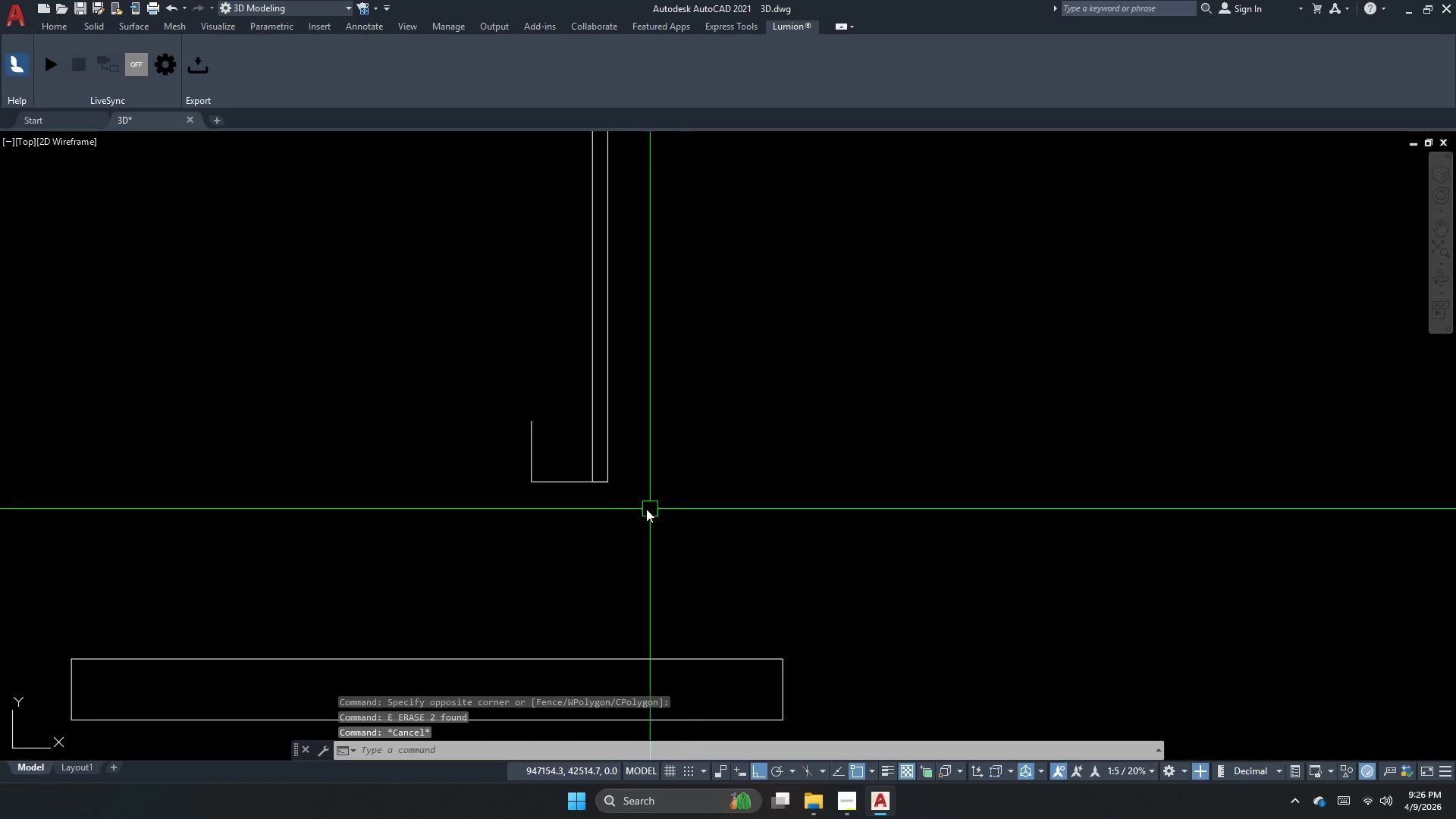 
left_click_drag(start_coordinate=[635, 516], to_coordinate=[622, 502])
 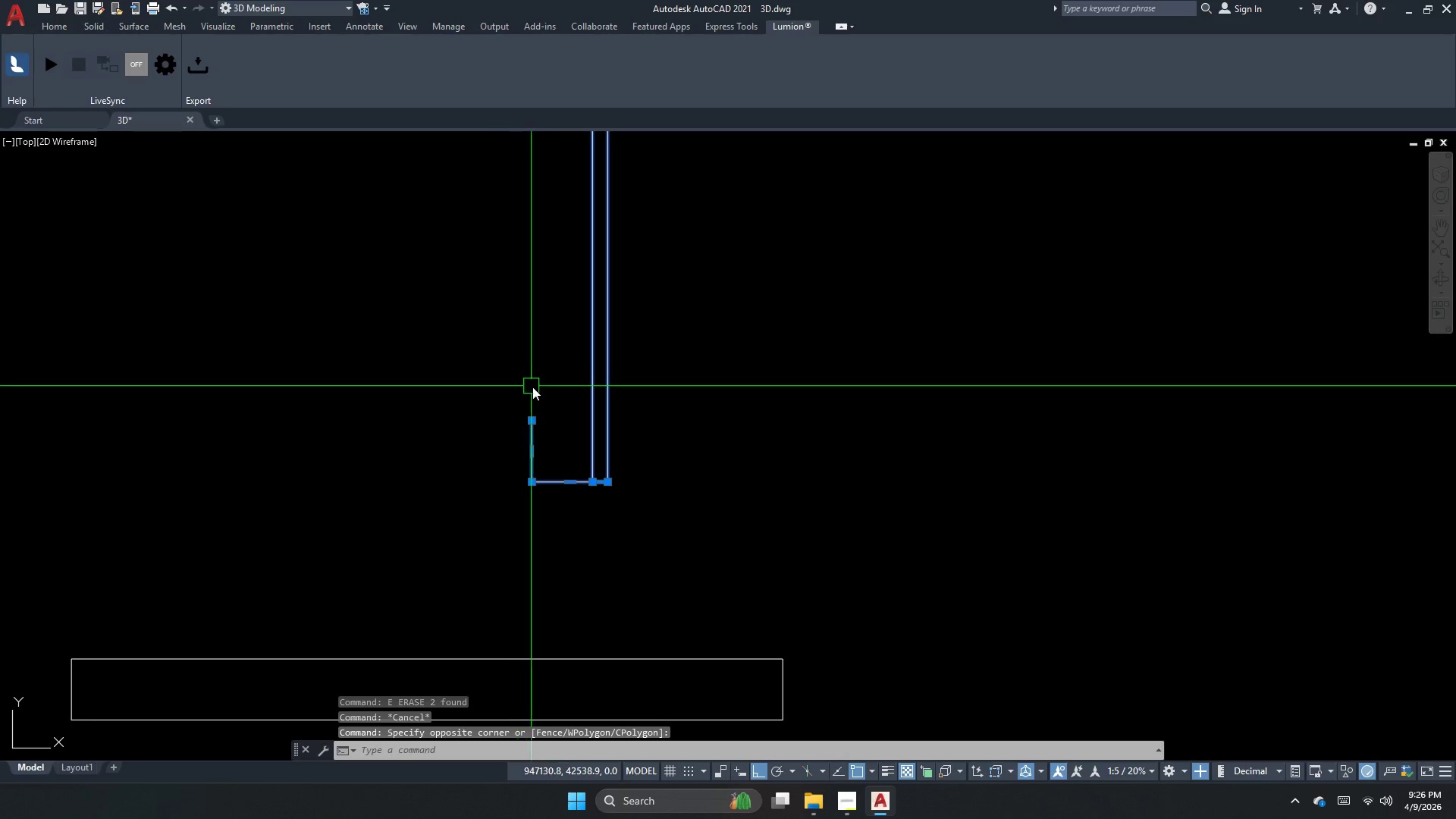 
key(Escape)
 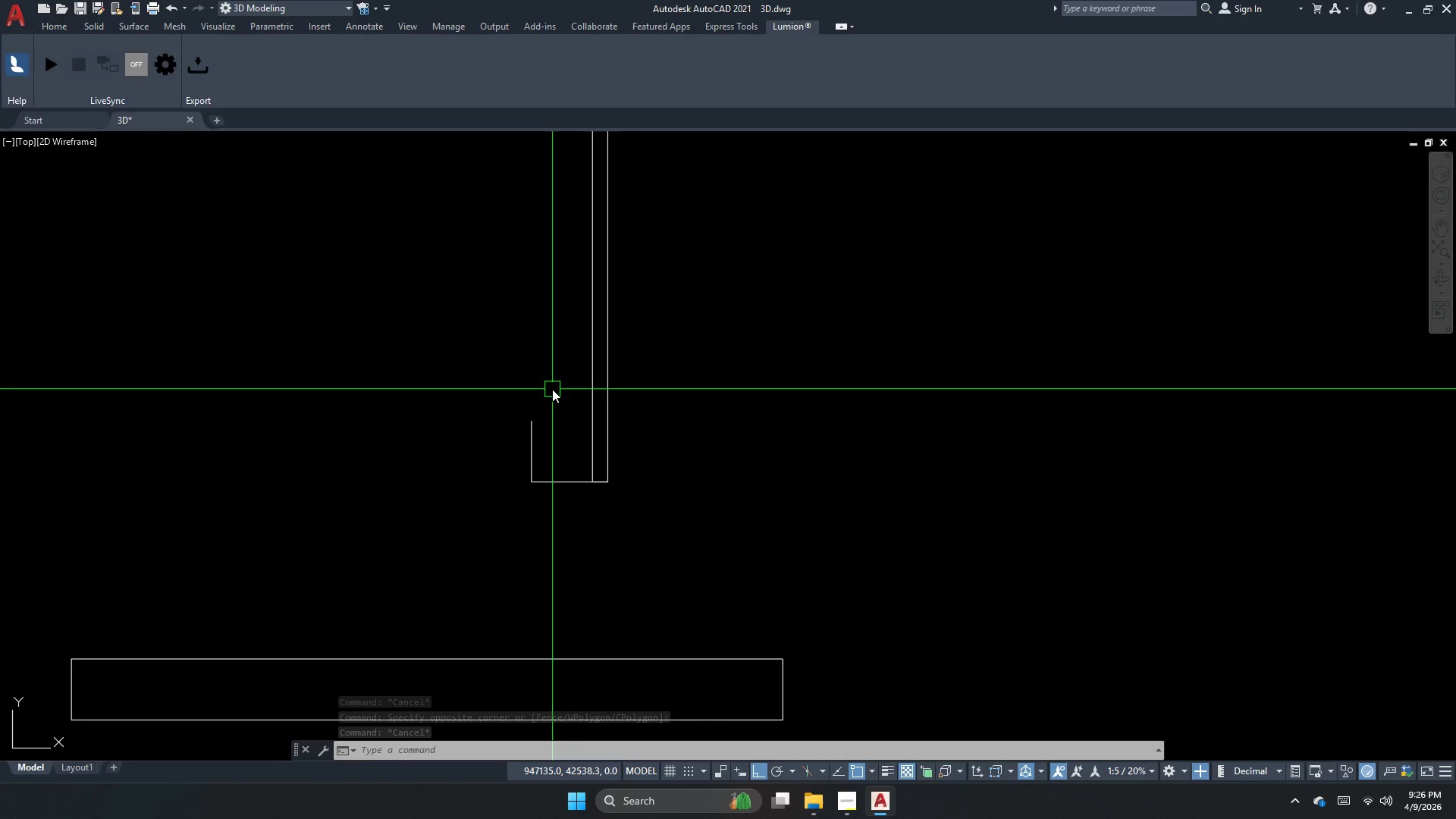 
wait(6.59)
 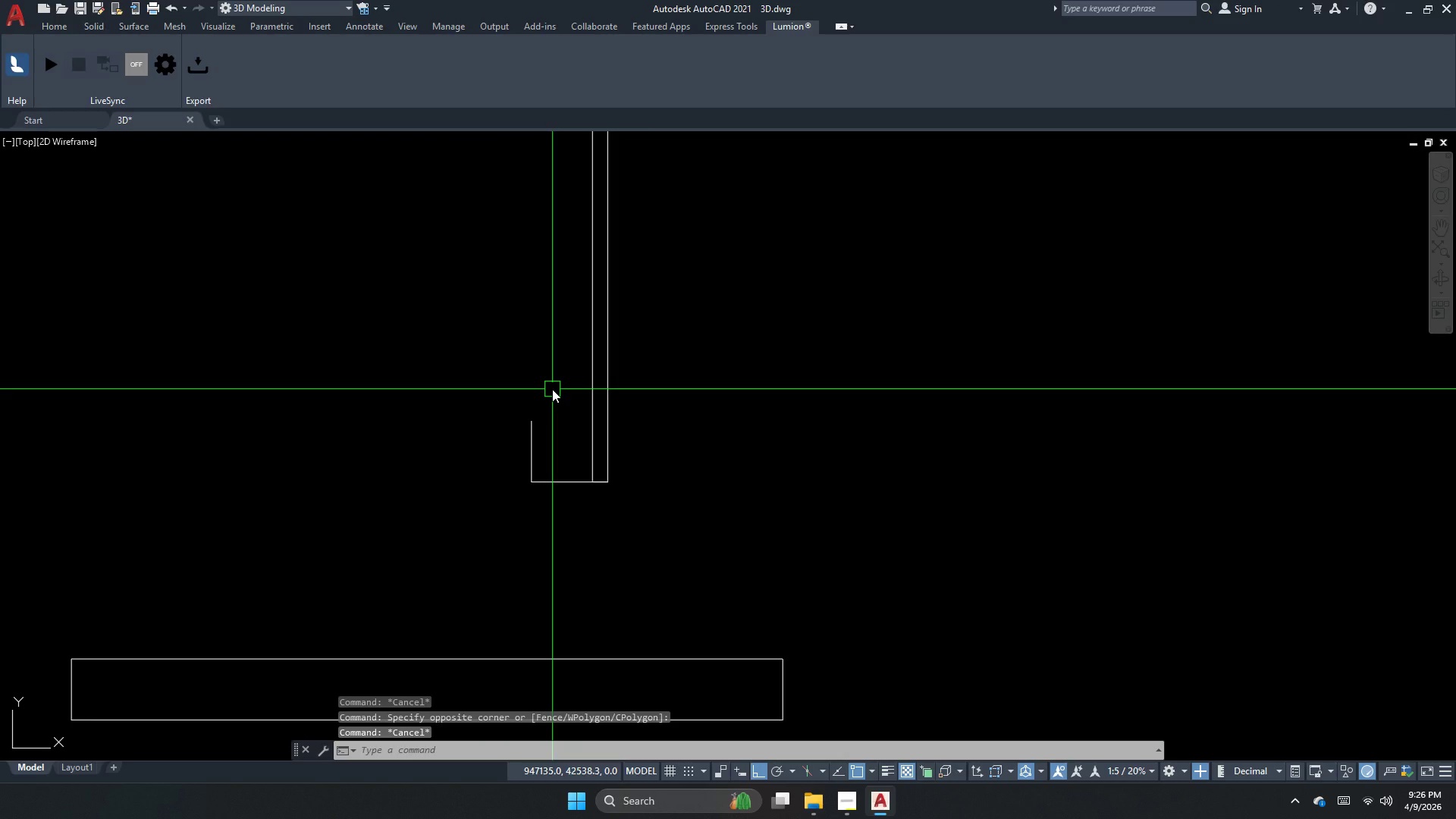 
key(Escape)
 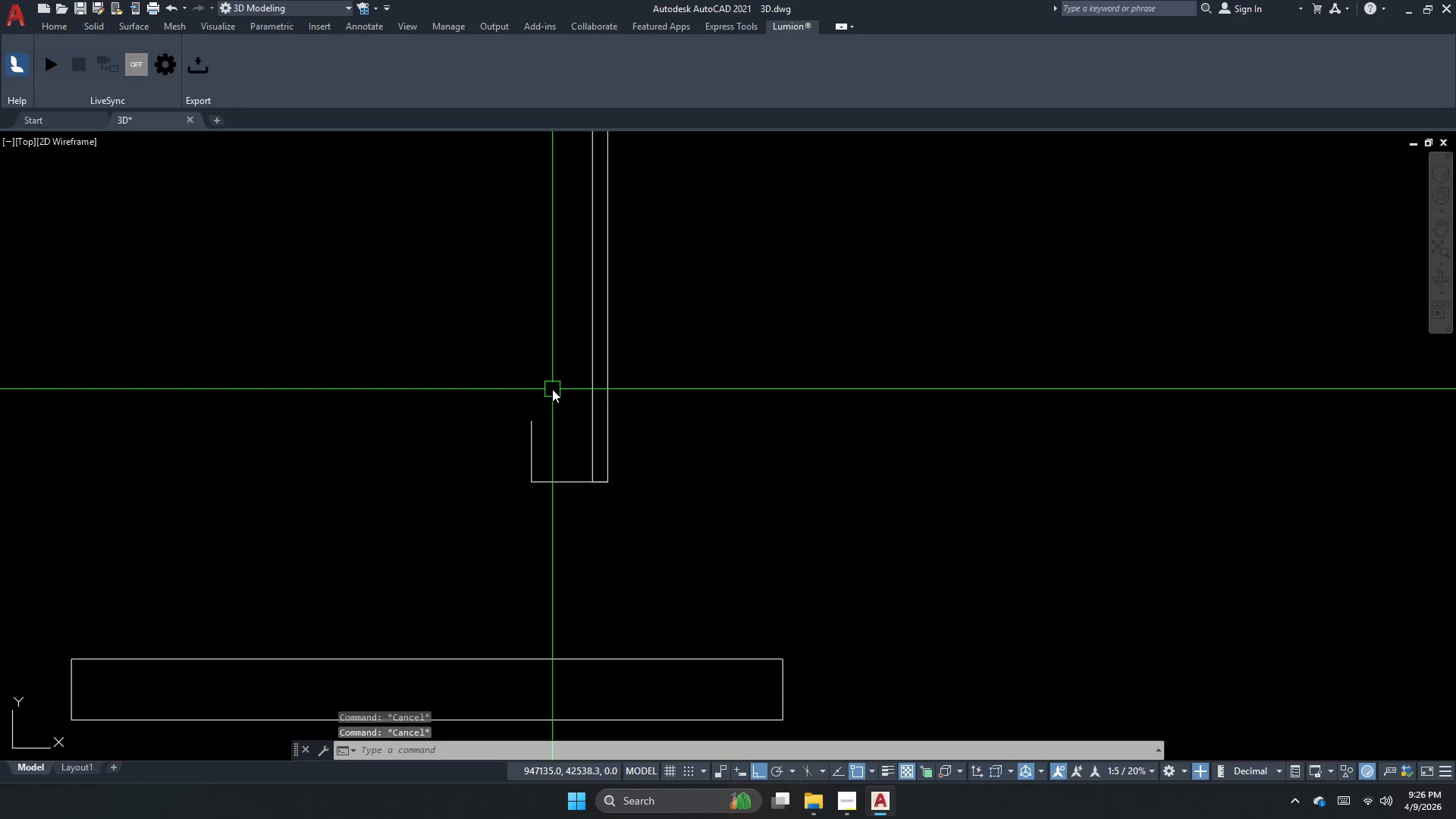 
key(S)
 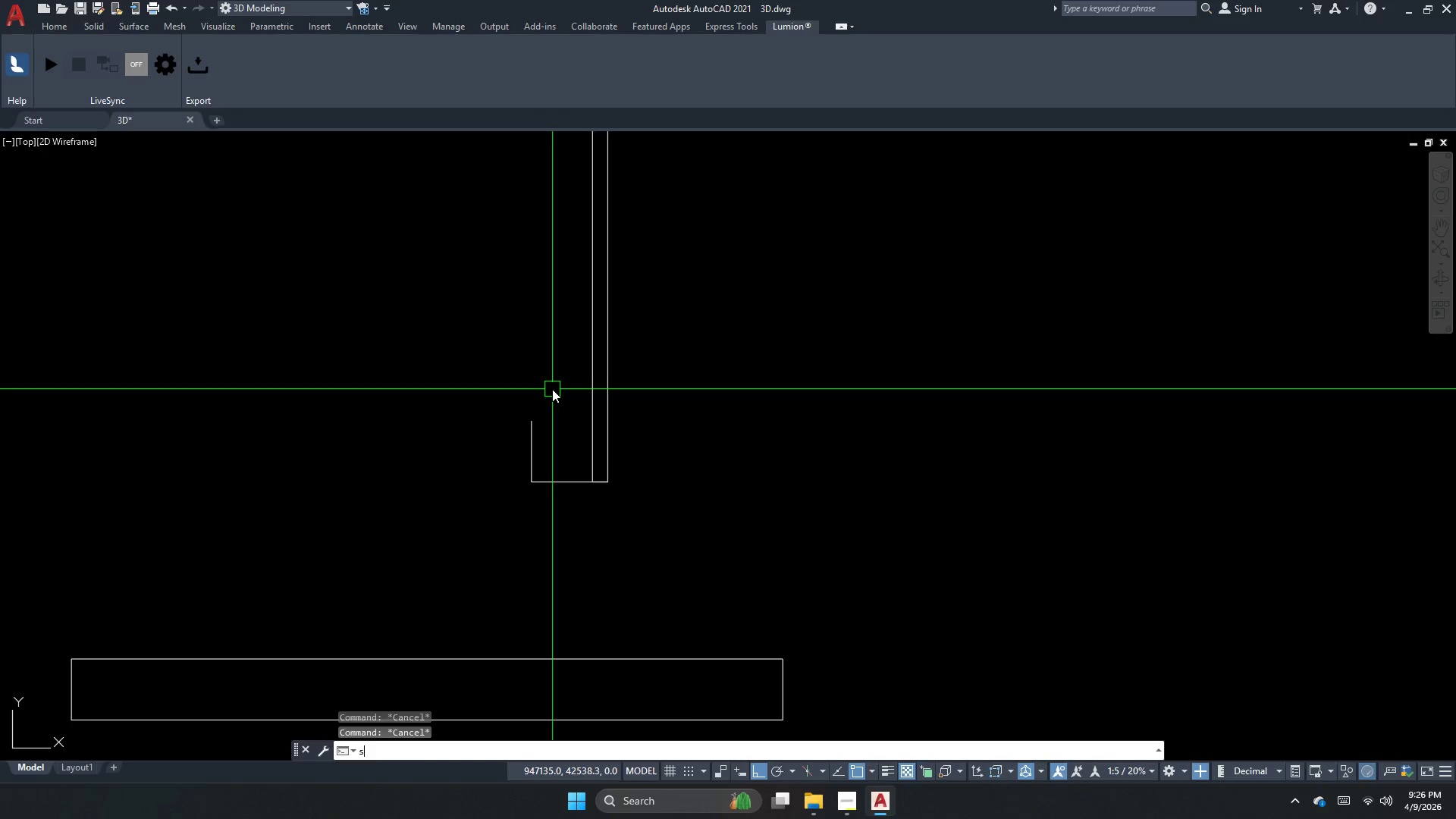 
key(Space)
 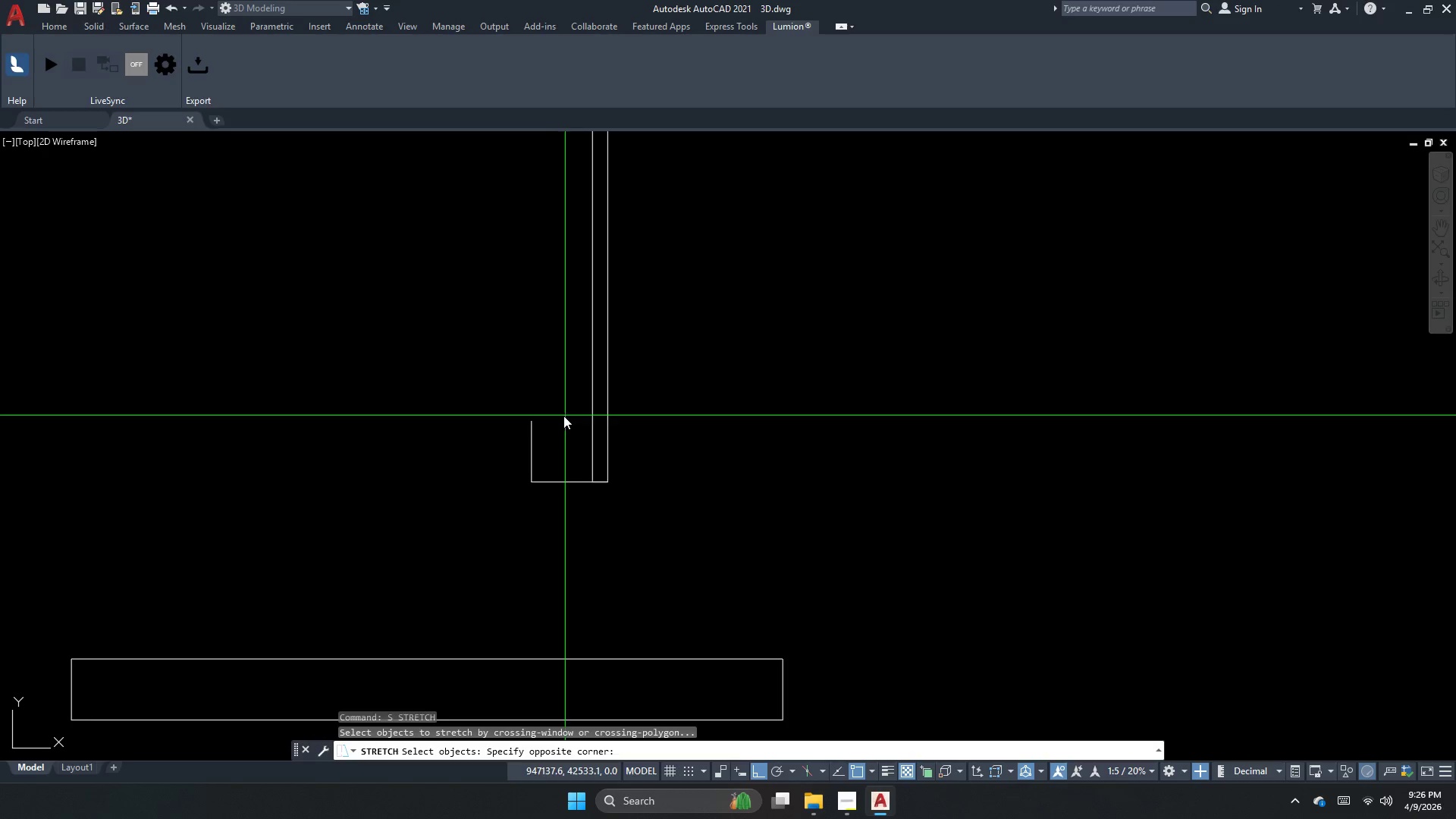 
double_click([510, 437])
 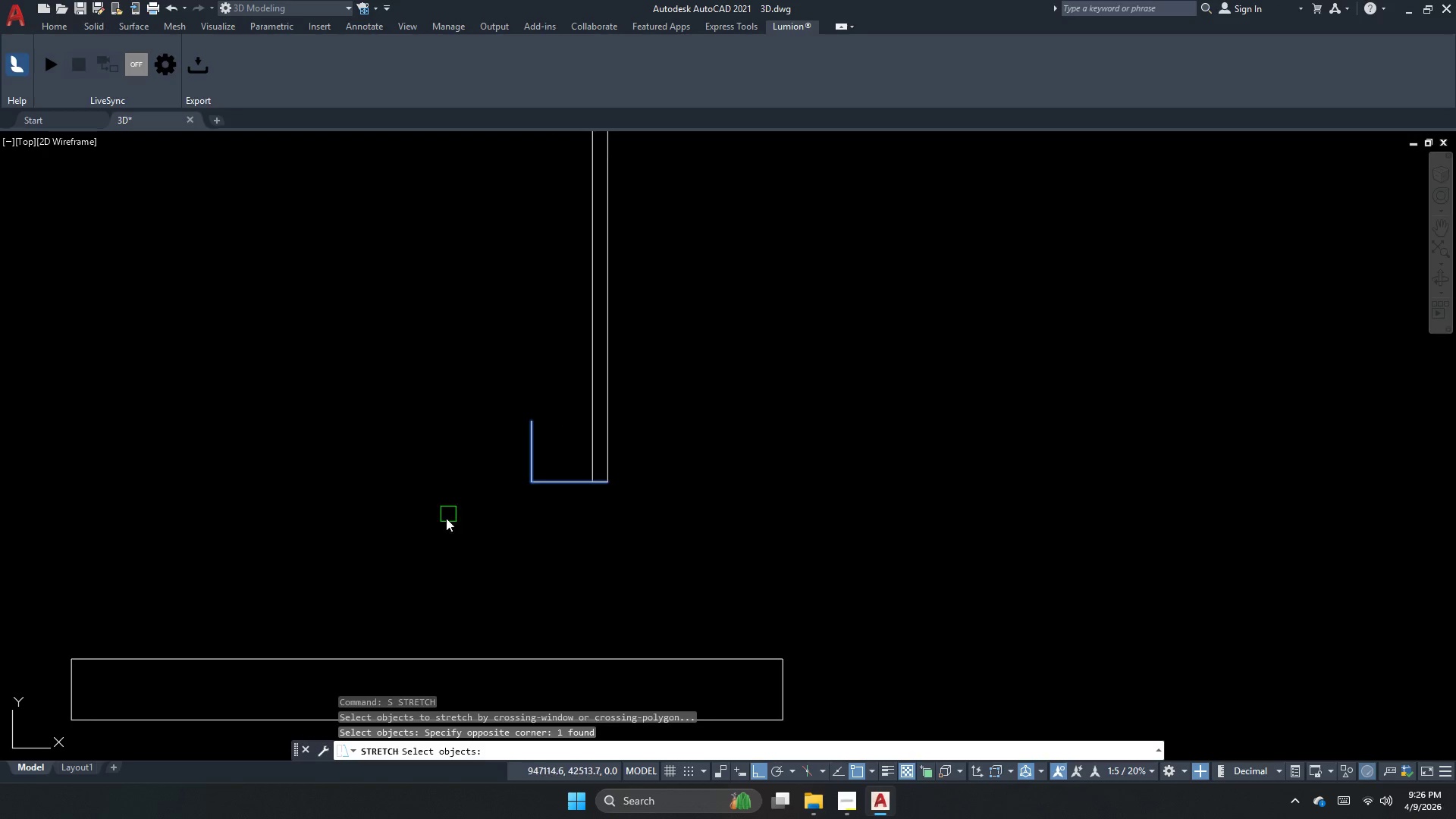 
key(Space)
 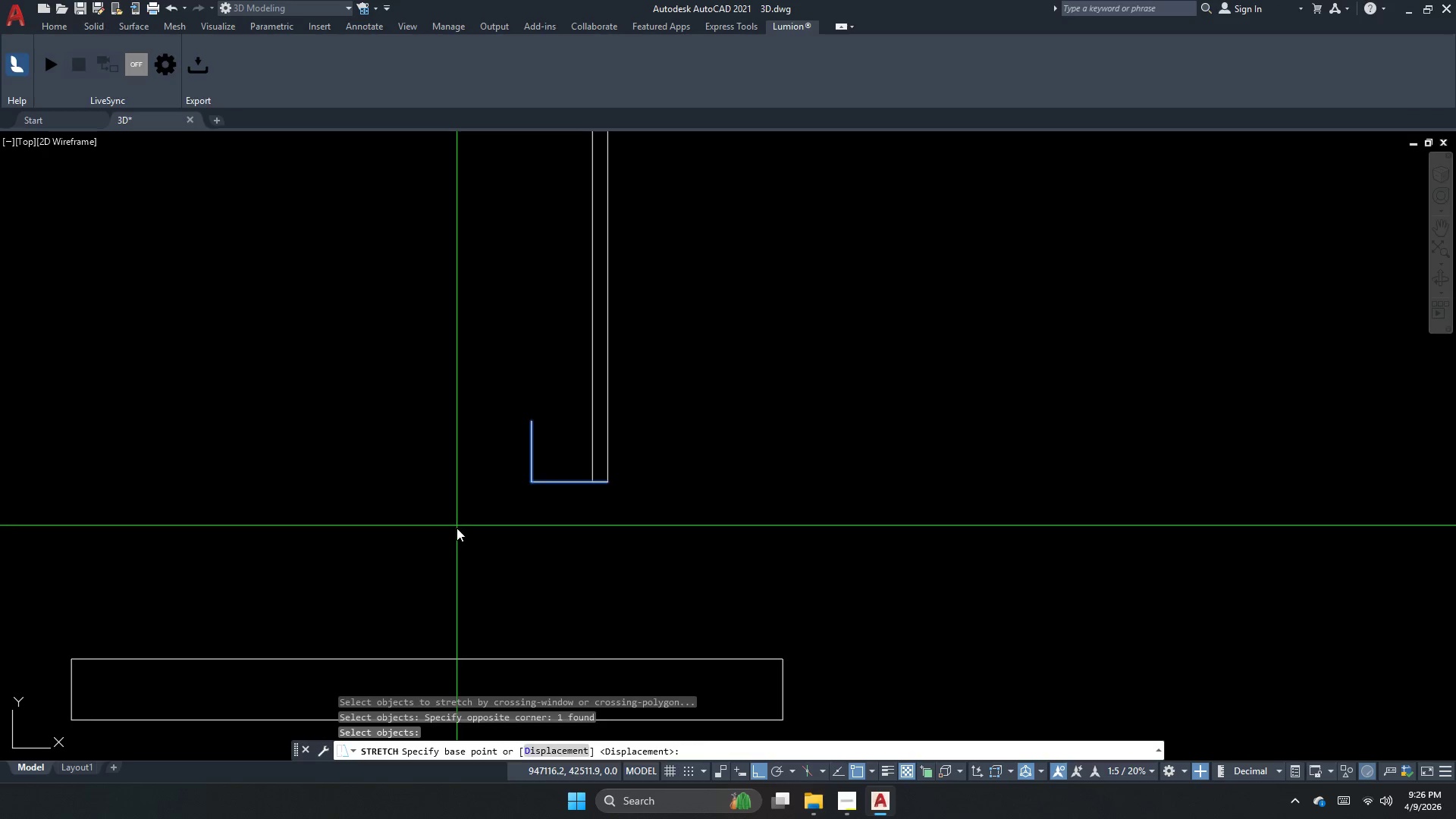 
left_click_drag(start_coordinate=[457, 527], to_coordinate=[459, 536])
 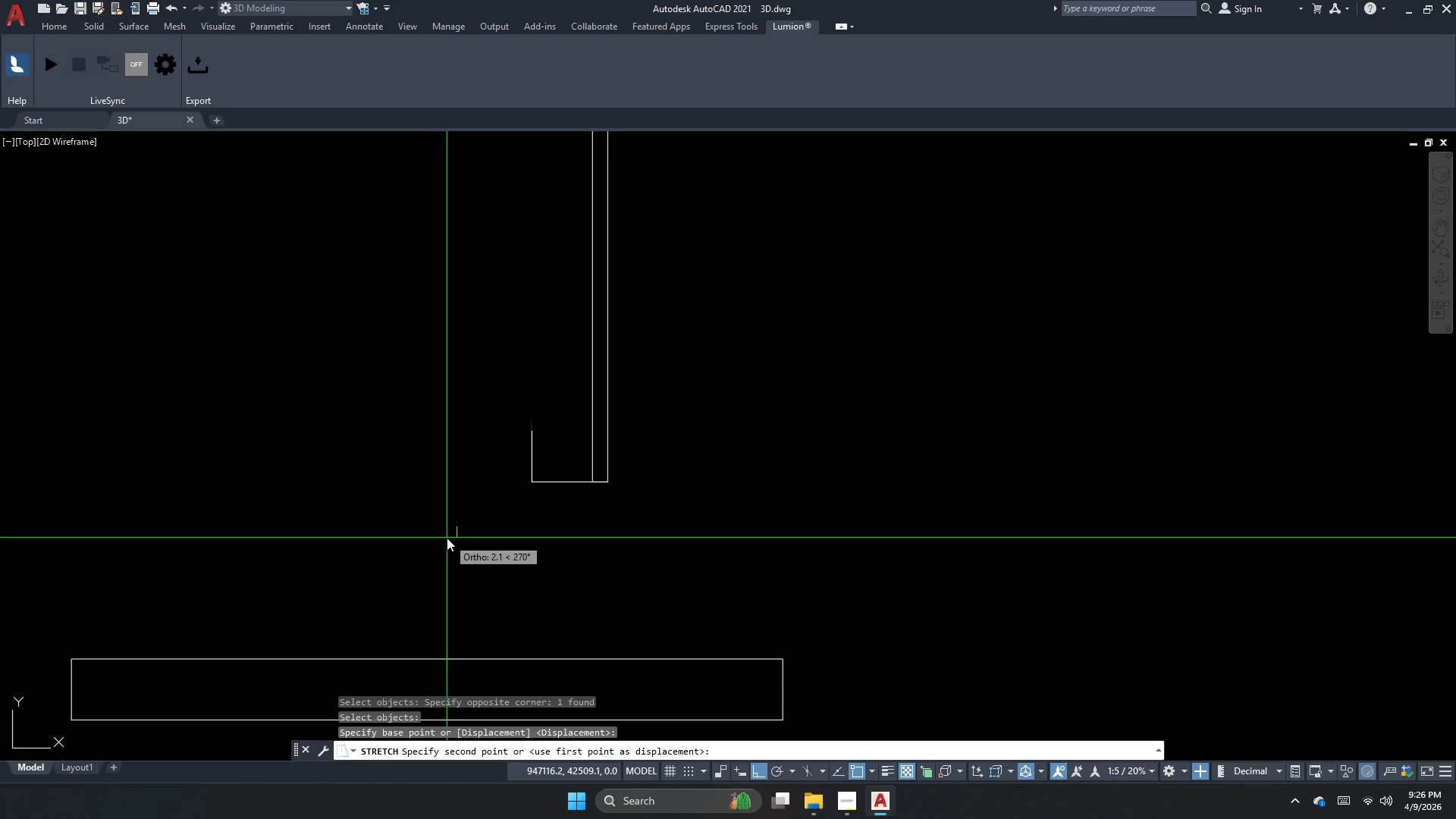 
key(Numpad1)
 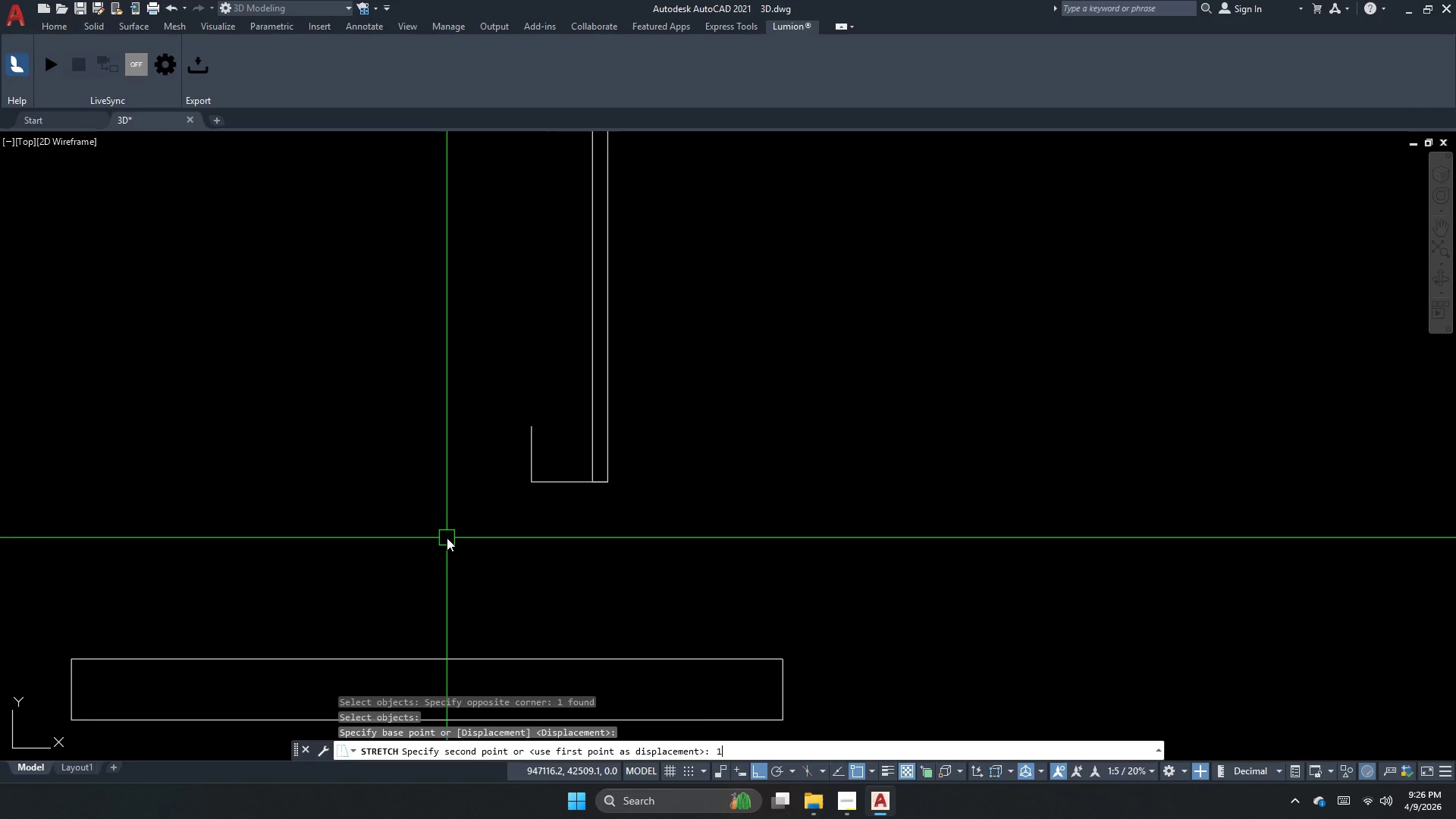 
key(NumpadEnter)
 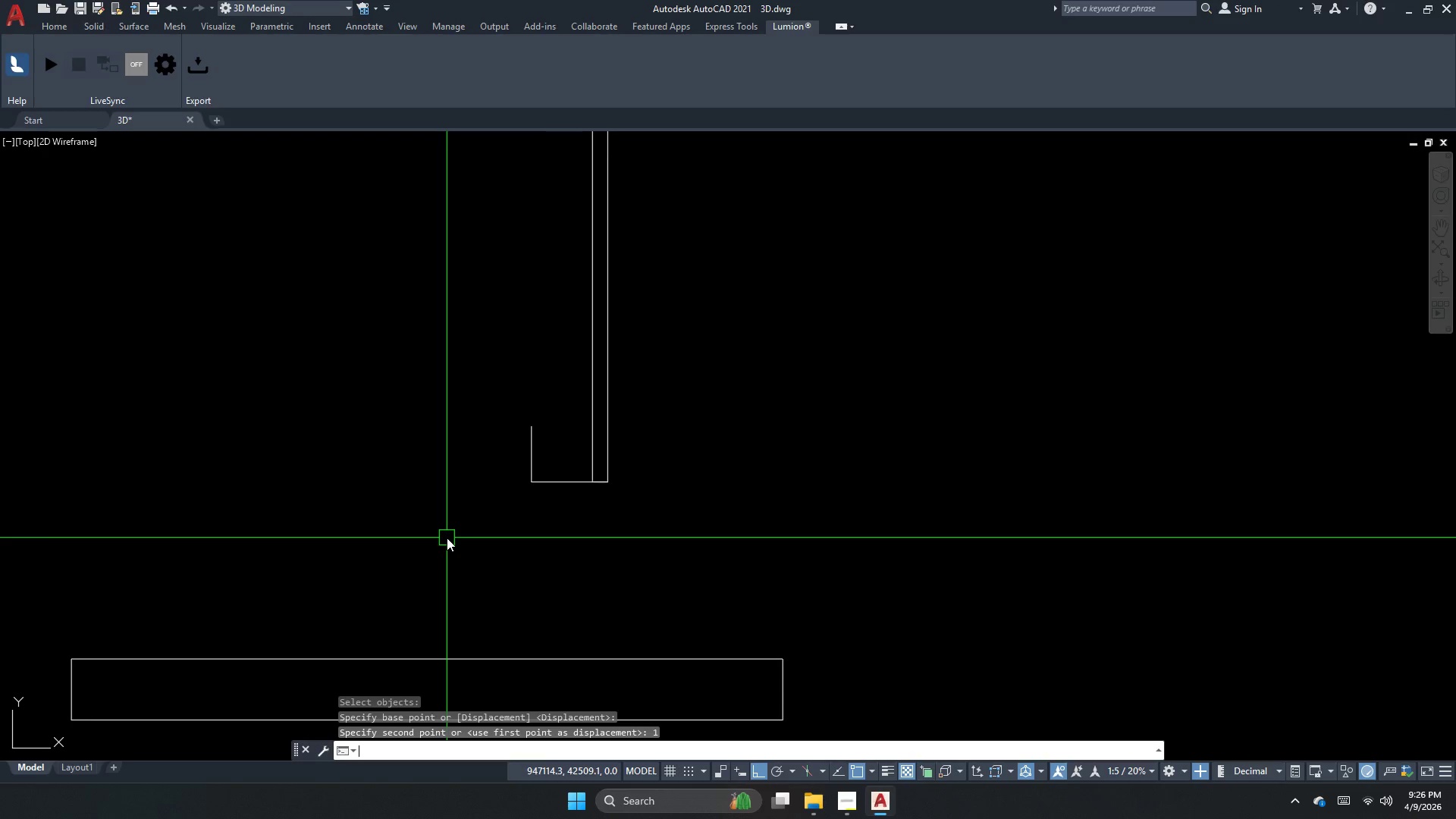 
key(Control+ControlLeft)
 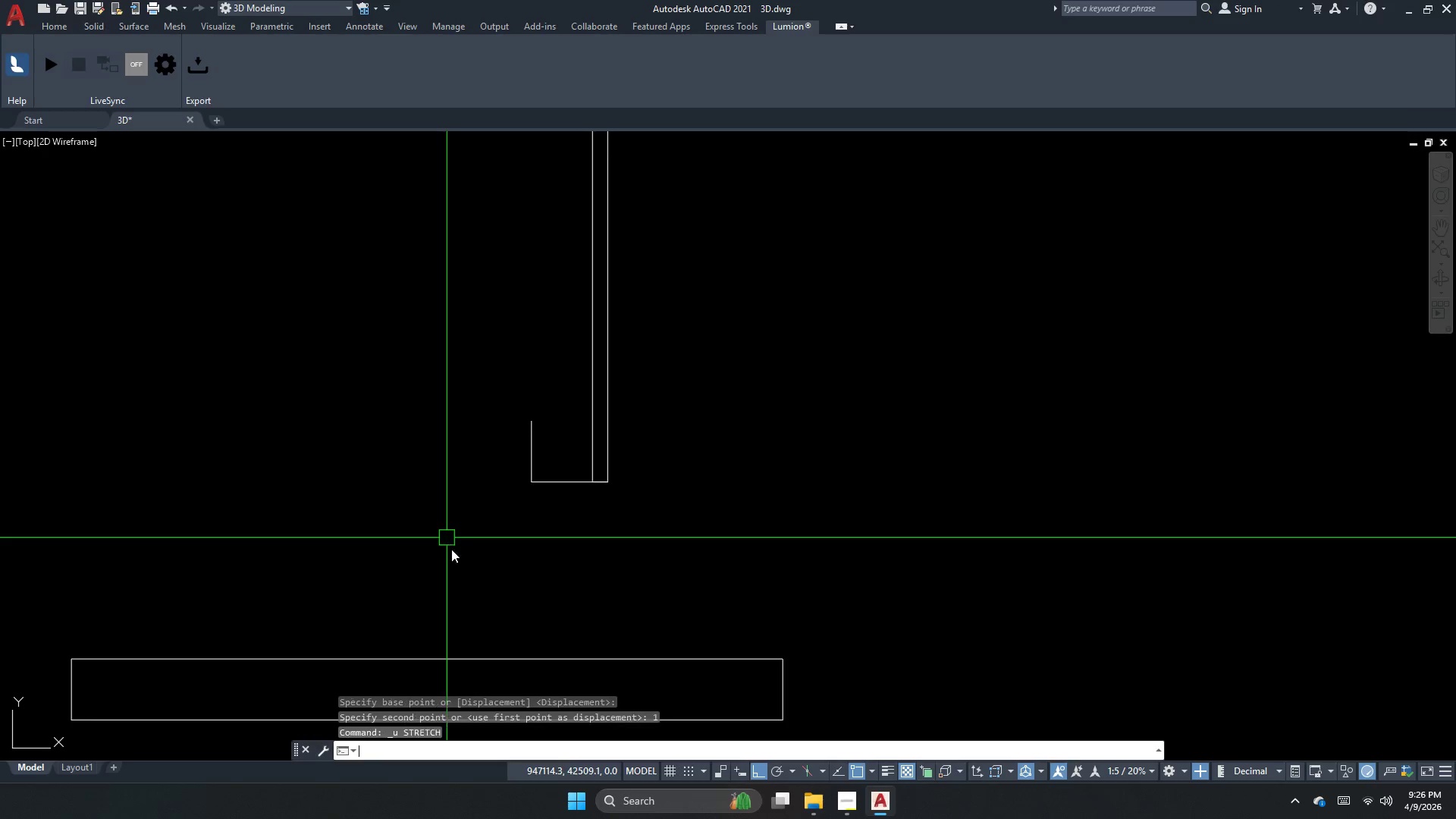 
key(Control+Z)
 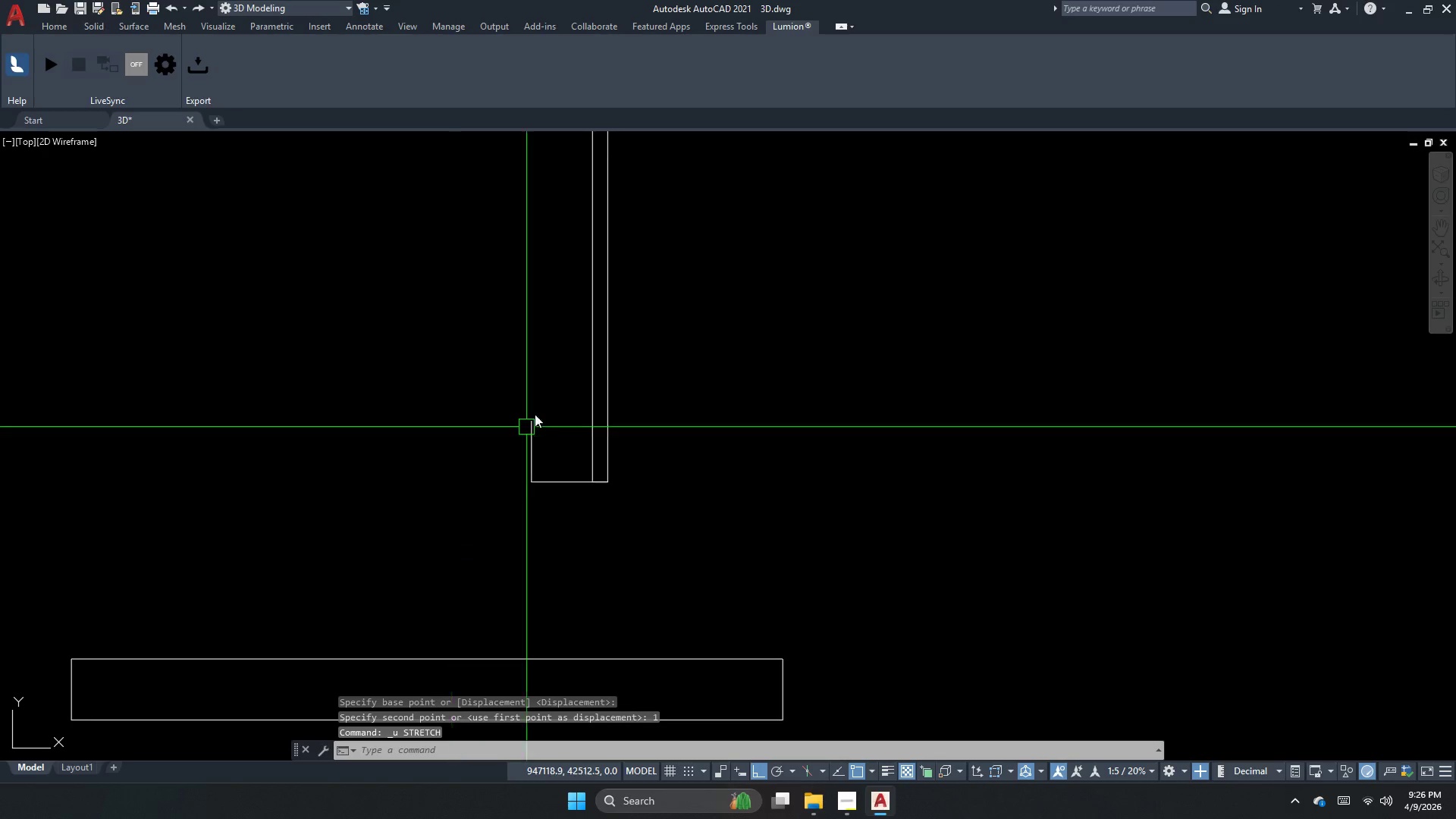 
key(Escape)
 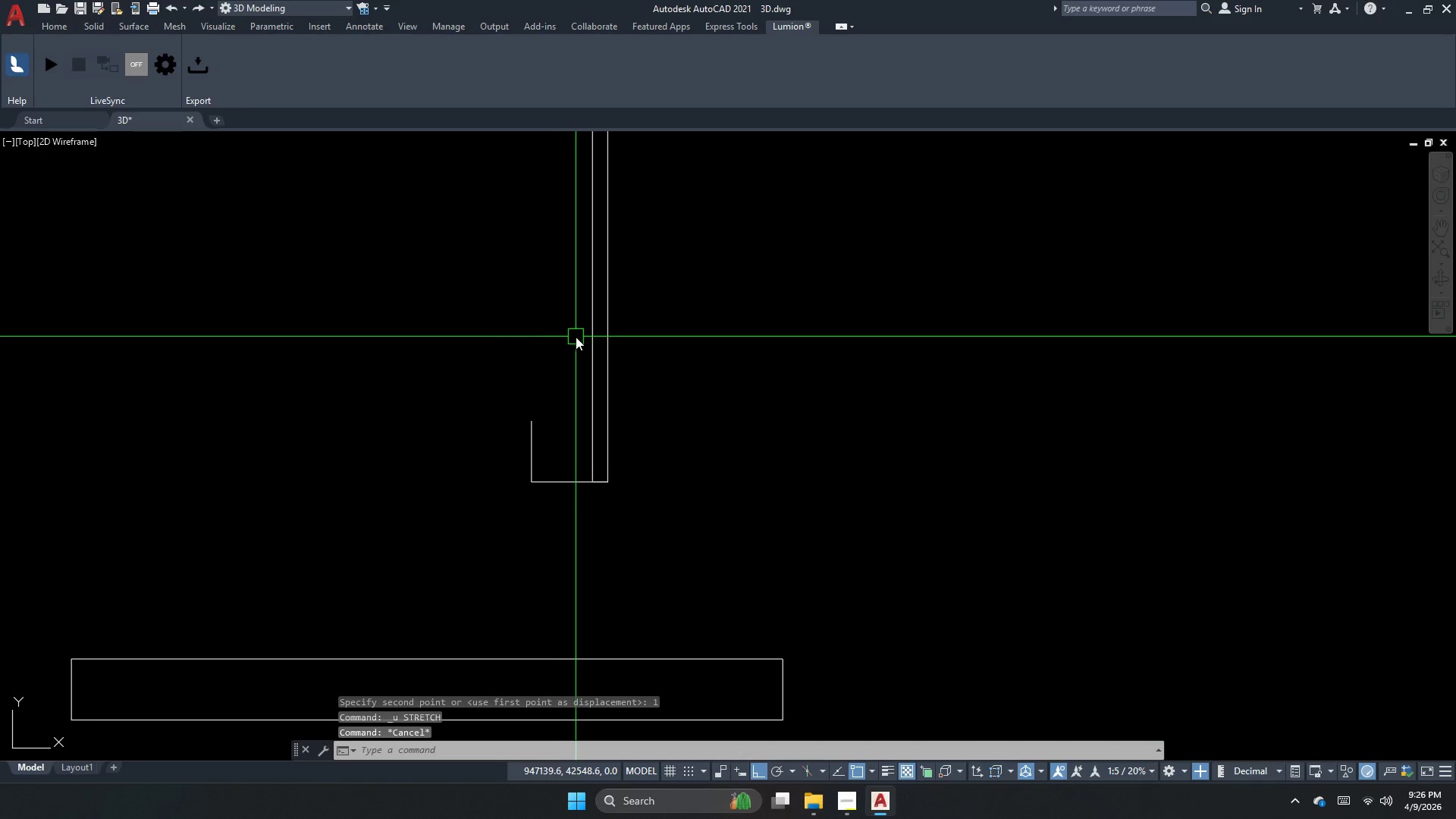 
key(S)
 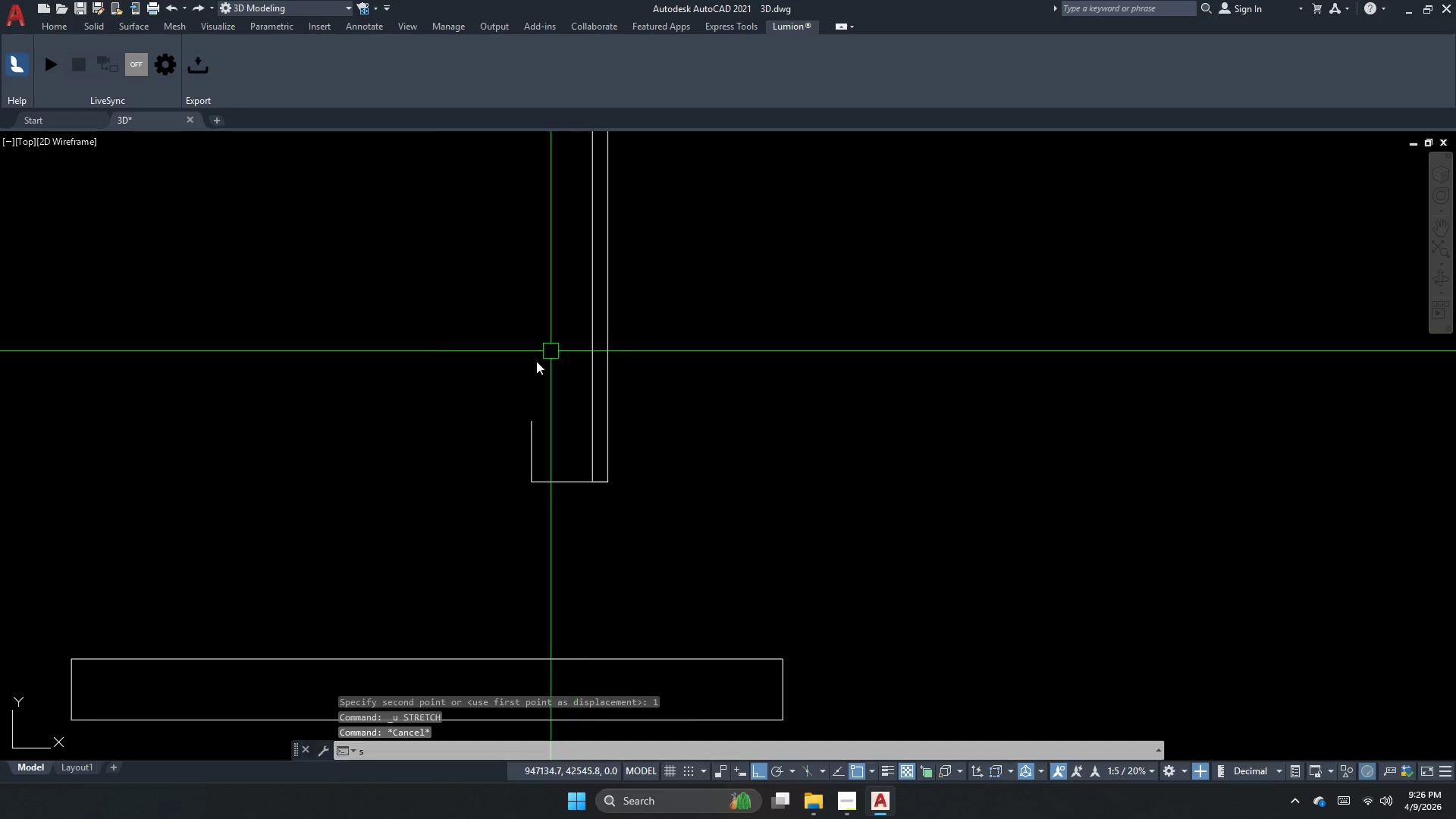 
key(Space)
 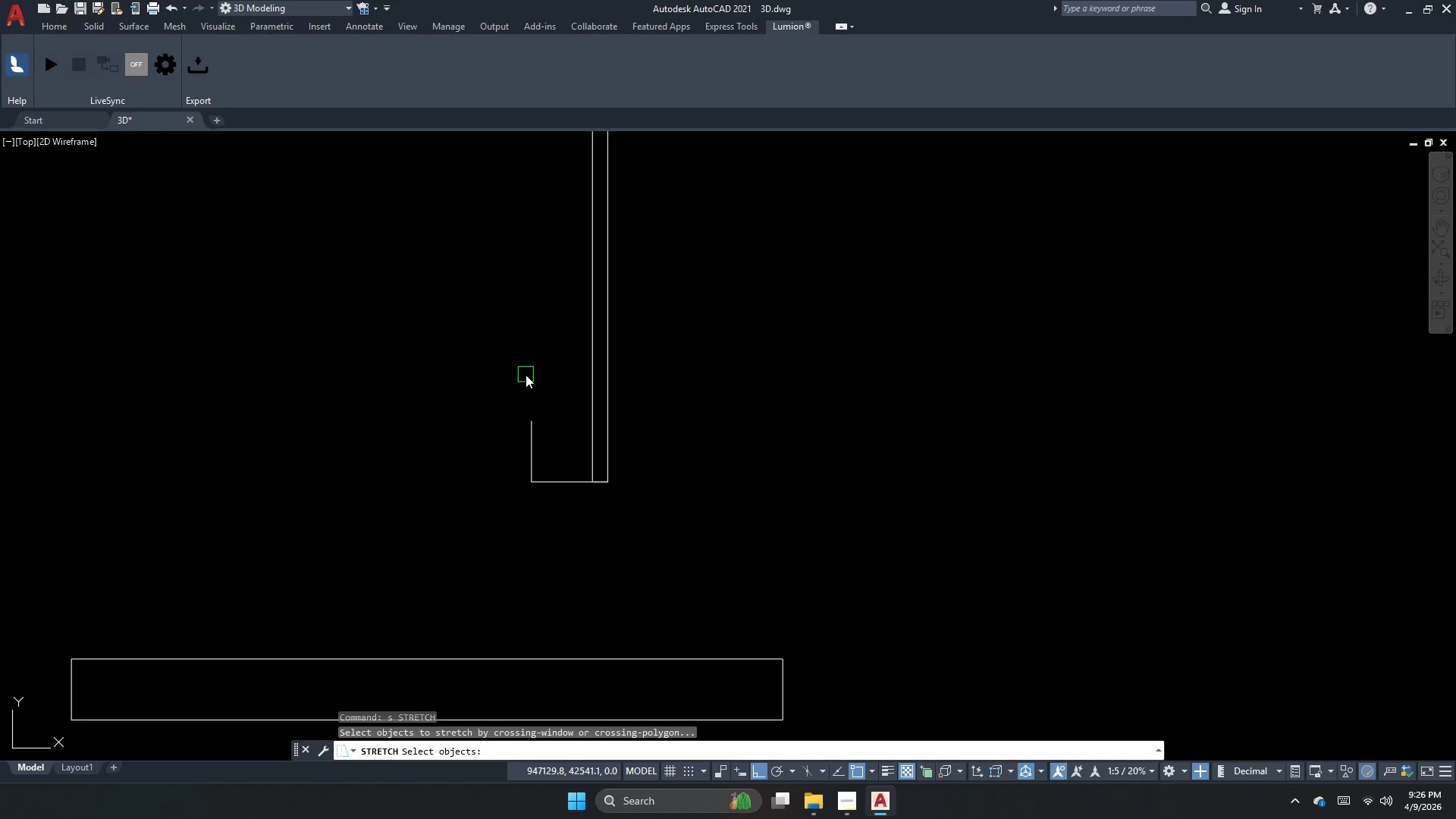 
left_click_drag(start_coordinate=[526, 375], to_coordinate=[513, 410])
 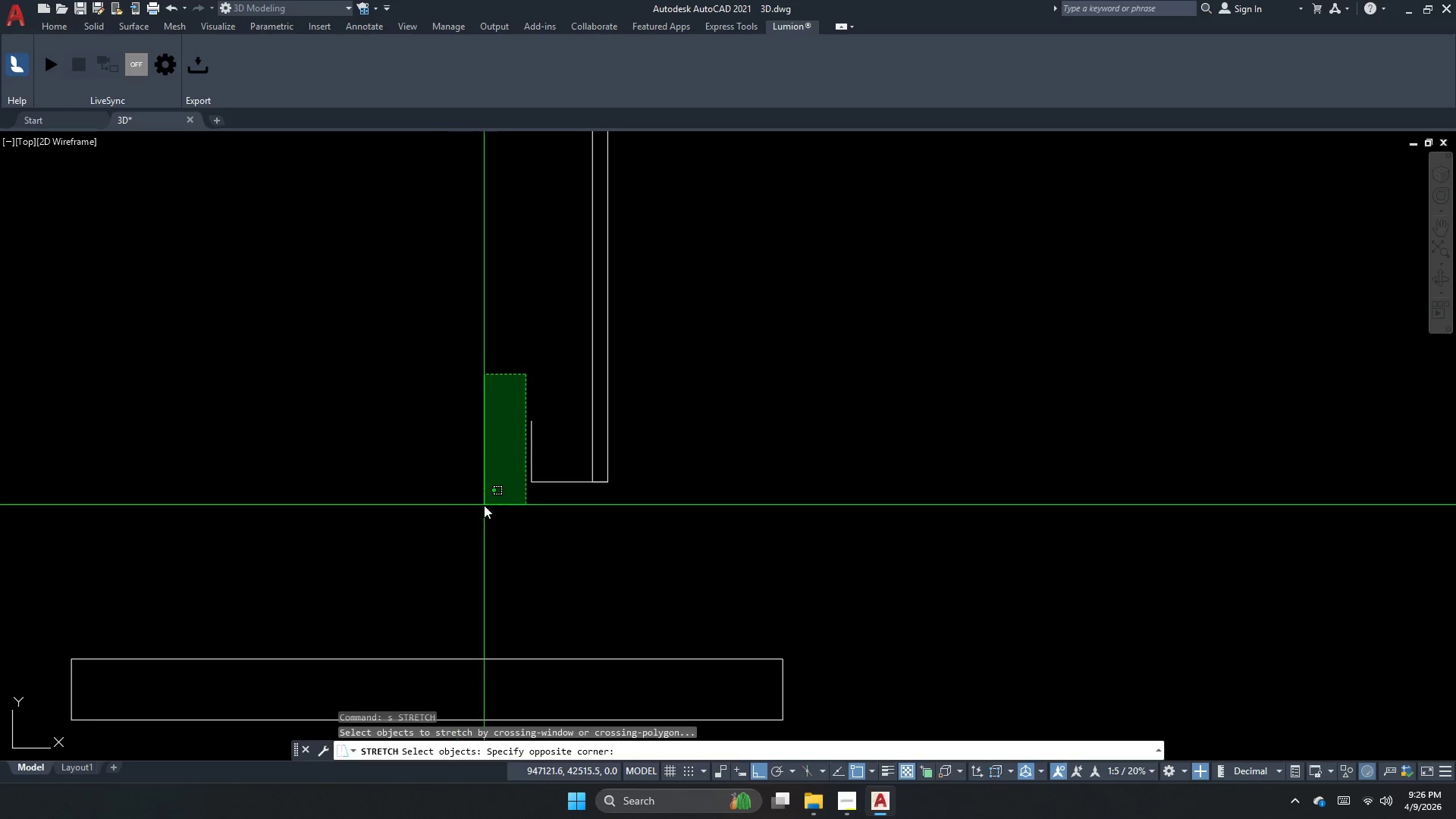 
key(Escape)
 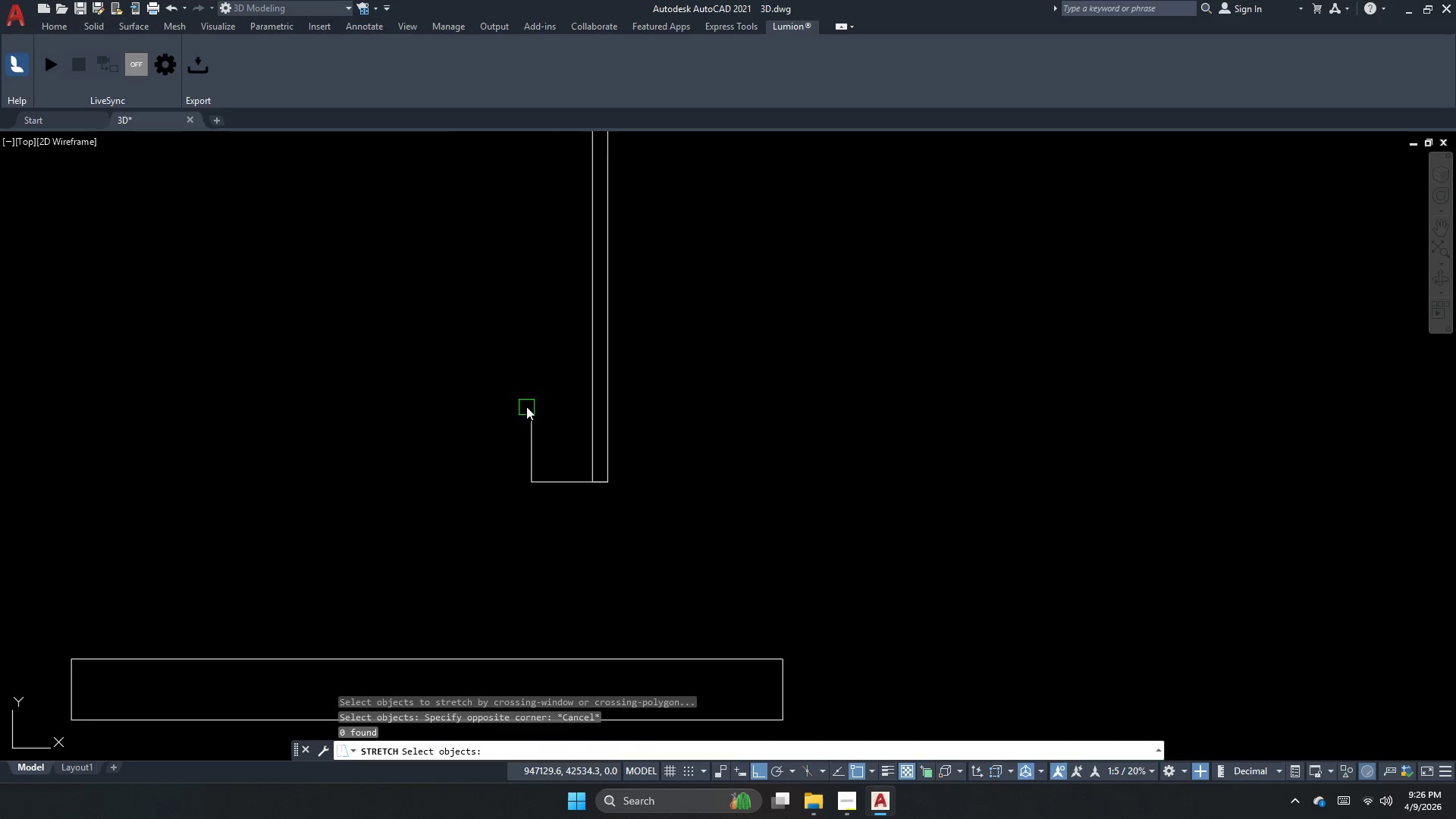 
key(S)
 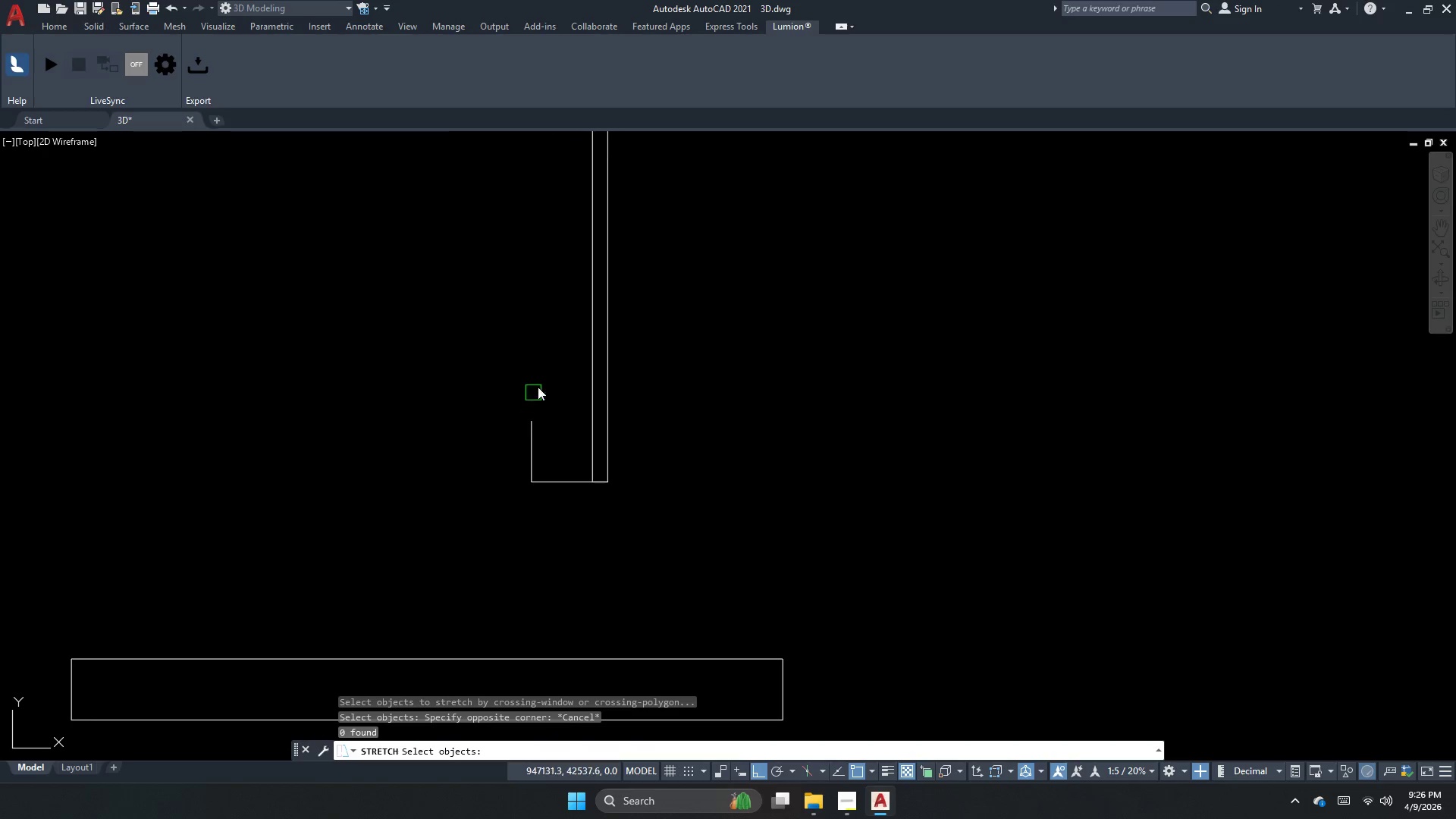 
key(Space)
 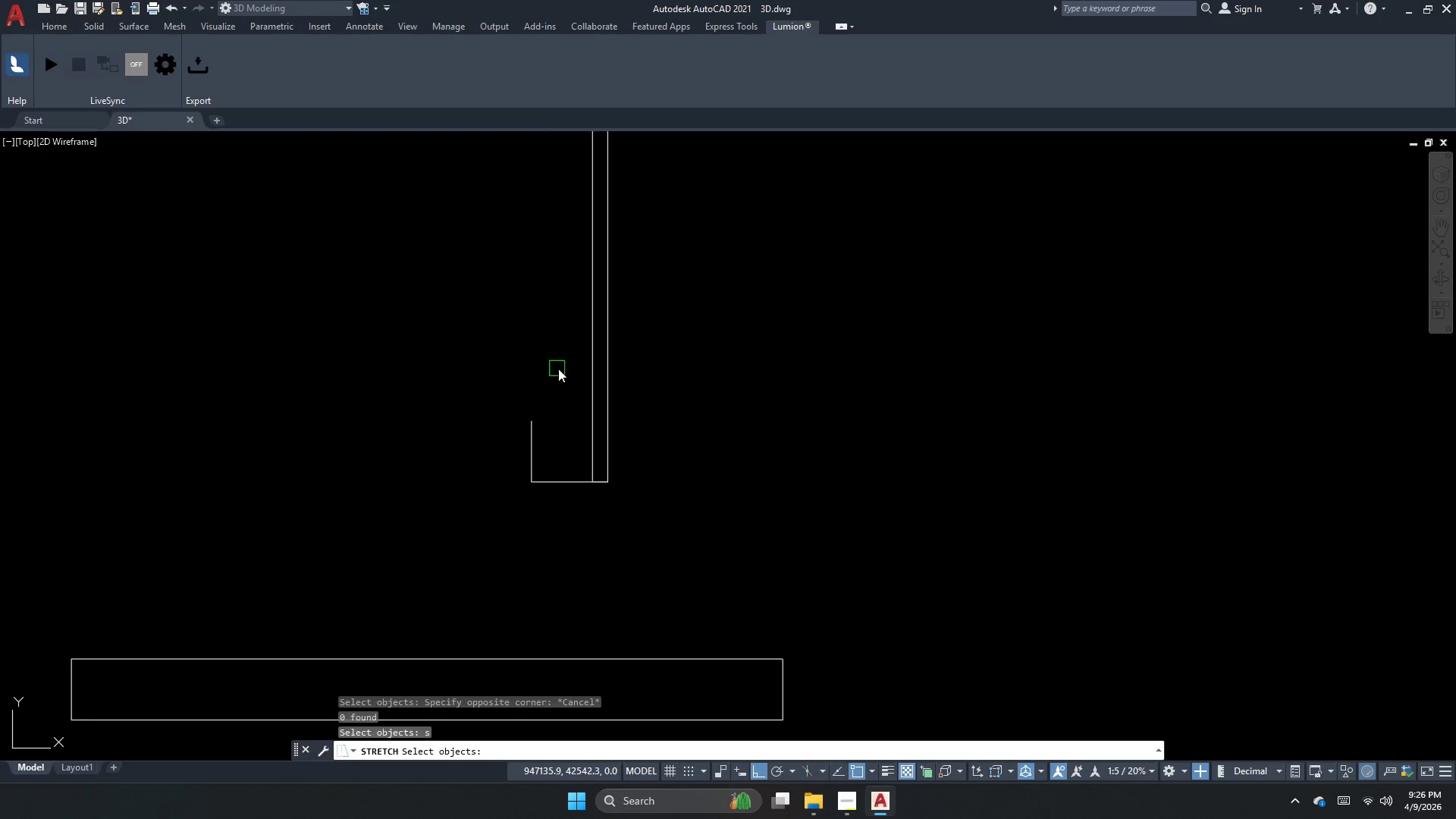 
left_click_drag(start_coordinate=[560, 375], to_coordinate=[541, 422])
 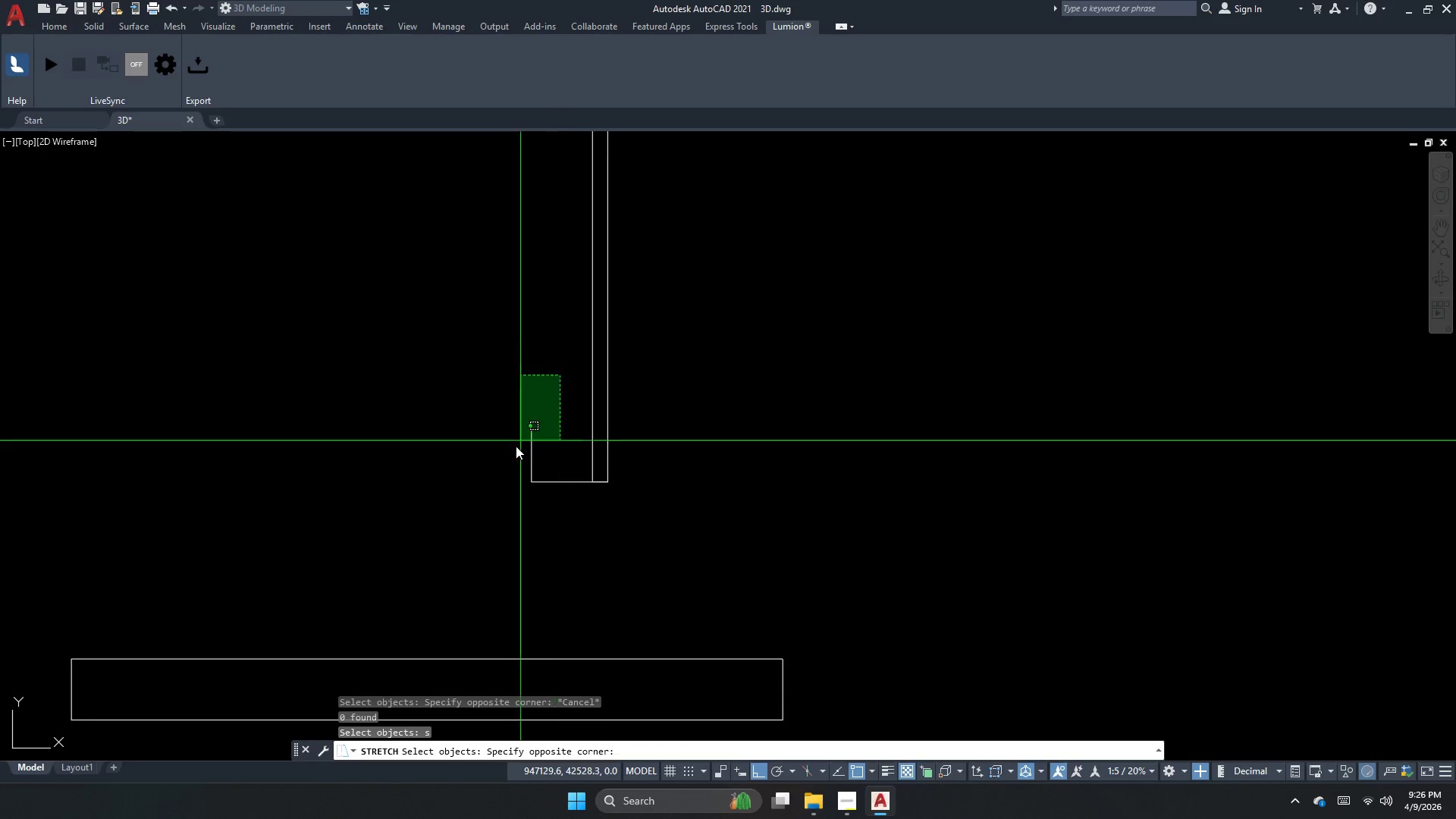 
left_click_drag(start_coordinate=[504, 458], to_coordinate=[480, 453])
 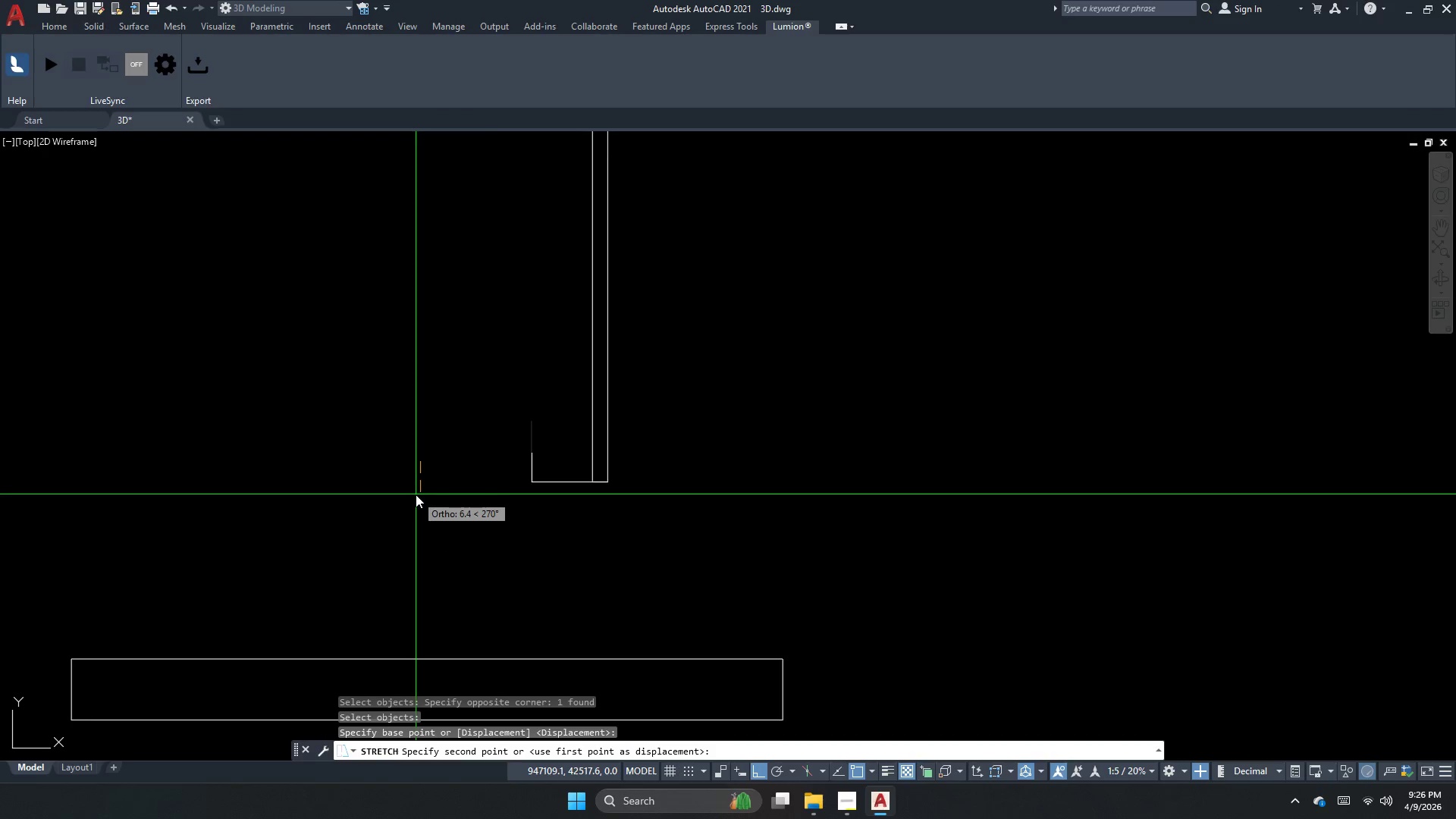 
key(Space)
 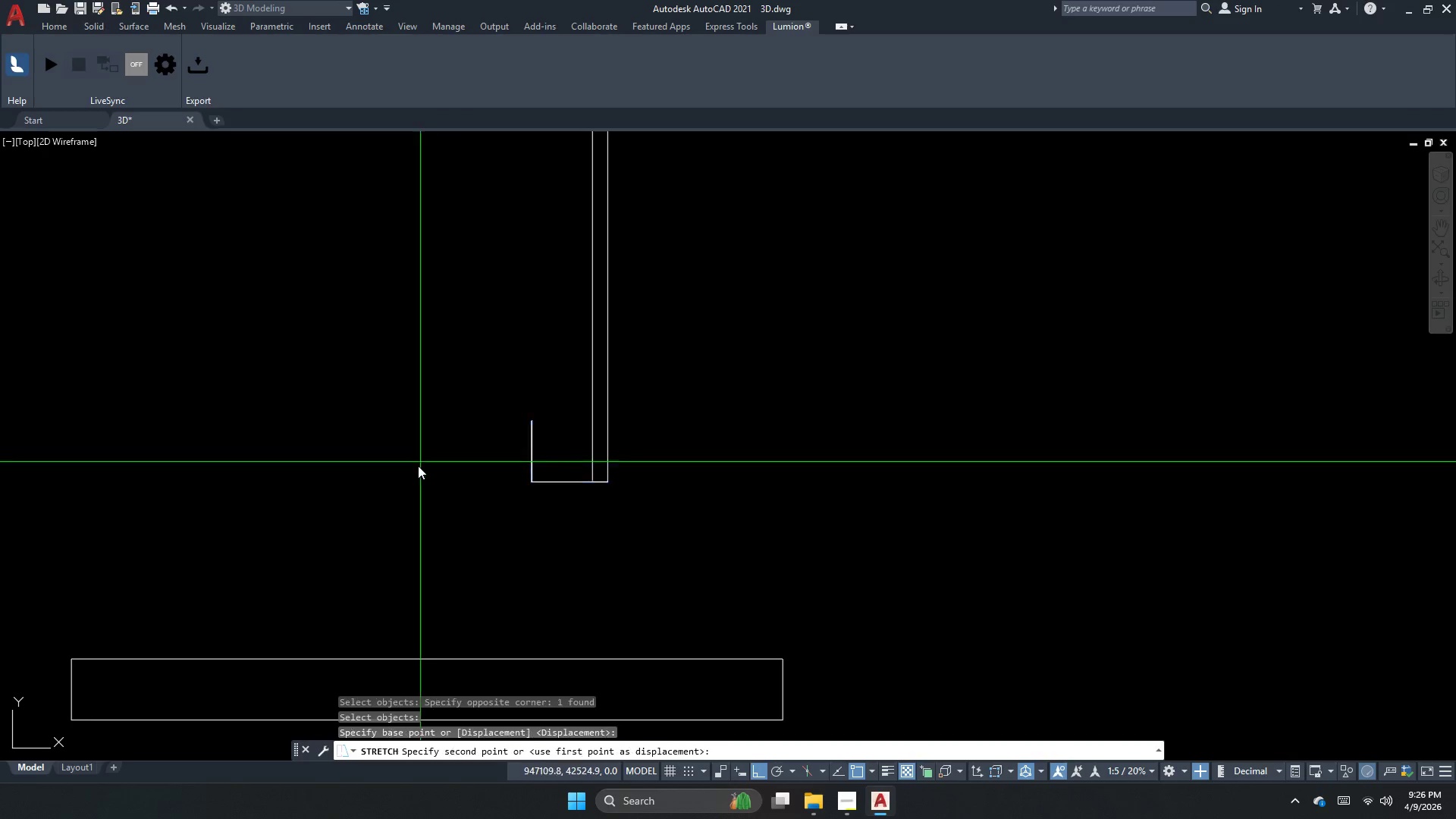 
left_click_drag(start_coordinate=[420, 462], to_coordinate=[418, 487])
 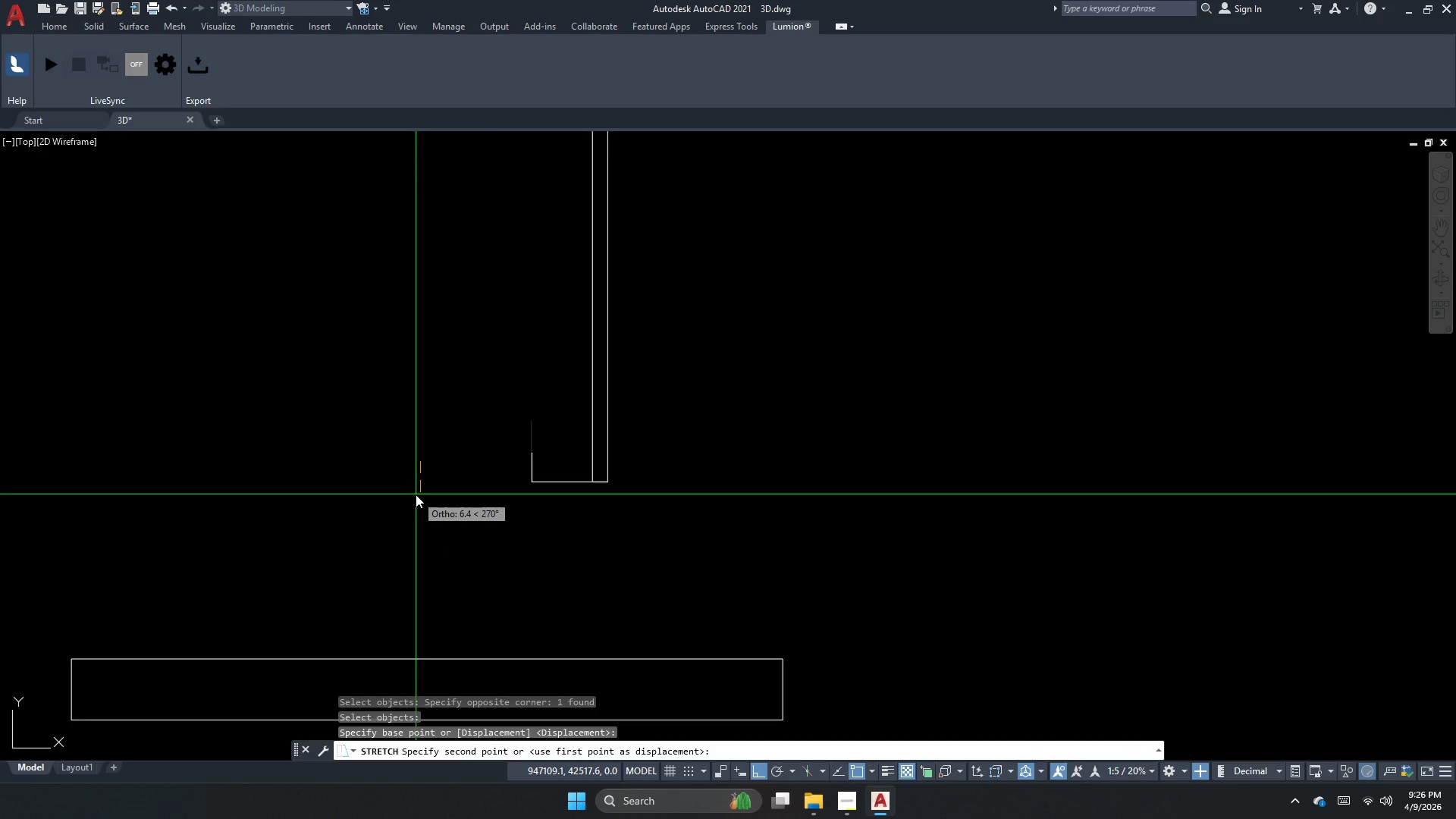 
key(NumpadEnter)
 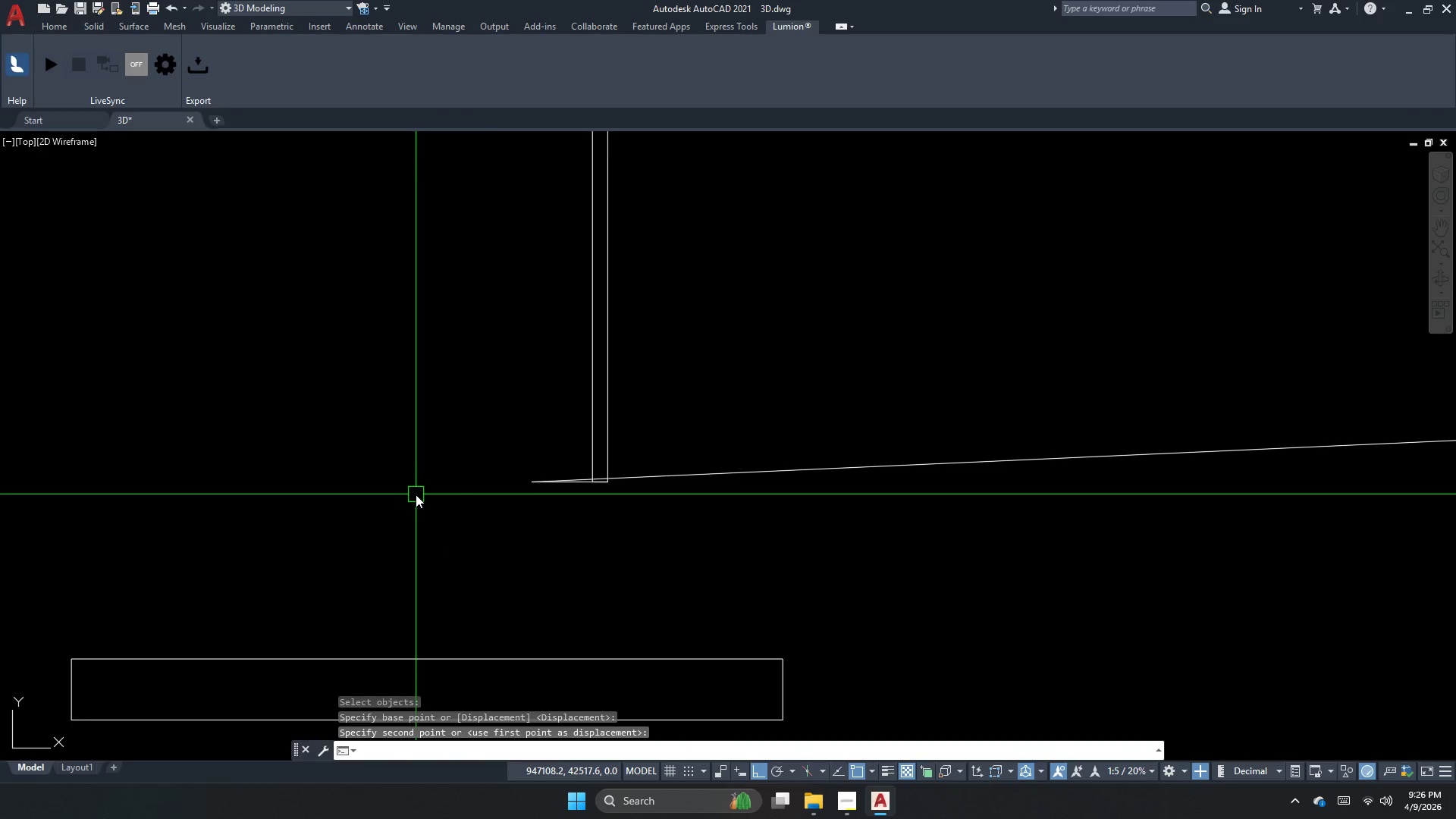 
key(Control+ControlLeft)
 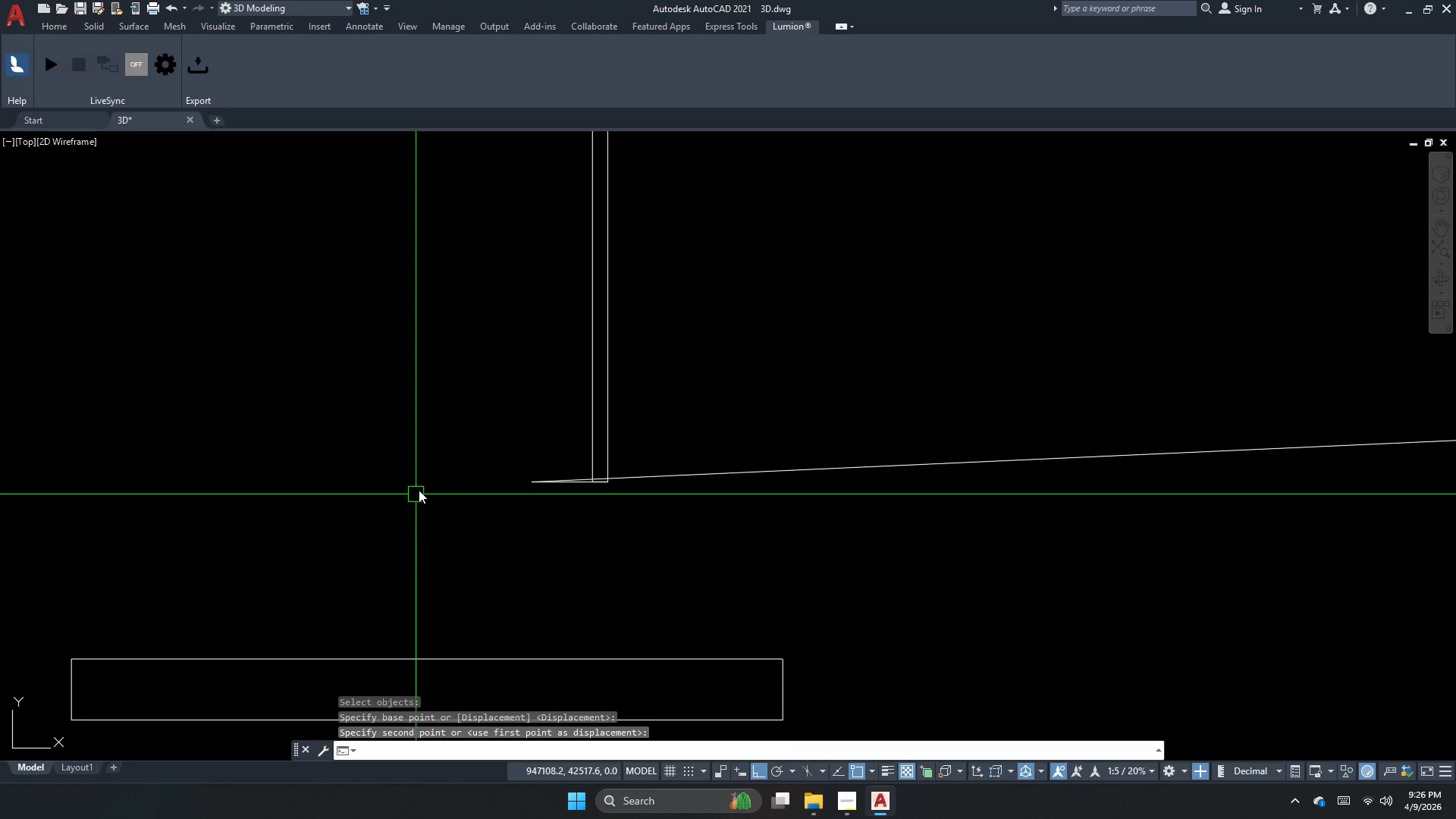 
key(Control+Z)
 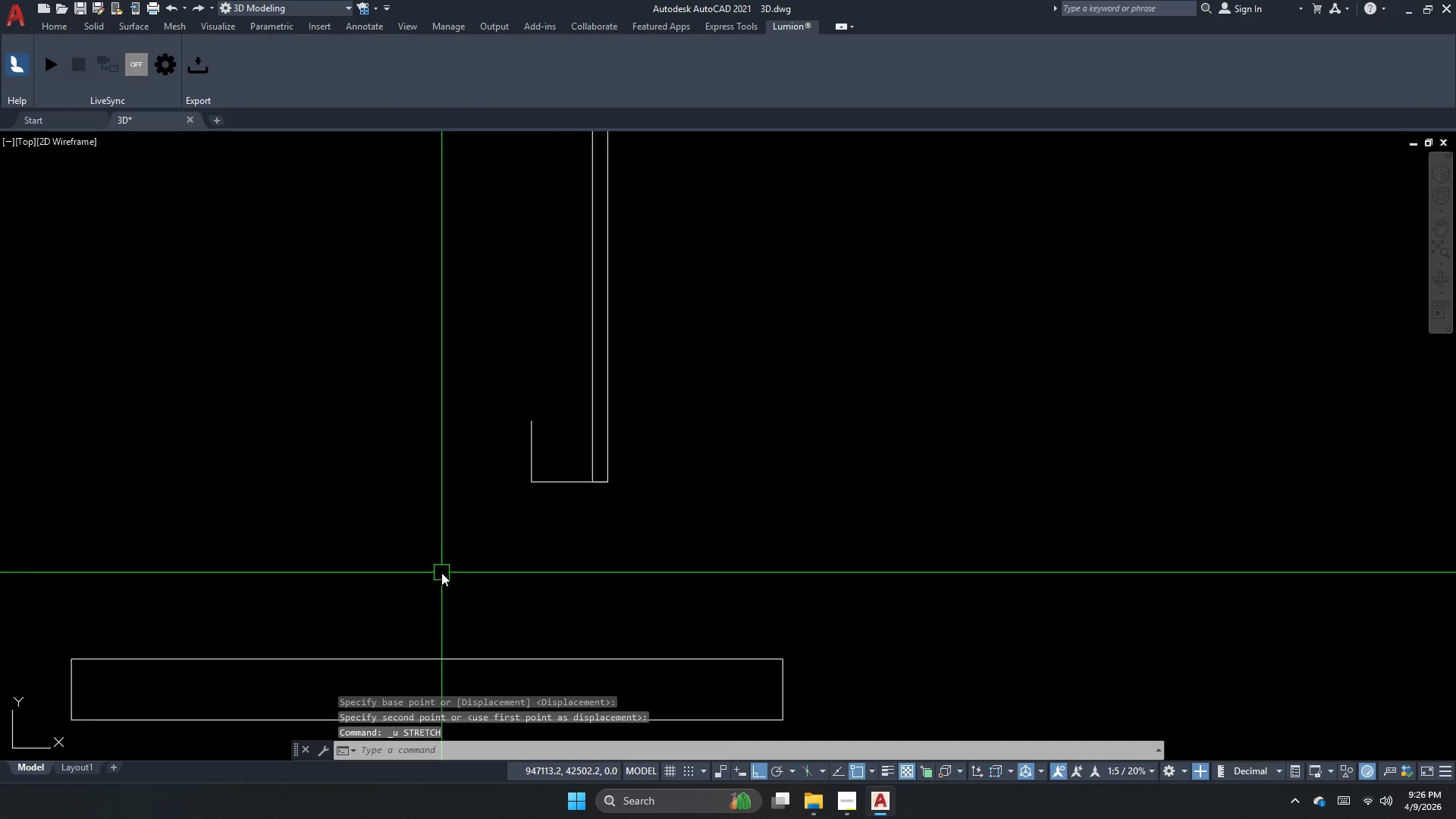 
key(Escape)
 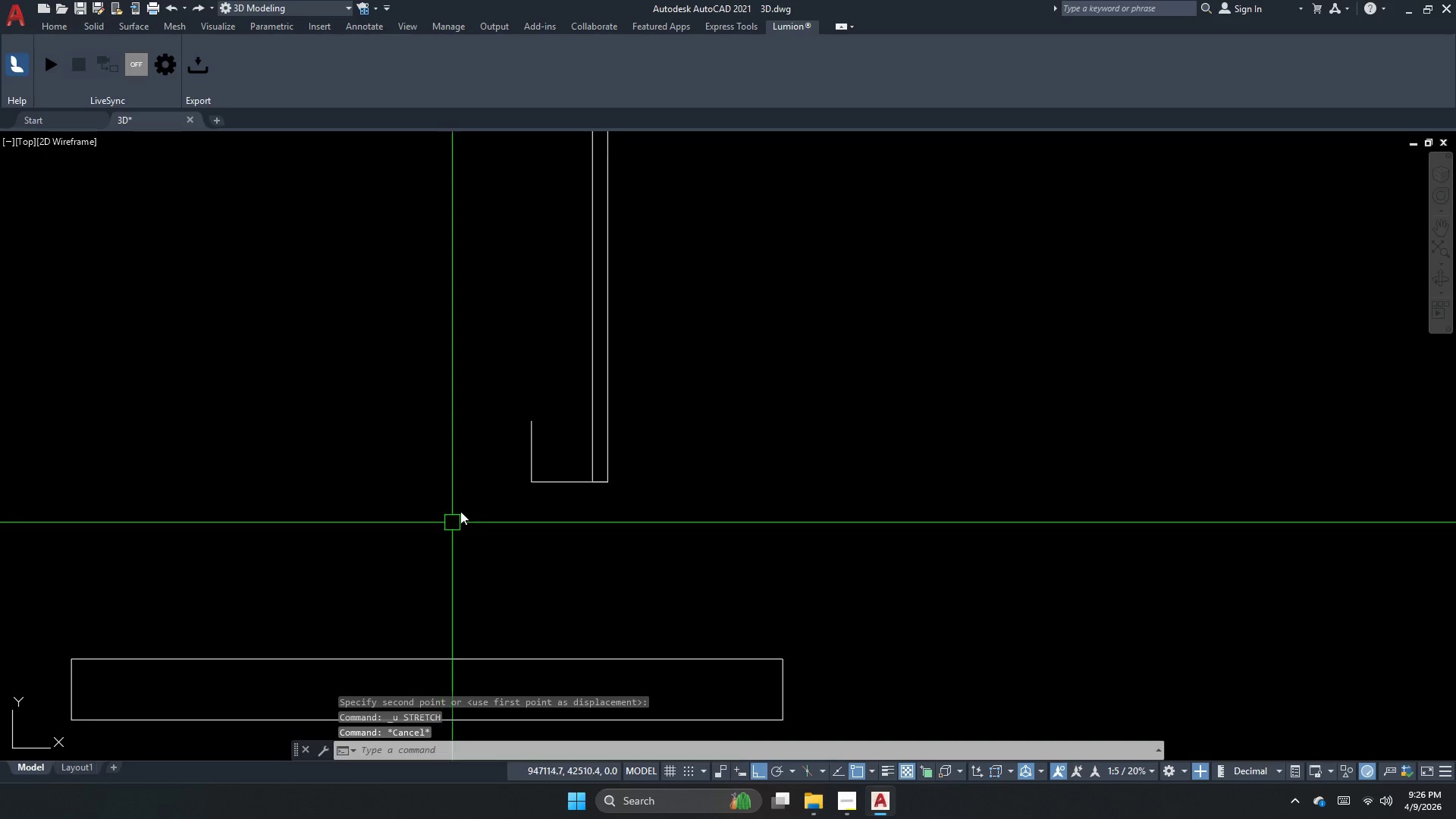 
key(S)
 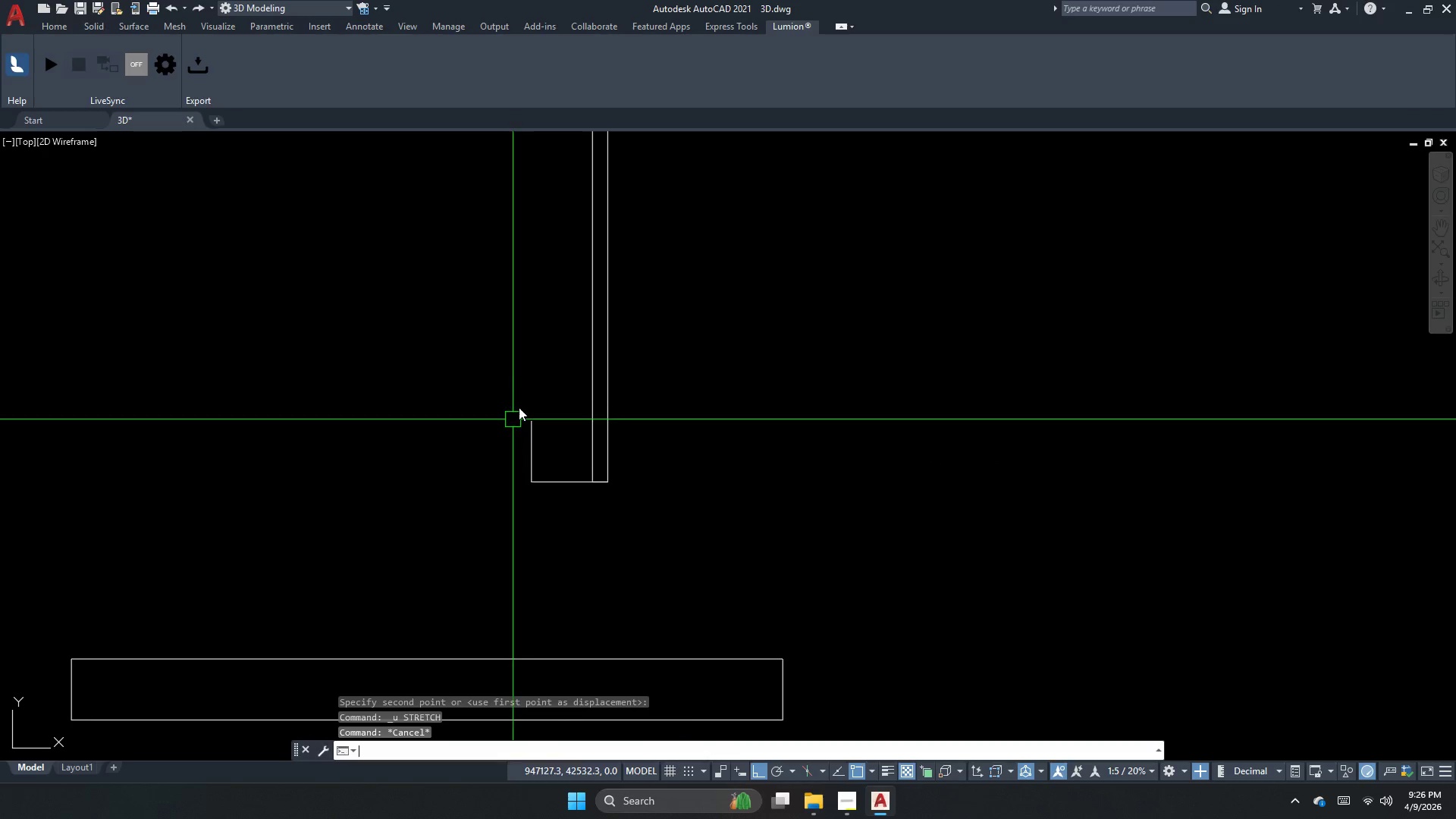 
key(Space)
 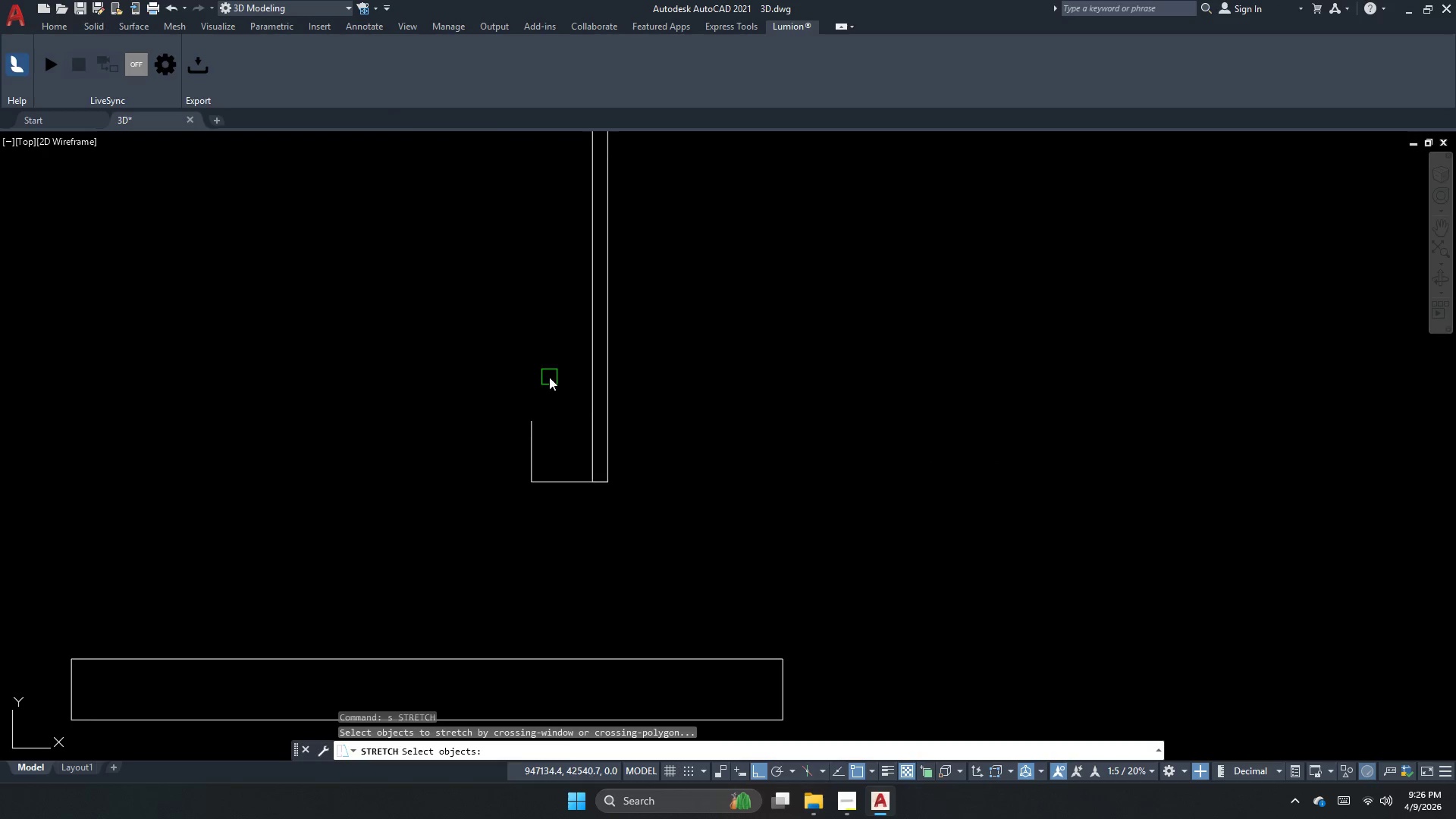 
left_click_drag(start_coordinate=[563, 369], to_coordinate=[551, 399])
 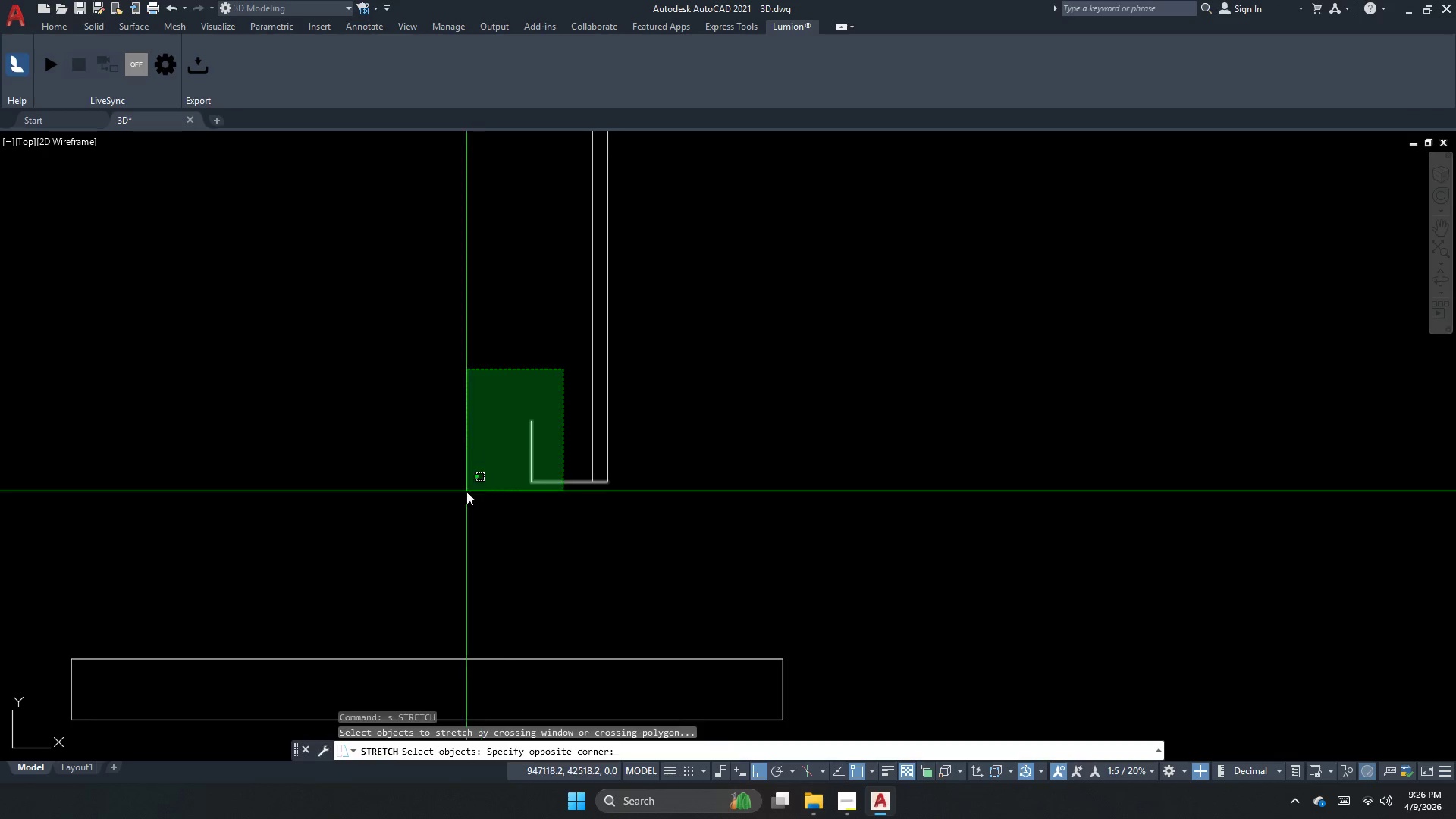 
double_click([466, 491])
 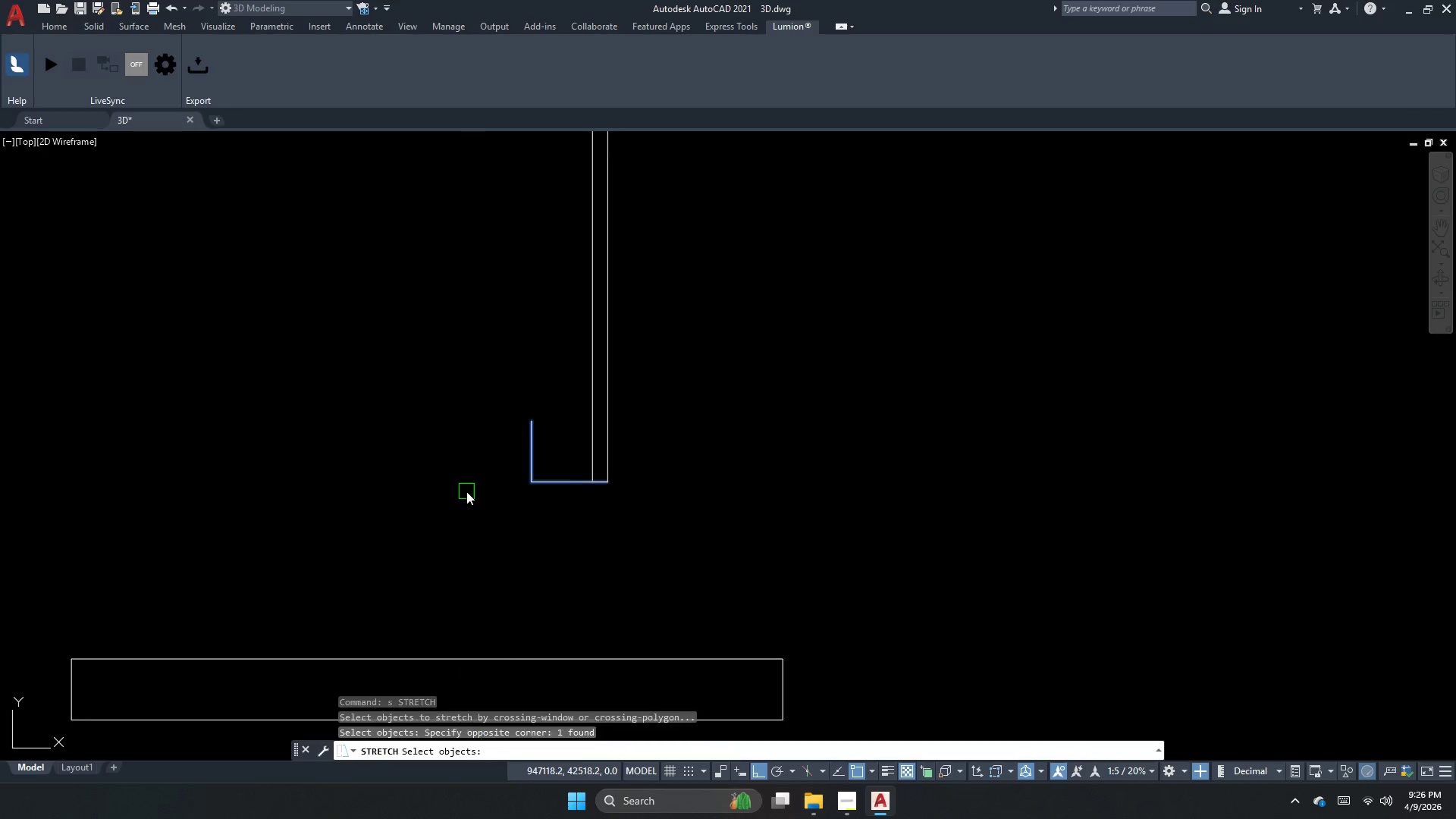 
key(Space)
 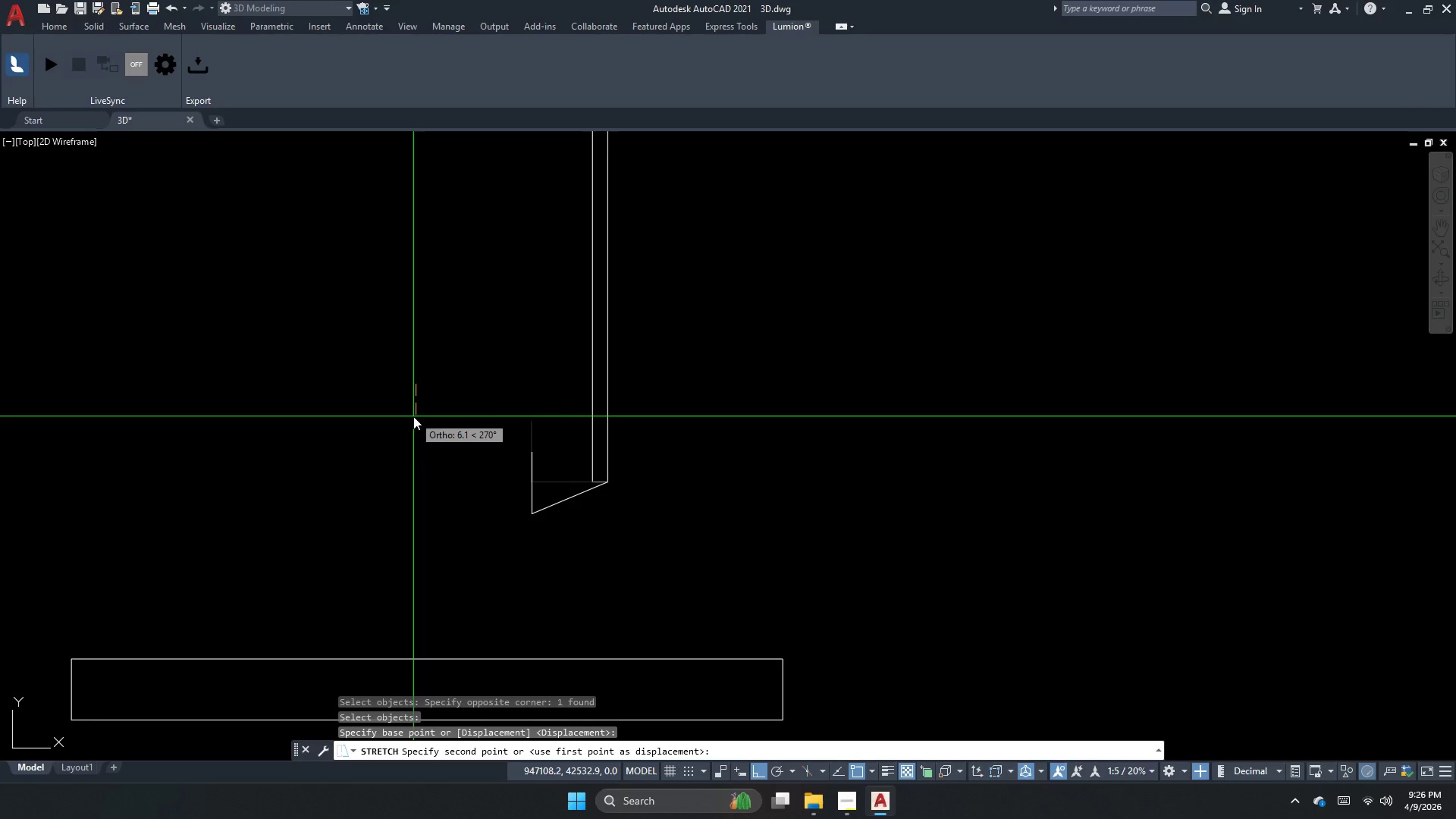 
key(Escape)
 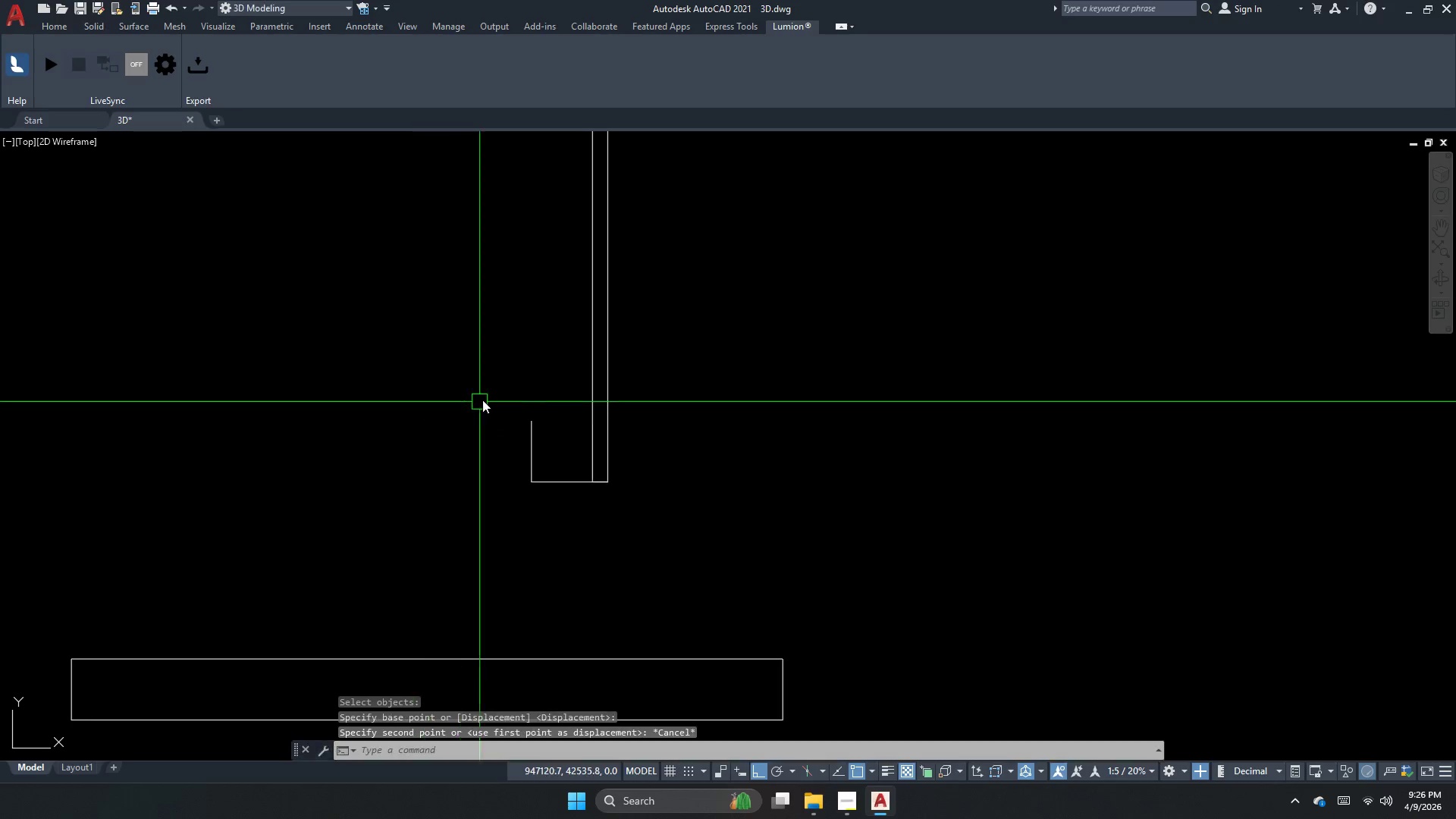 
key(S)
 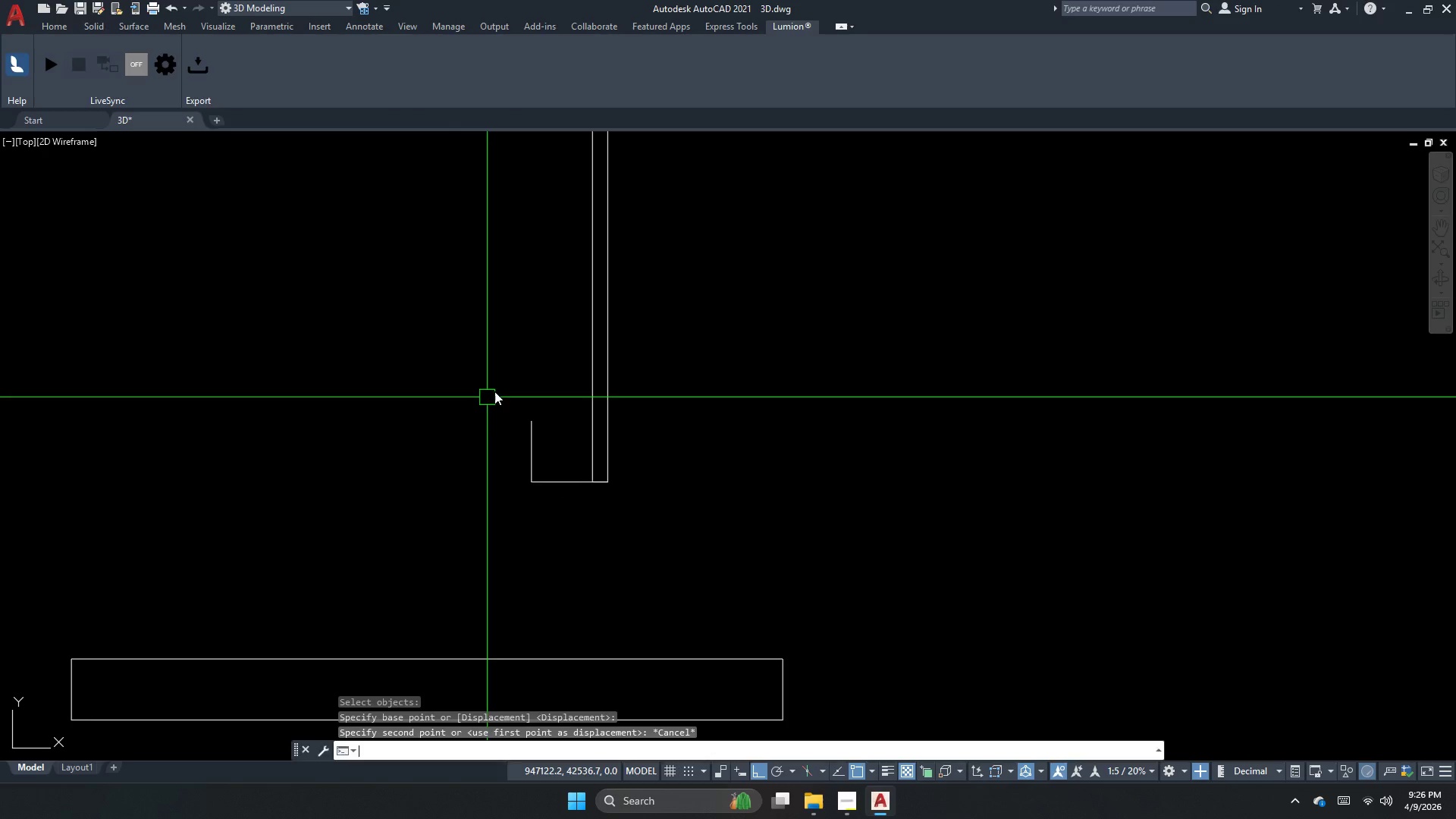 
key(Space)
 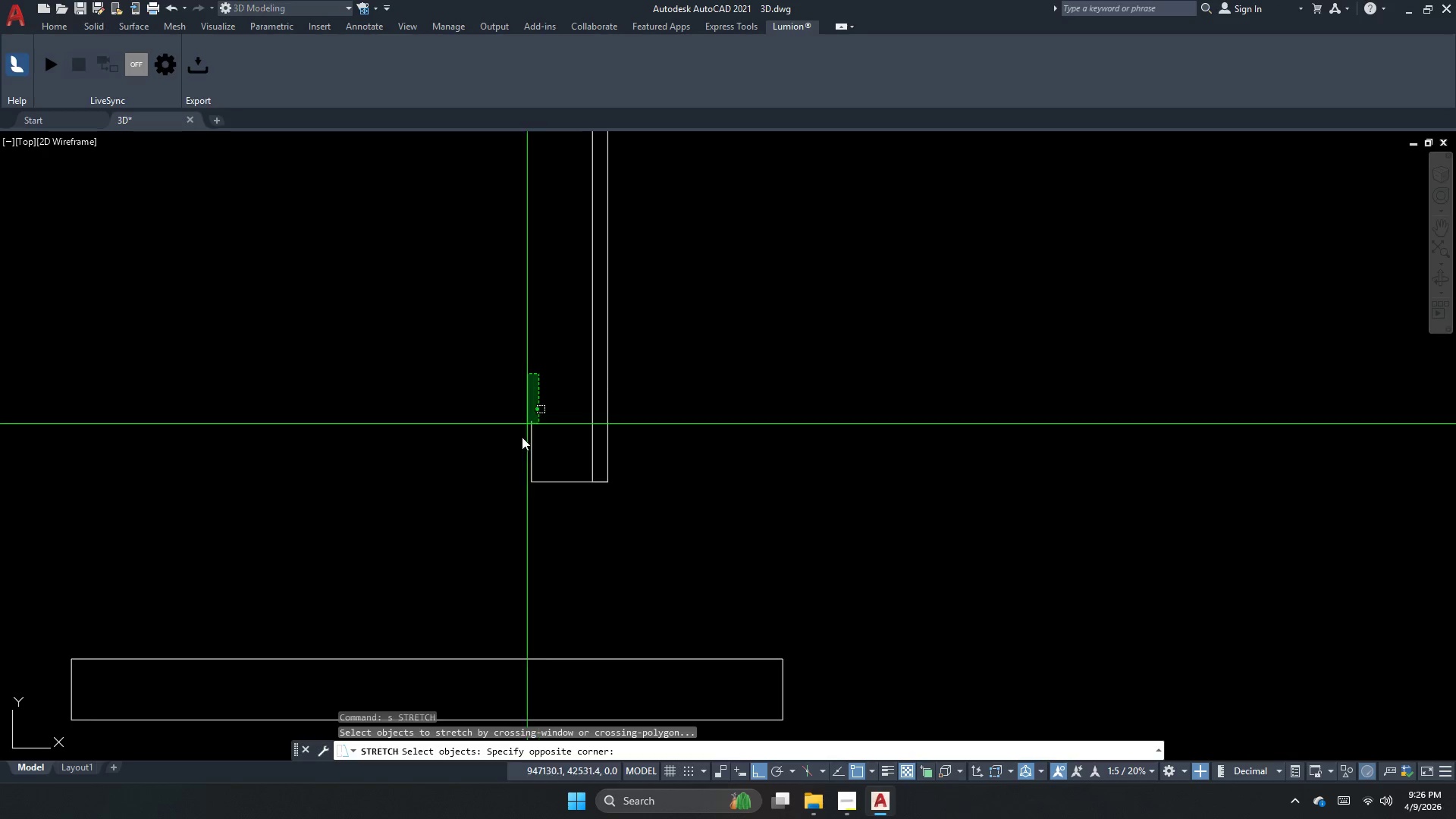 
double_click([500, 468])
 